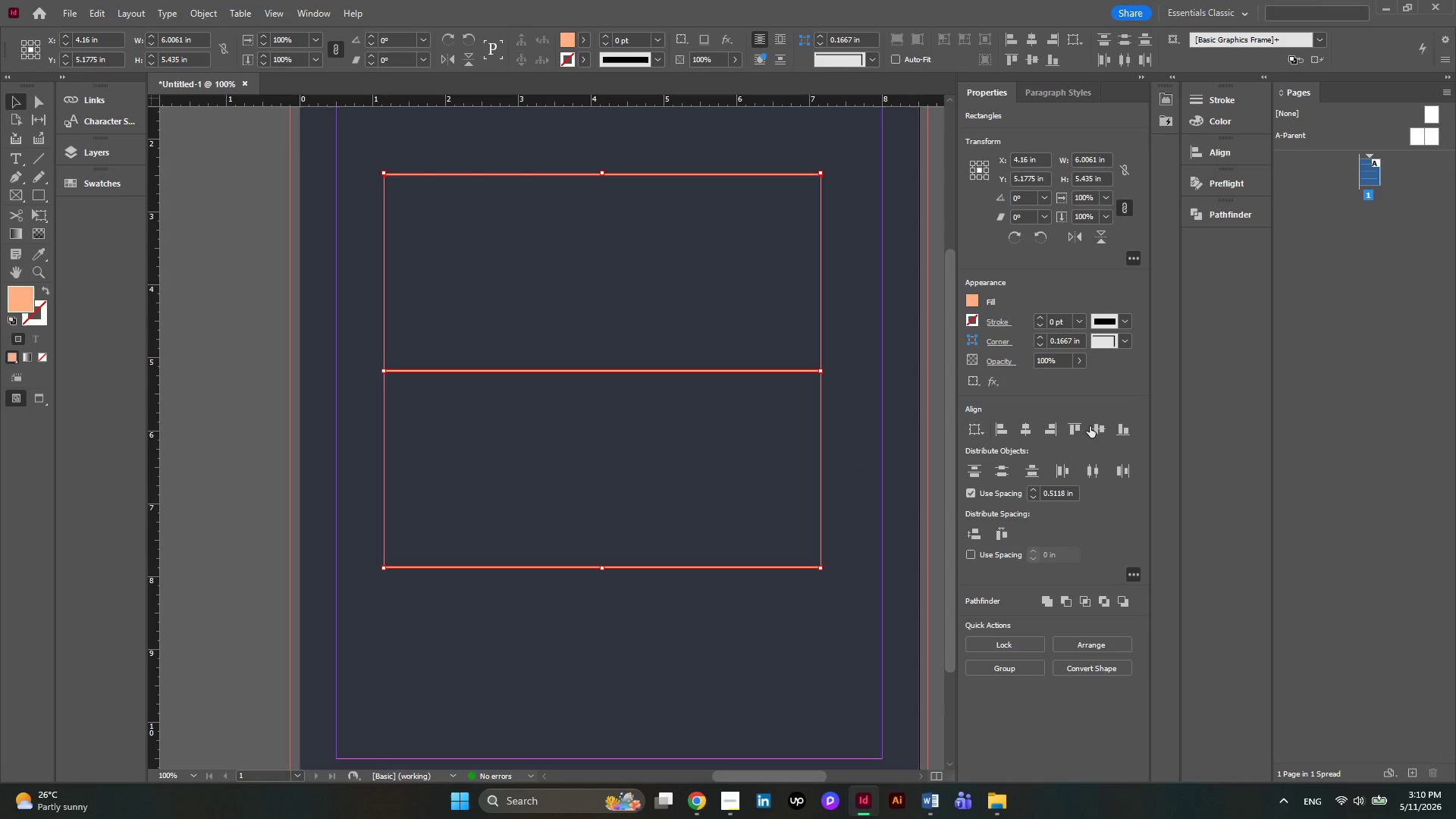 
wait(6.45)
 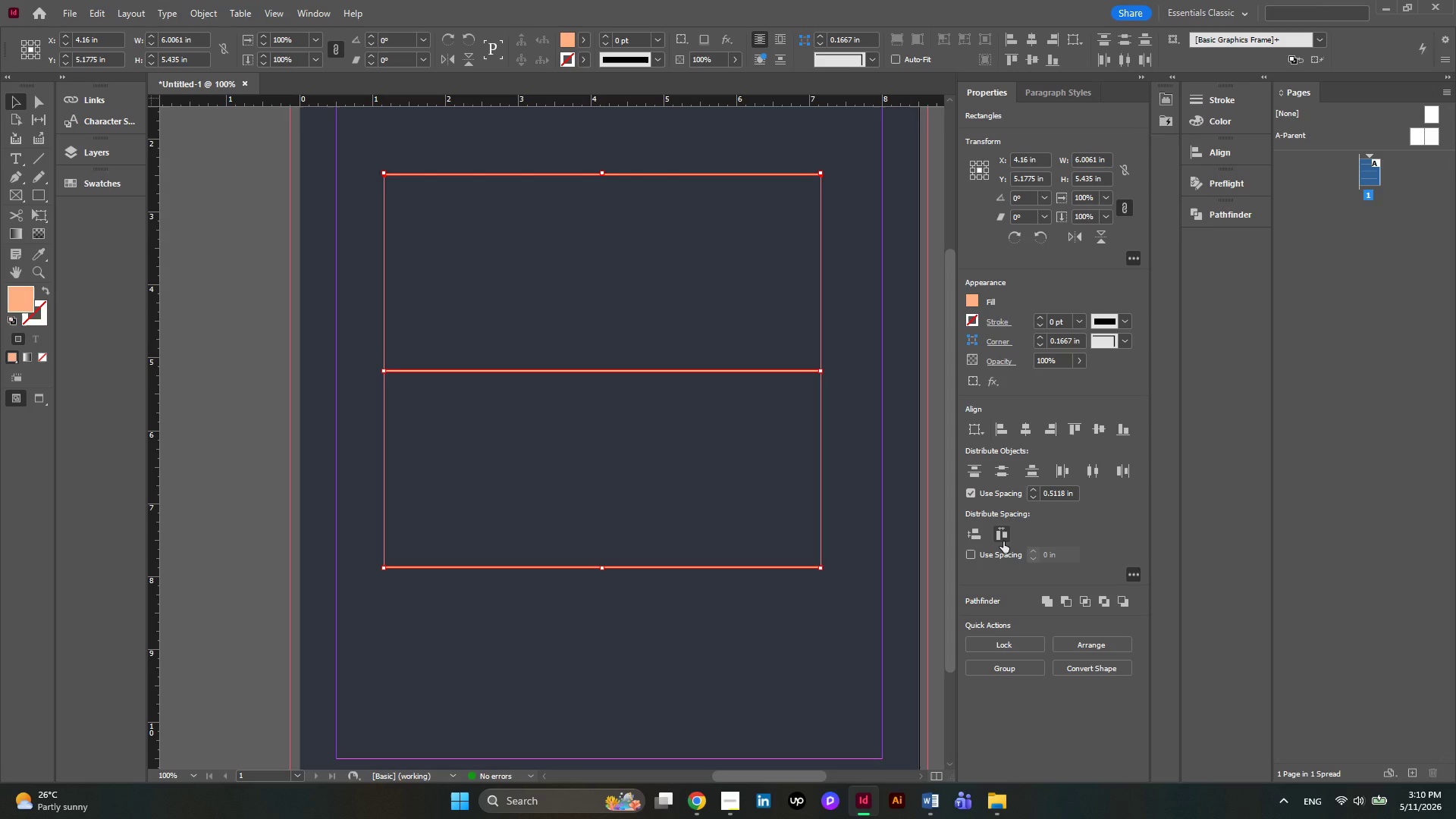 
left_click([1031, 428])
 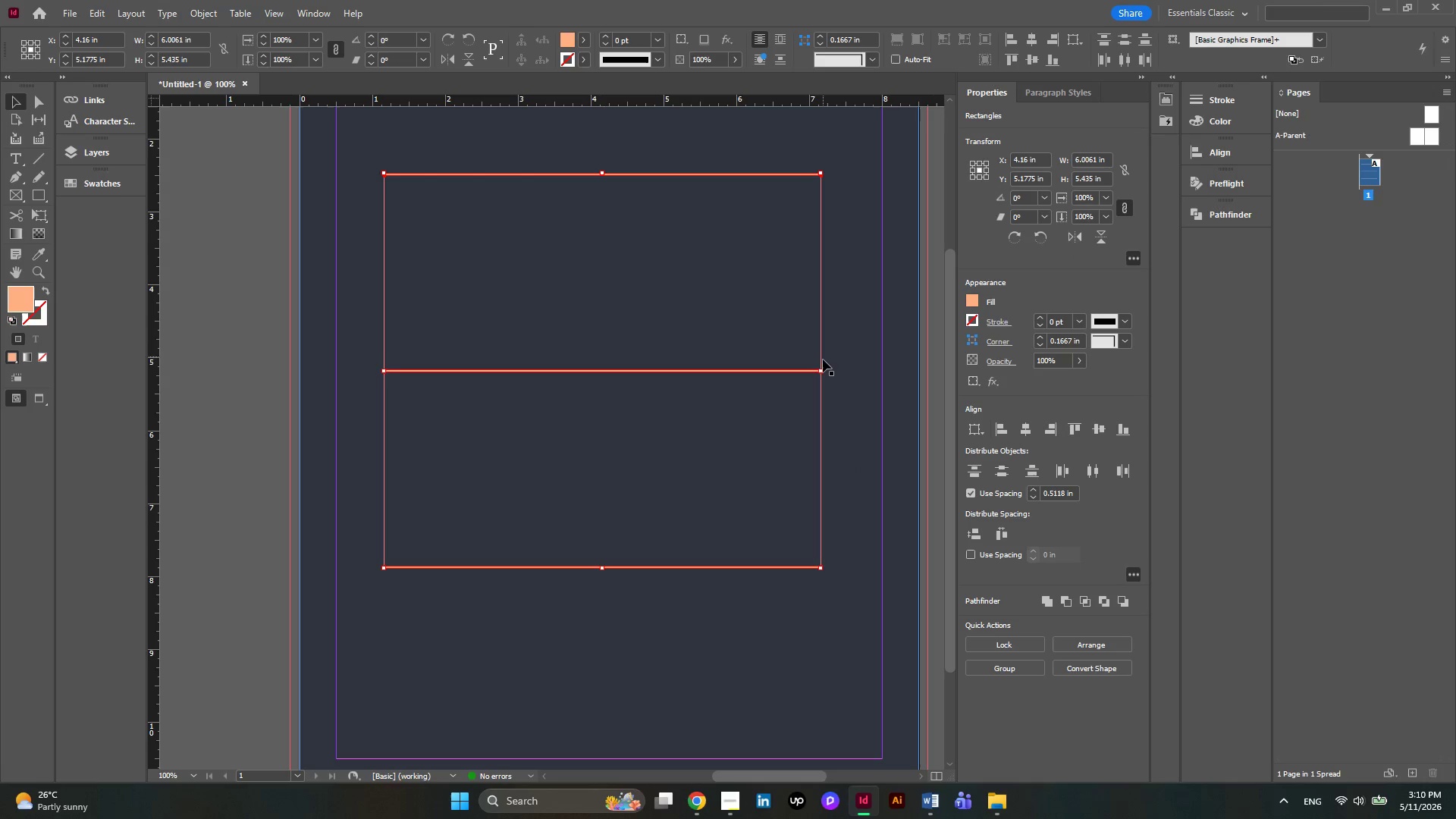 
scroll: coordinate [824, 368], scroll_direction: up, amount: 2.0
 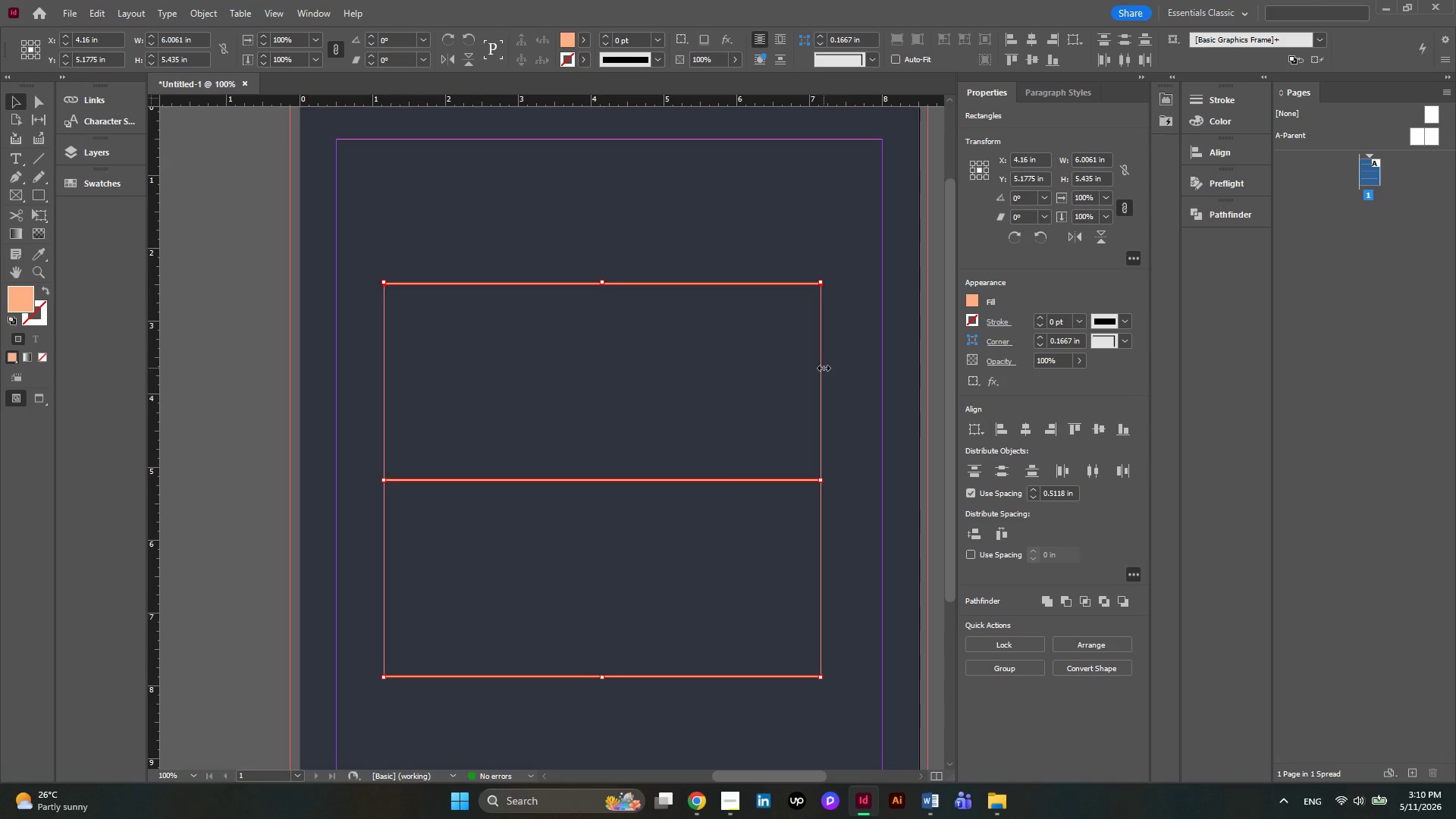 
key(Alt+AltLeft)
 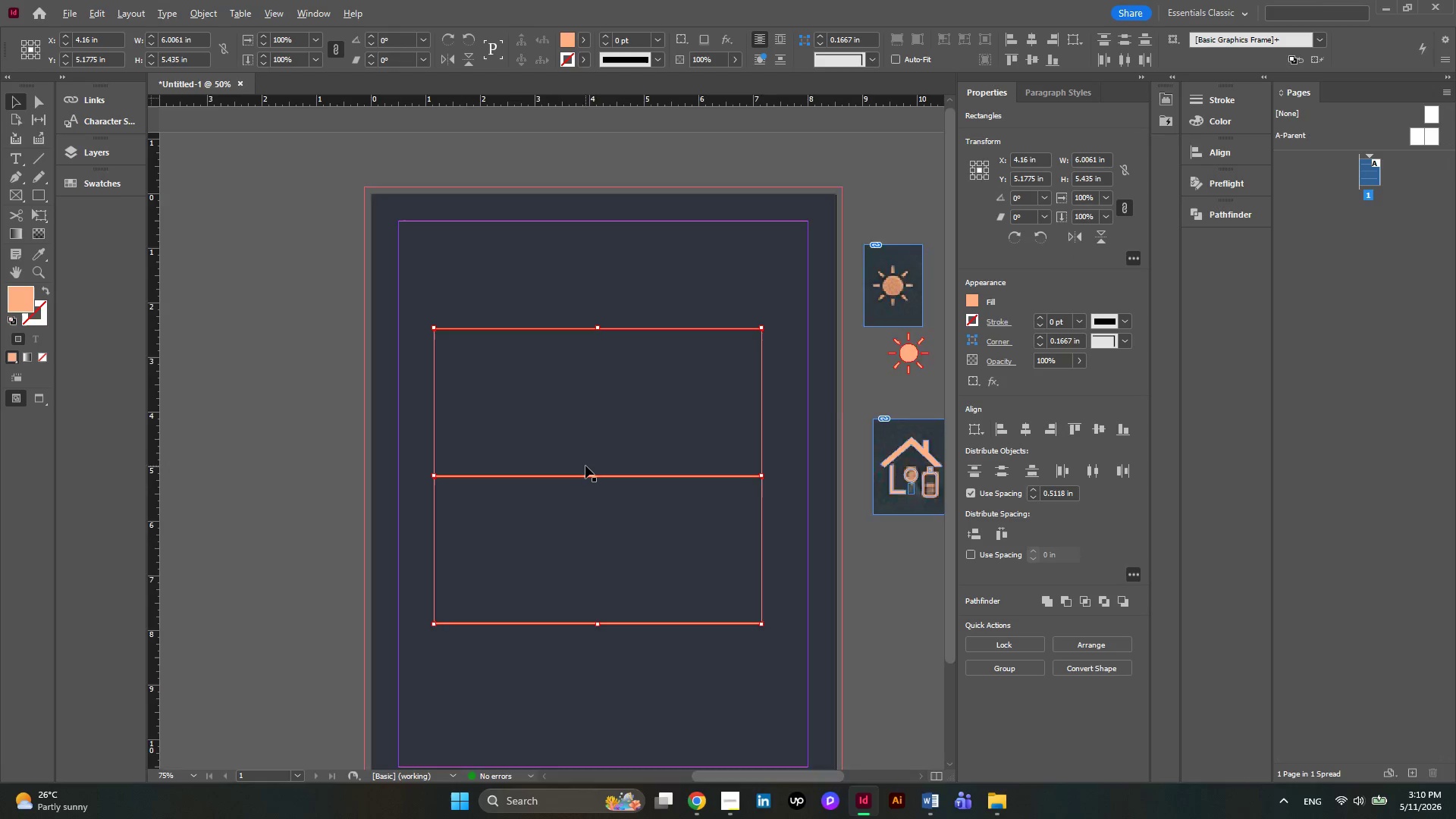 
scroll: coordinate [585, 466], scroll_direction: down, amount: 3.0
 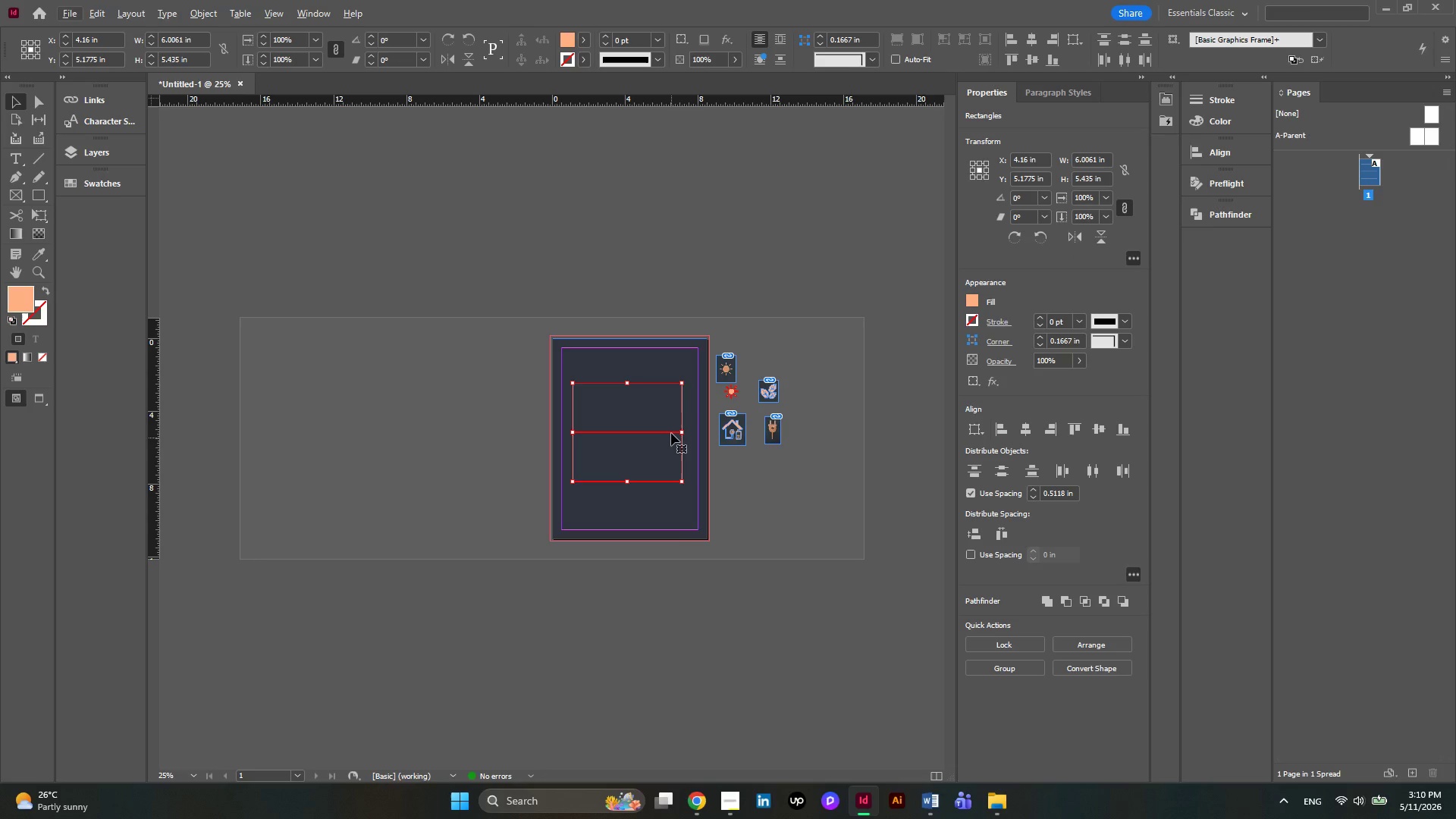 
key(Alt+AltLeft)
 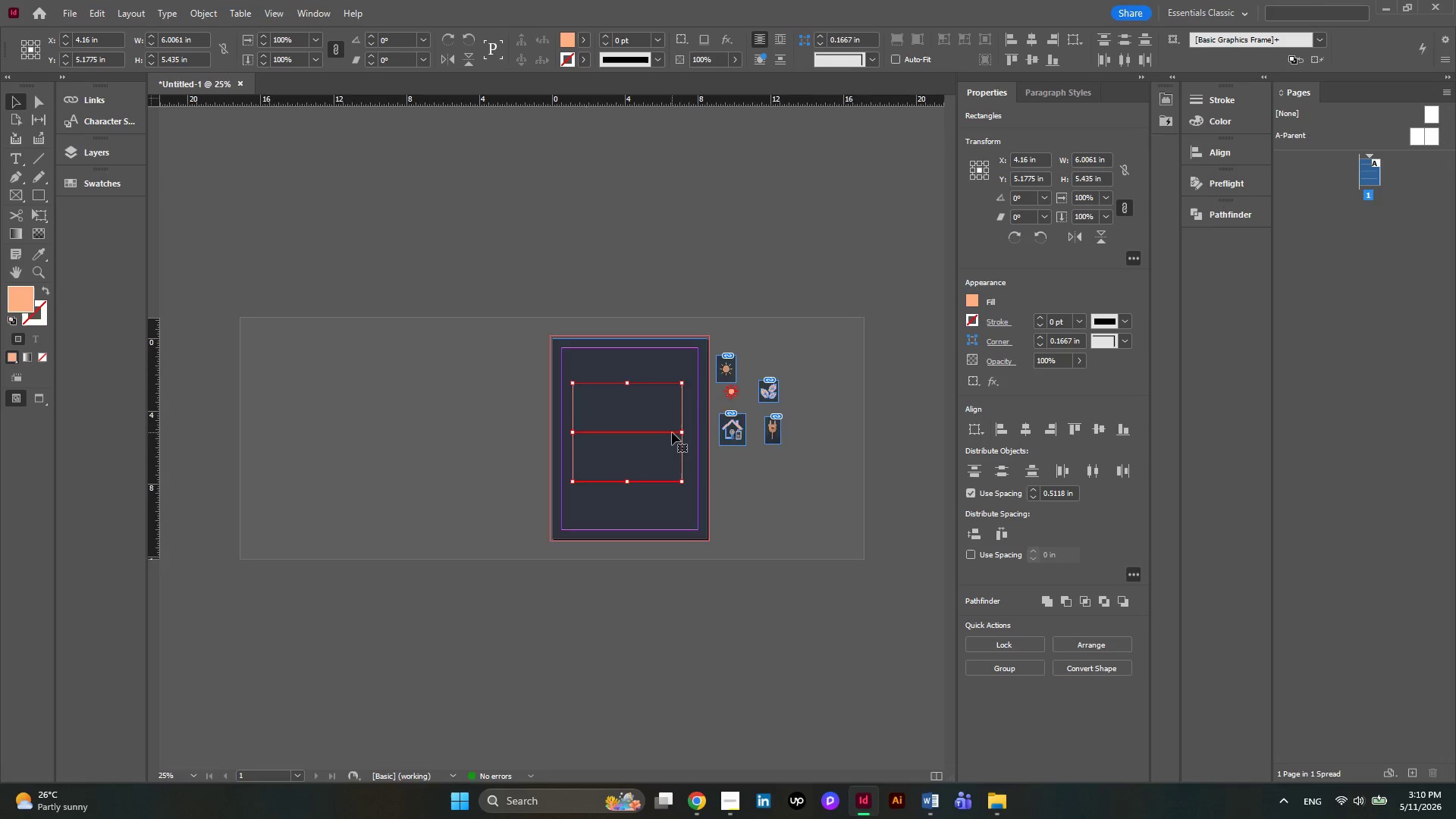 
scroll: coordinate [672, 432], scroll_direction: up, amount: 4.0
 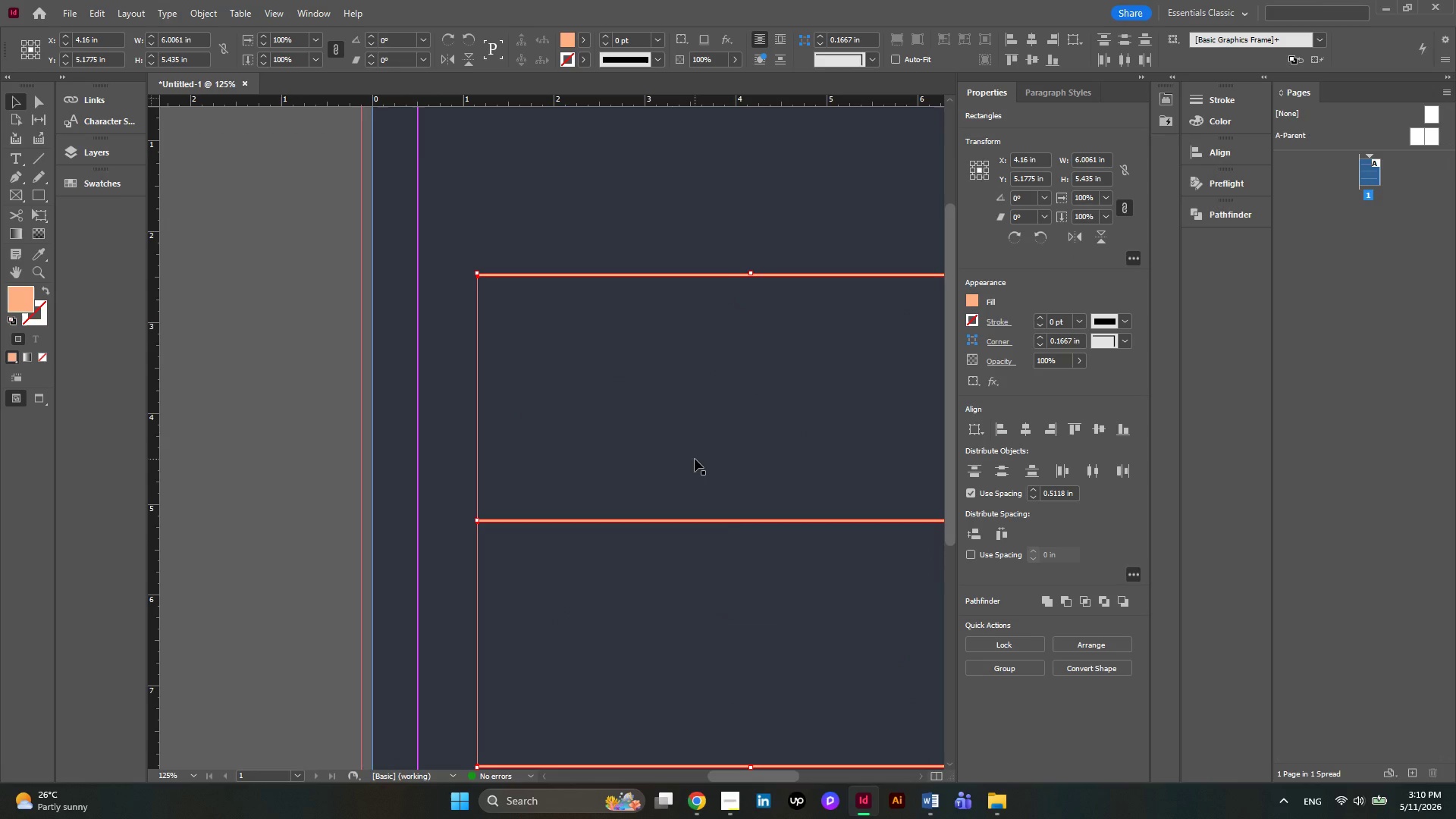 
hold_key(key=ControlLeft, duration=0.69)
scroll: coordinate [695, 459], scroll_direction: down, amount: 4.0
 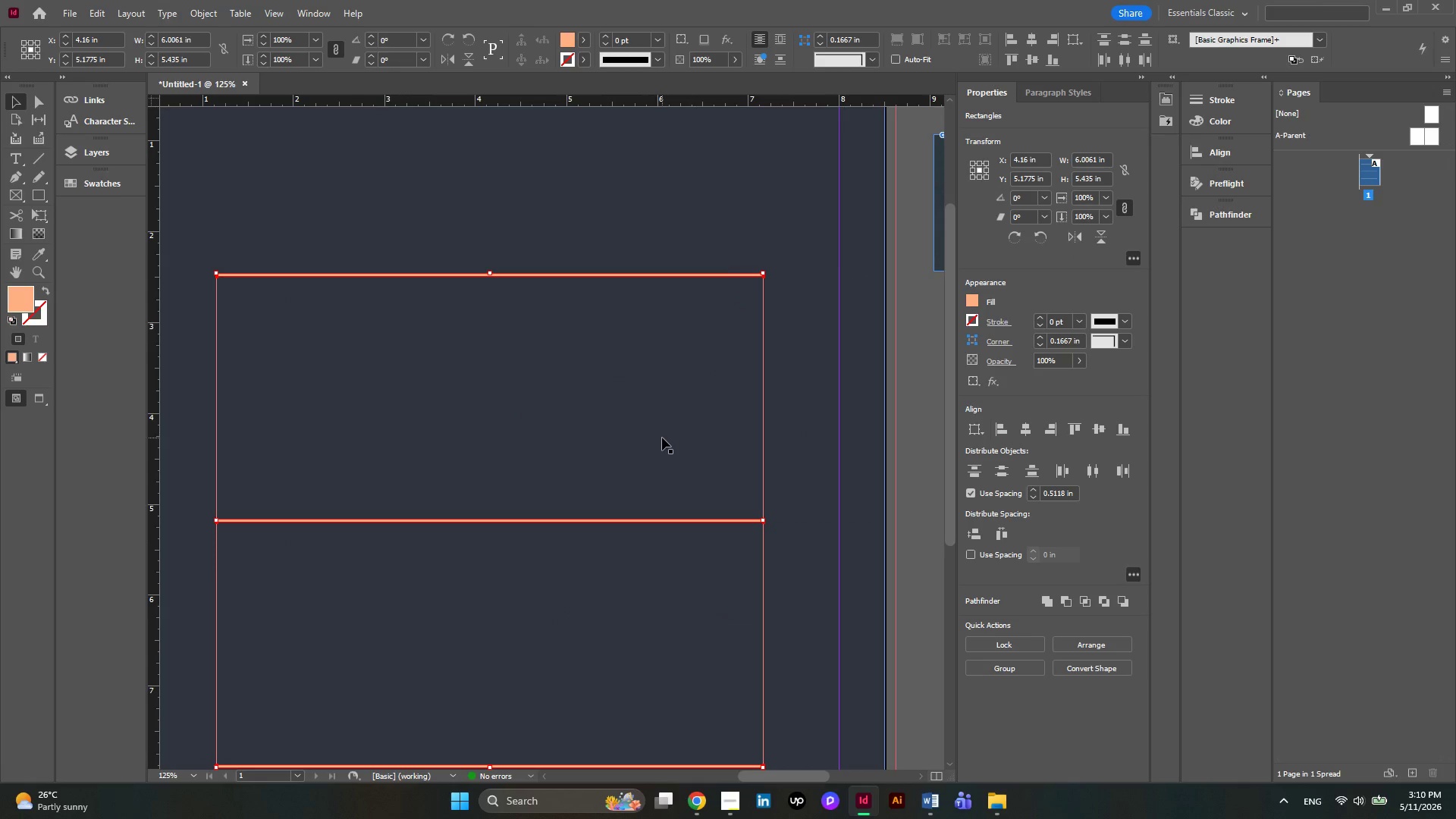 
key(Alt+AltLeft)
 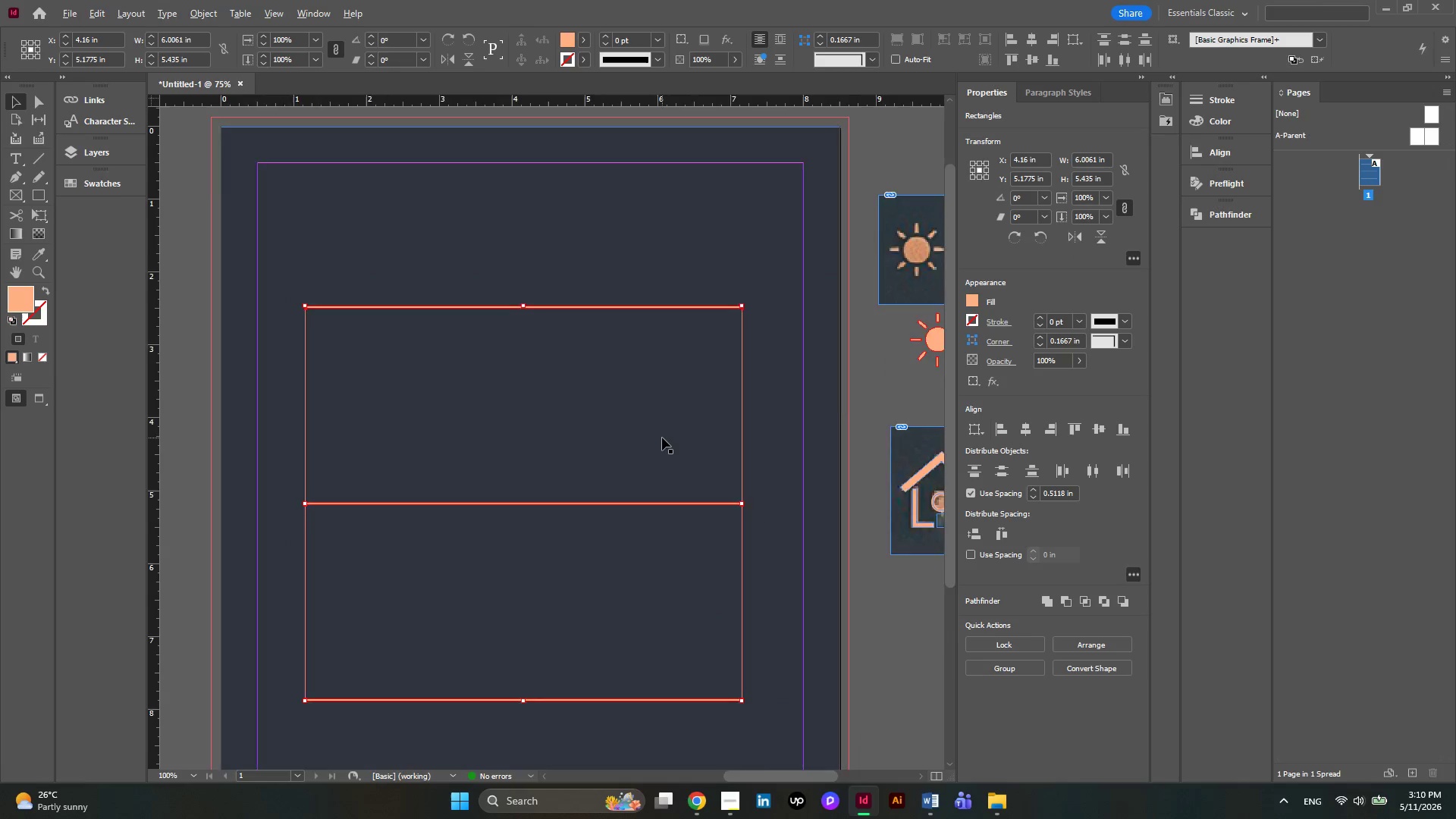 
scroll: coordinate [662, 478], scroll_direction: down, amount: 4.0
 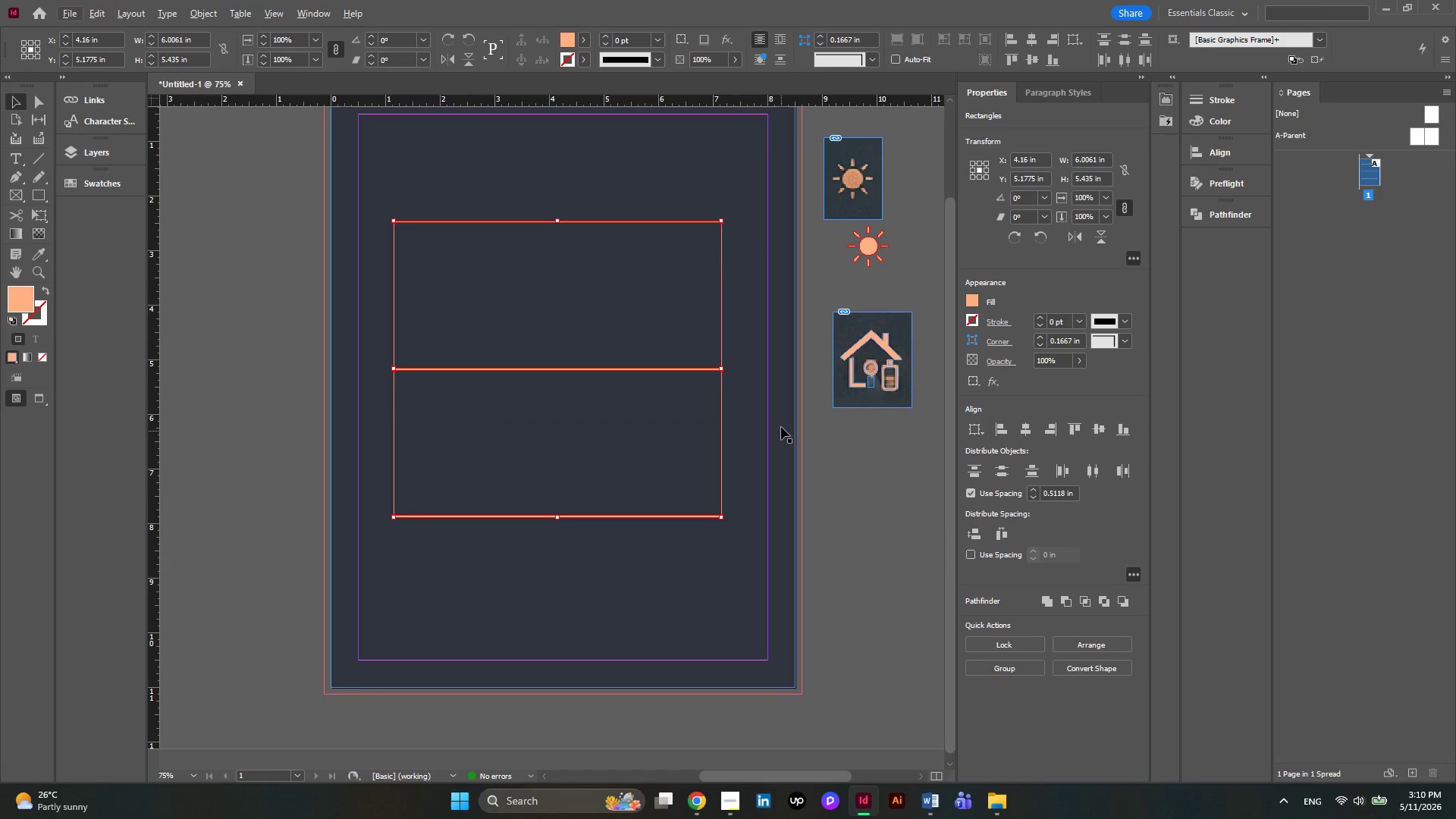 
key(Alt+AltLeft)
 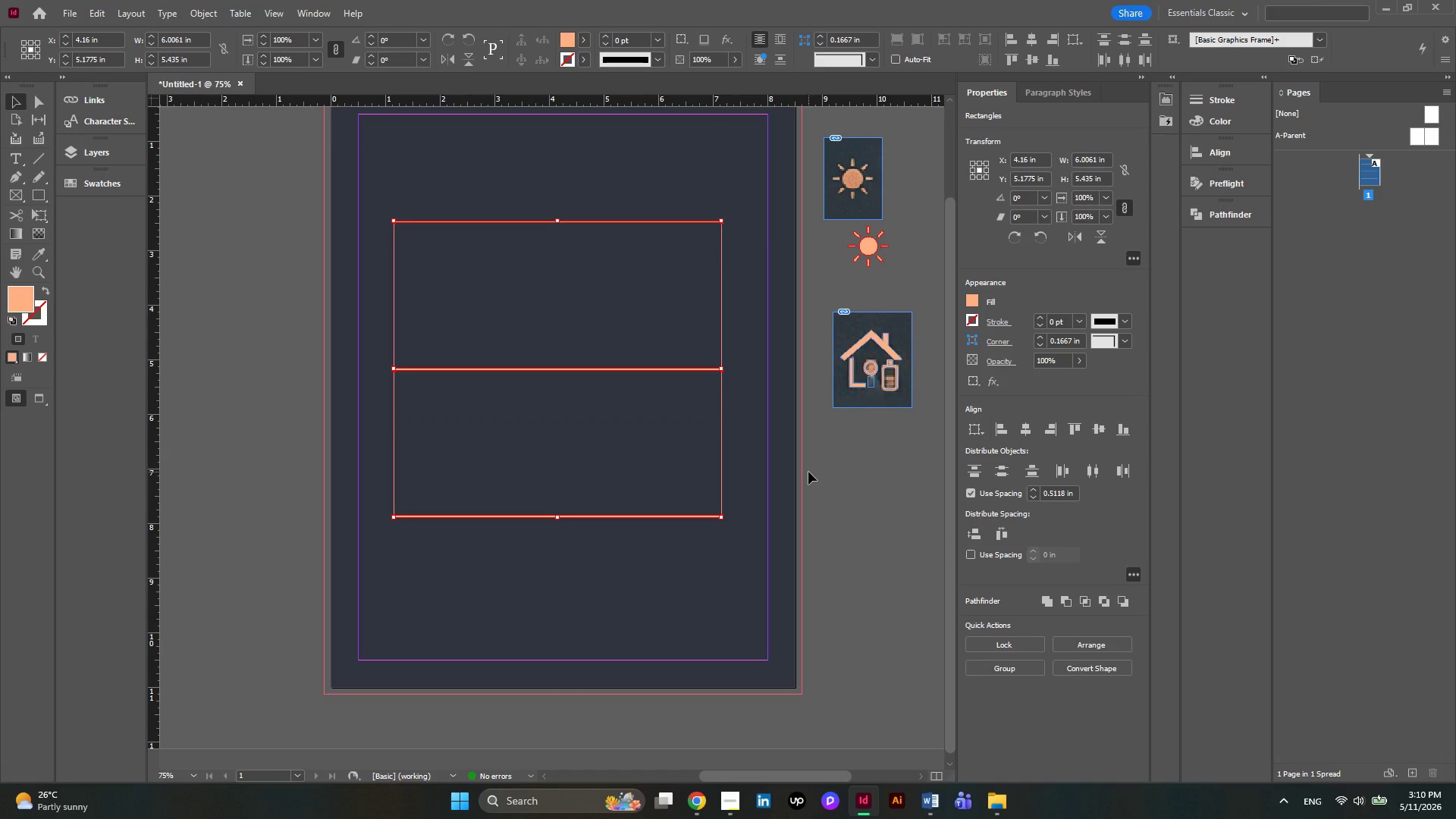 
scroll: coordinate [741, 369], scroll_direction: up, amount: 4.0
 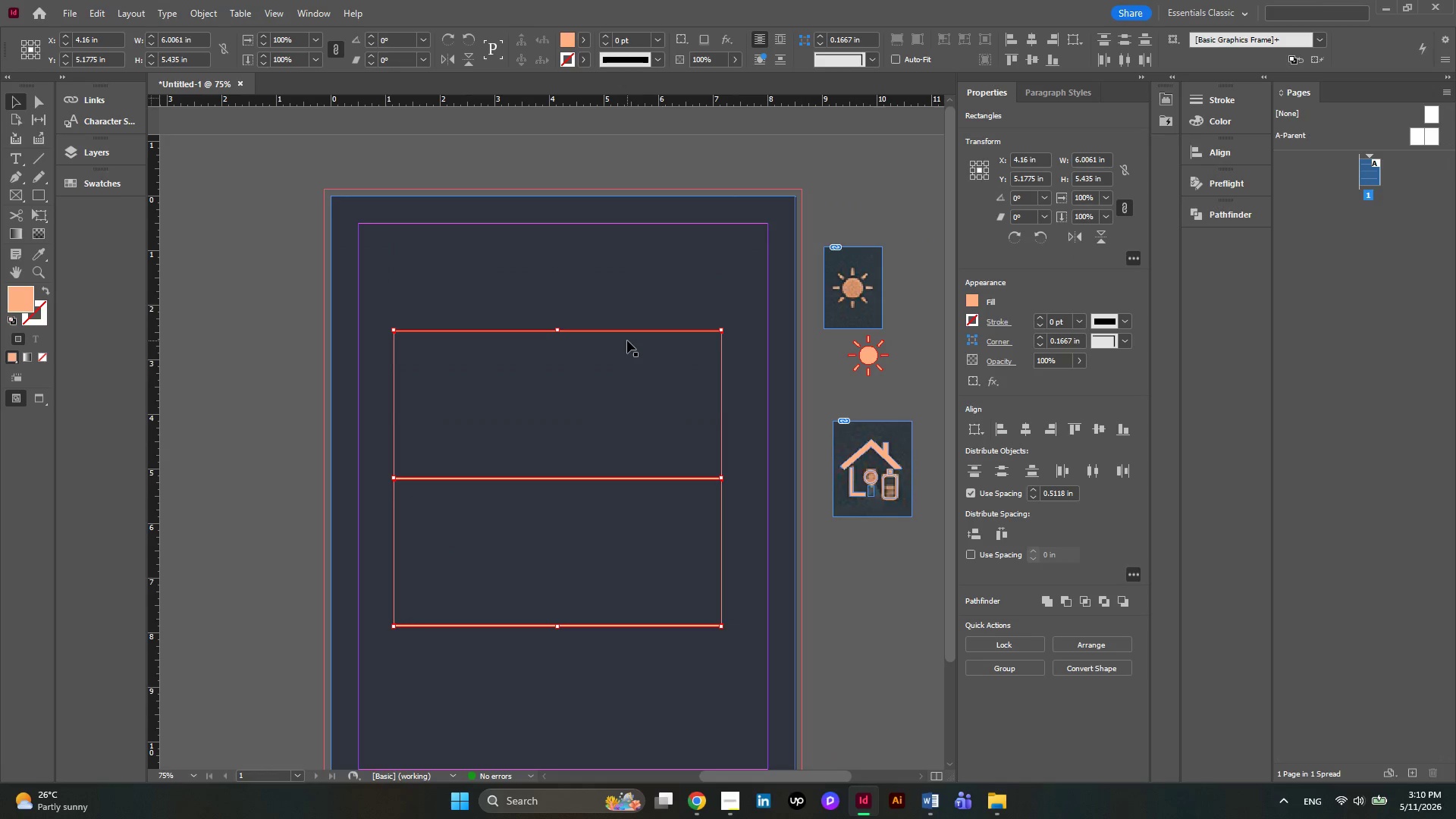 
hold_key(key=AltLeft, duration=0.39)
scroll: coordinate [627, 340], scroll_direction: up, amount: 2.0
 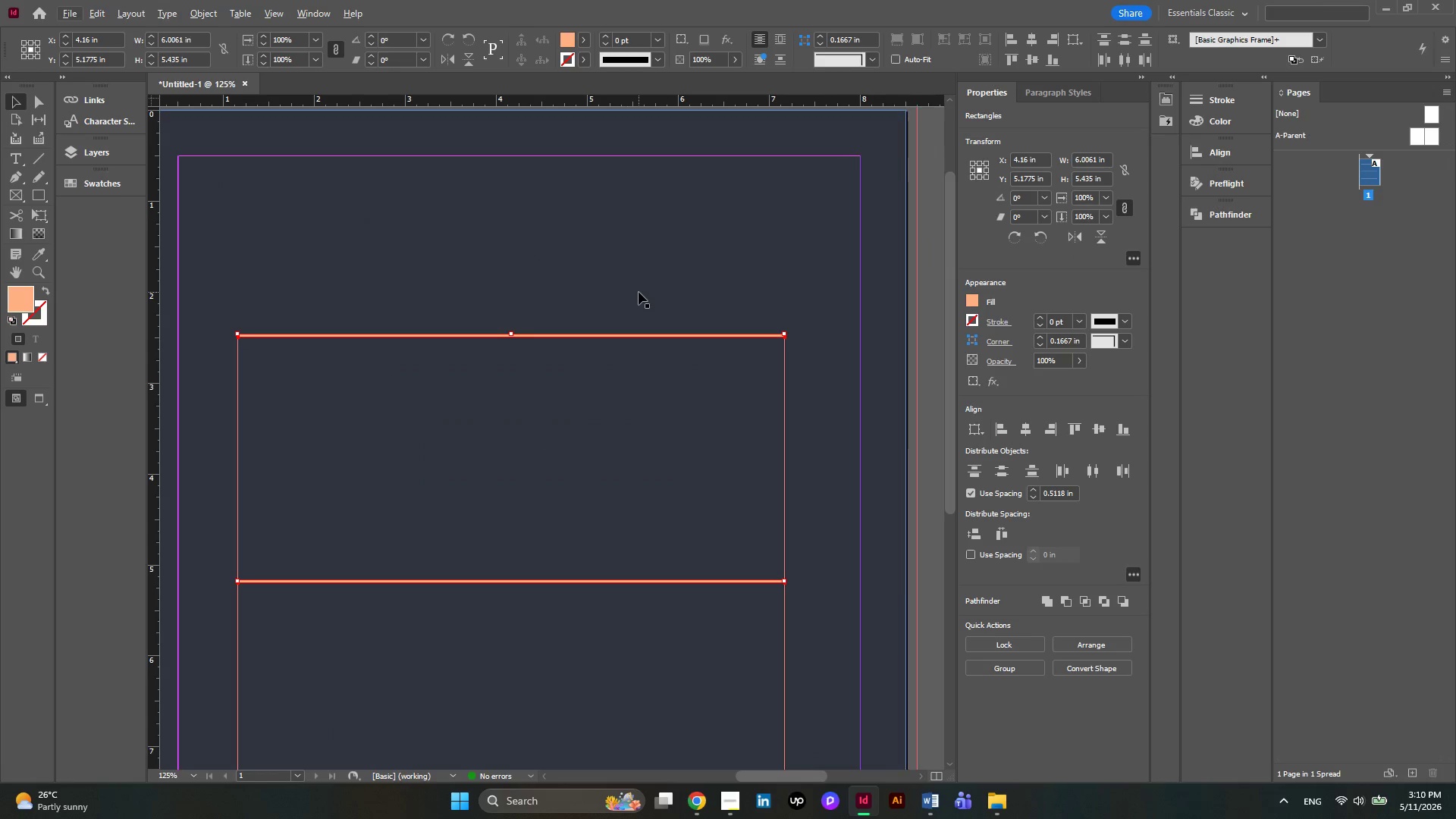 
left_click([639, 292])
 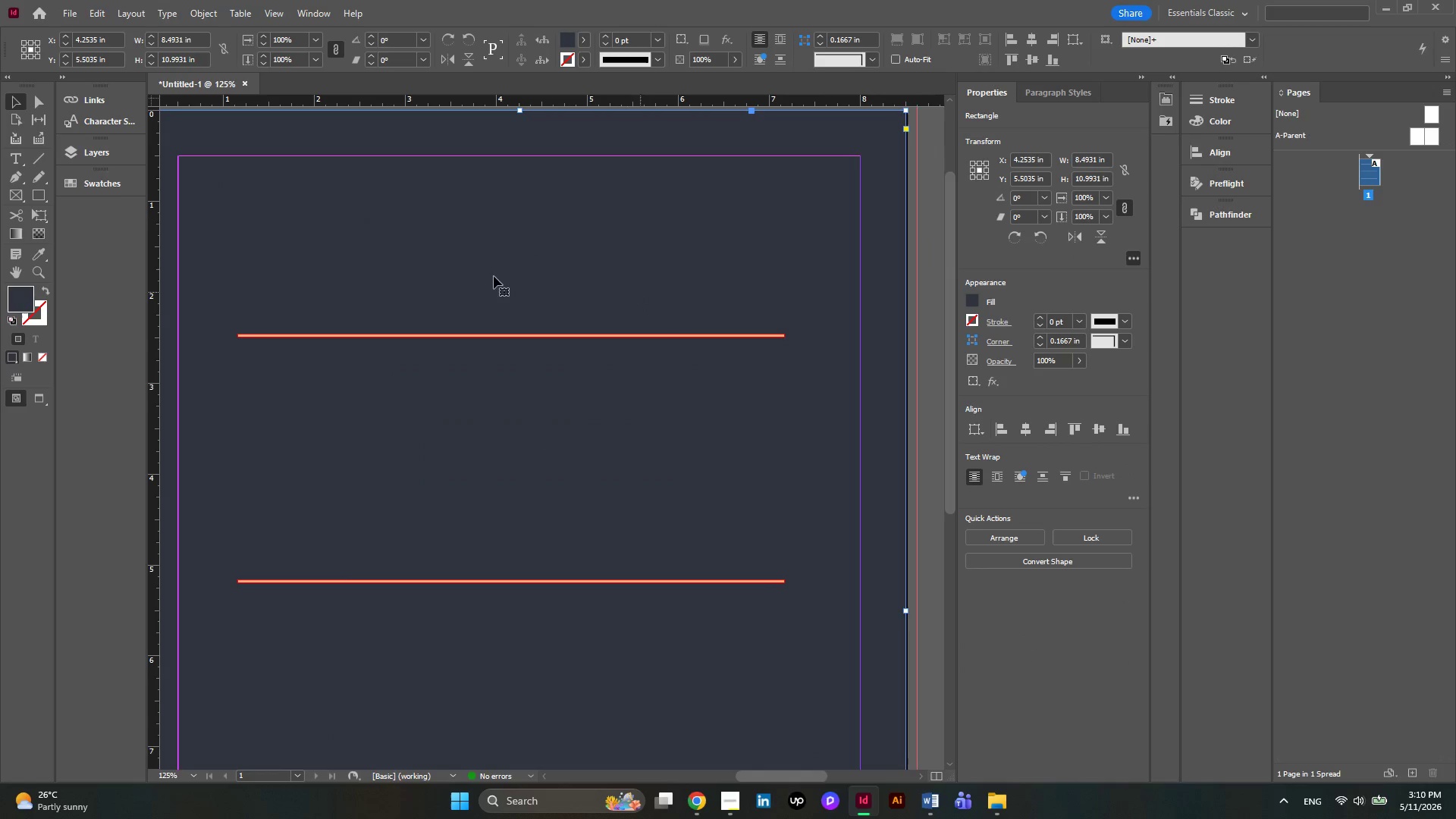 
scroll: coordinate [378, 262], scroll_direction: up, amount: 1.0
 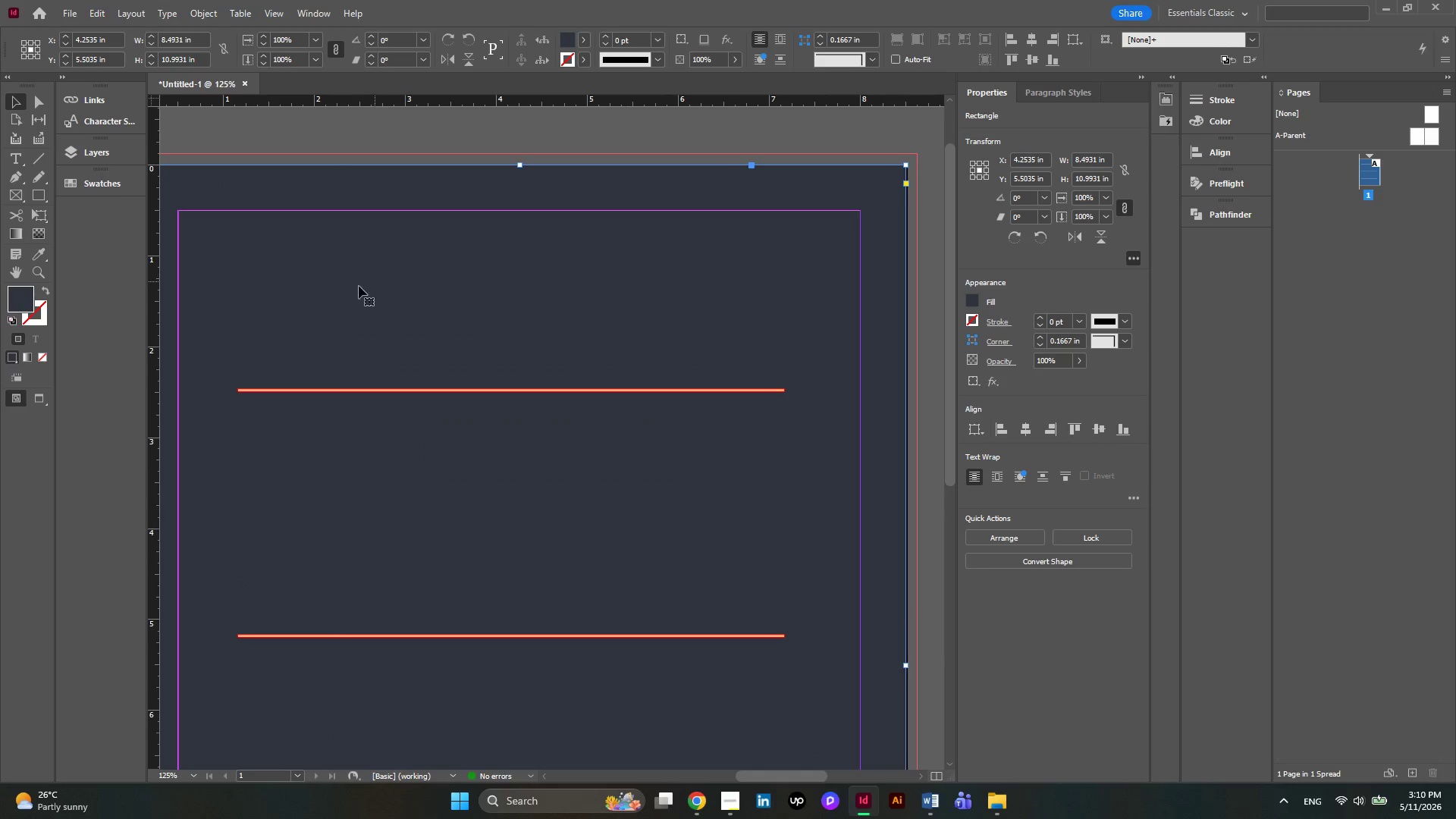 
hold_key(key=AltLeft, duration=0.39)
 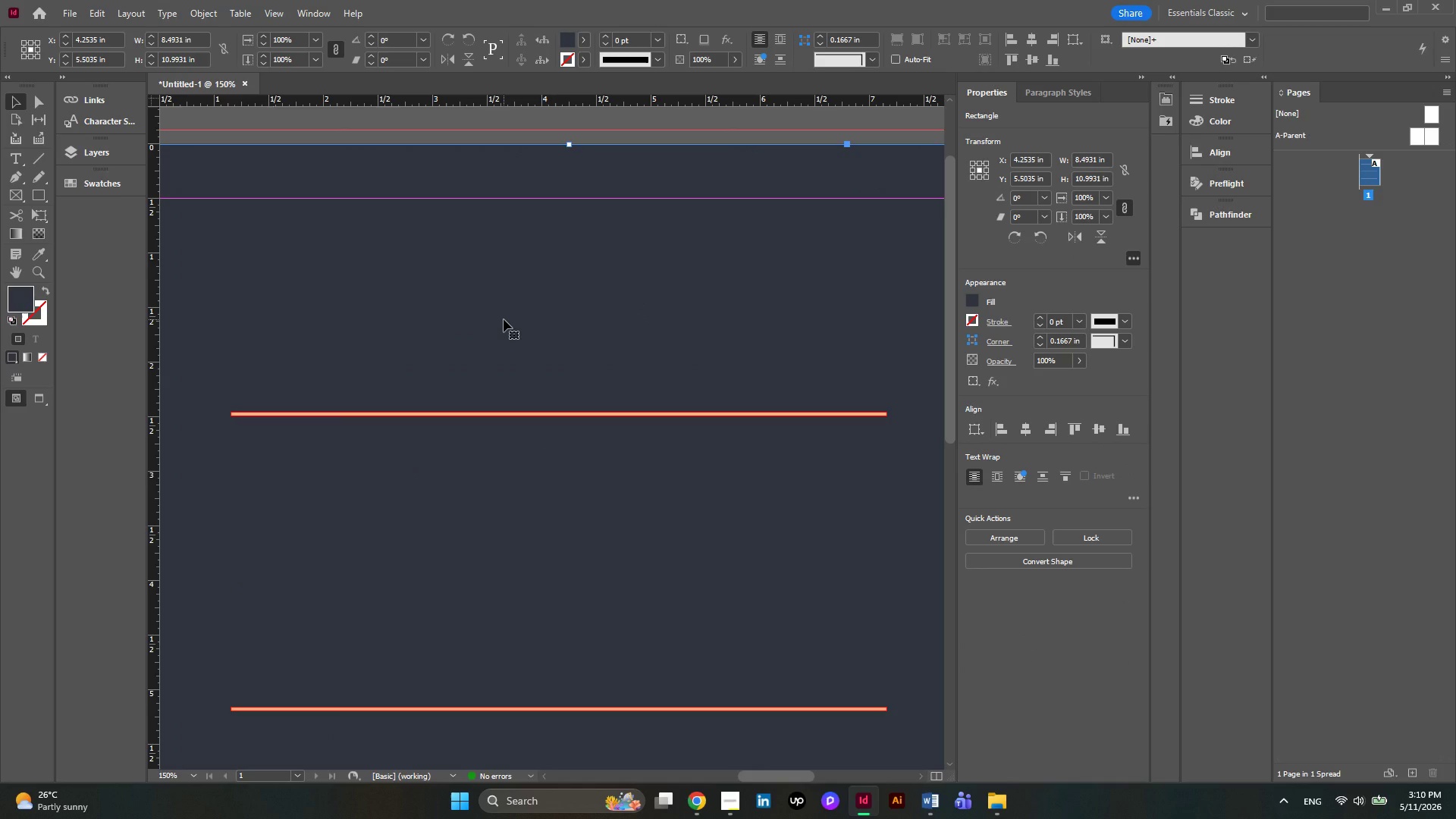 
hold_key(key=AltLeft, duration=0.39)
 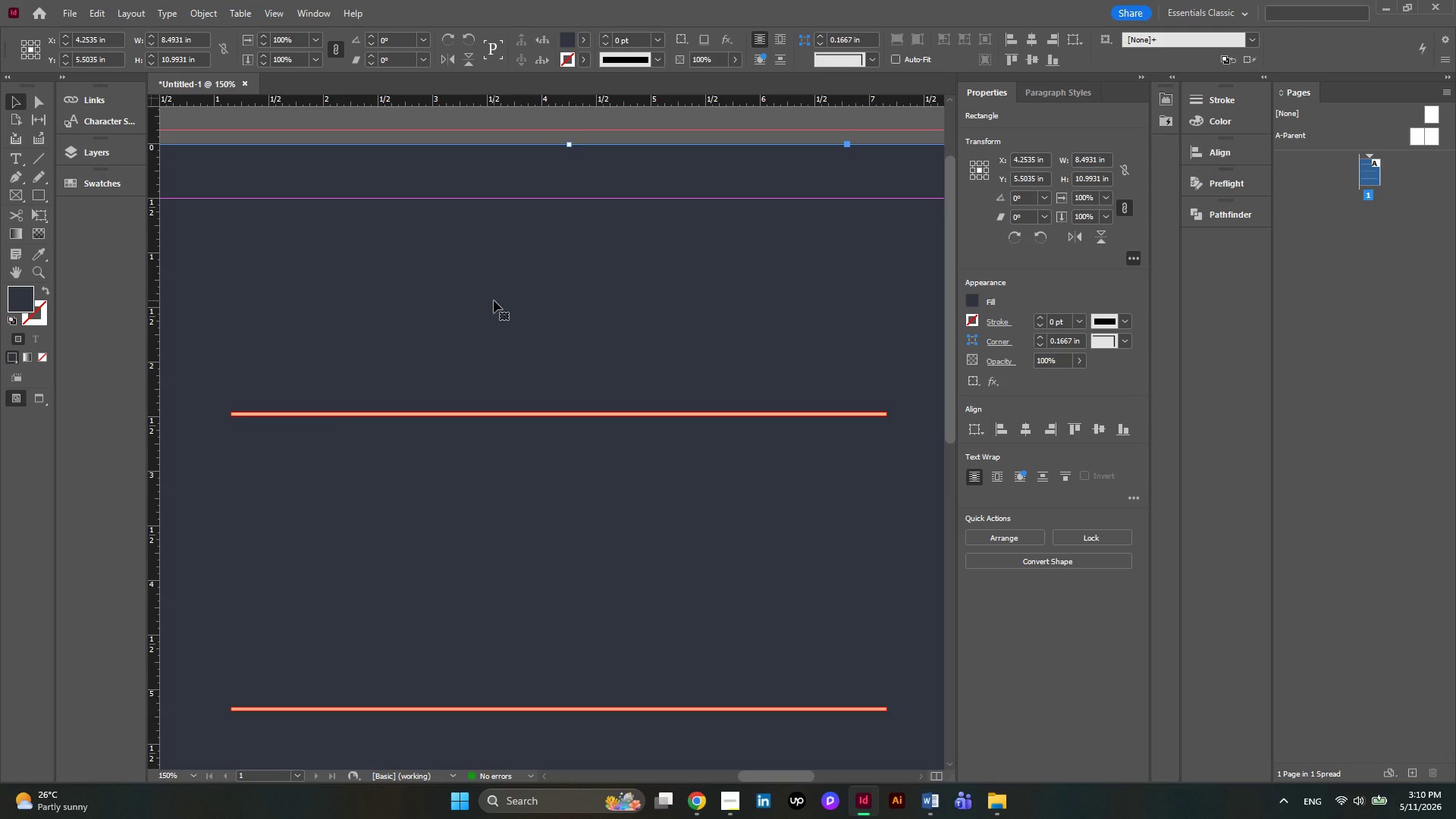 
scroll: coordinate [273, 269], scroll_direction: up, amount: 1.0
 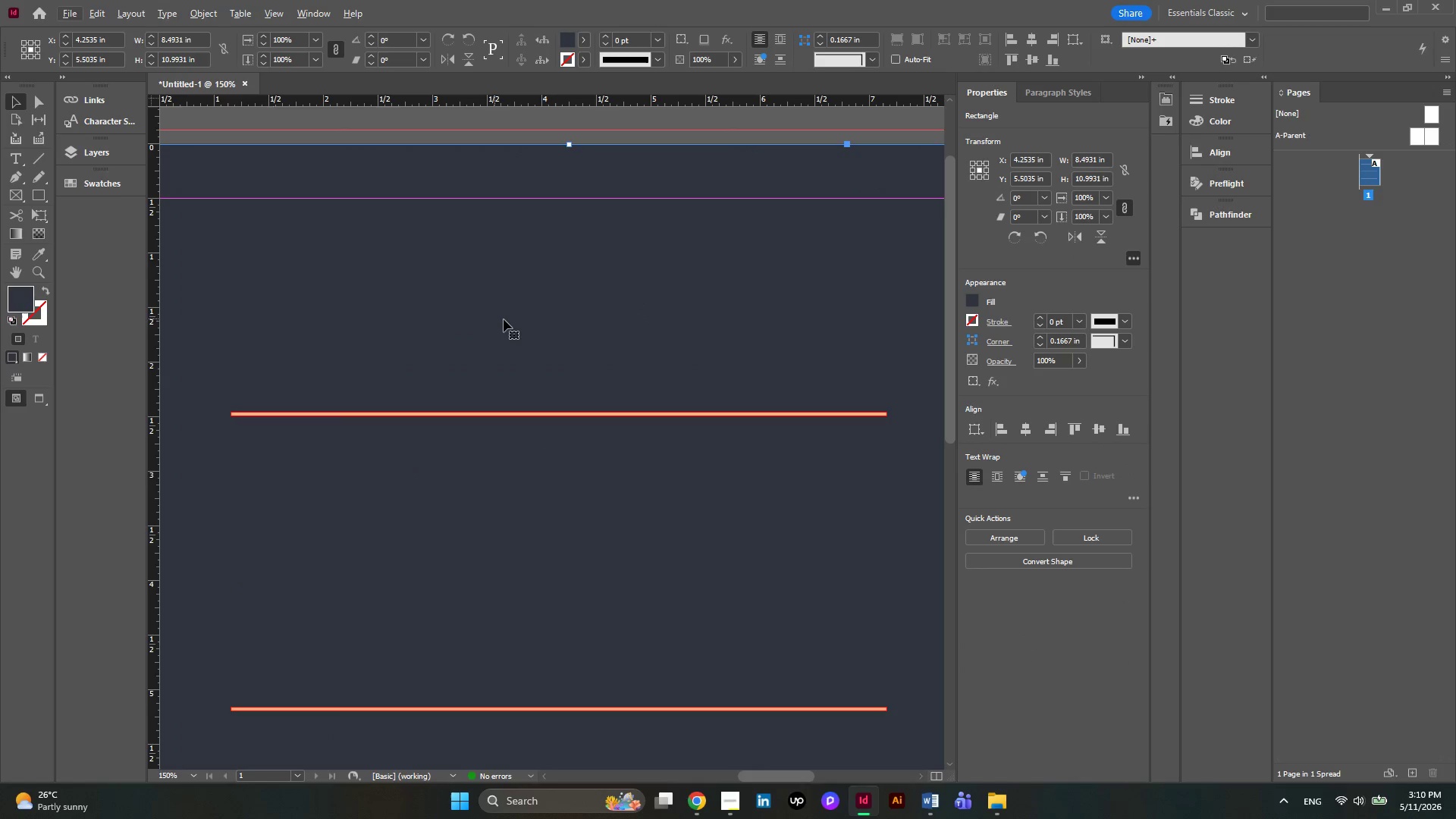 
hold_key(key=AltLeft, duration=0.39)
scroll: coordinate [509, 314], scroll_direction: down, amount: 2.0
 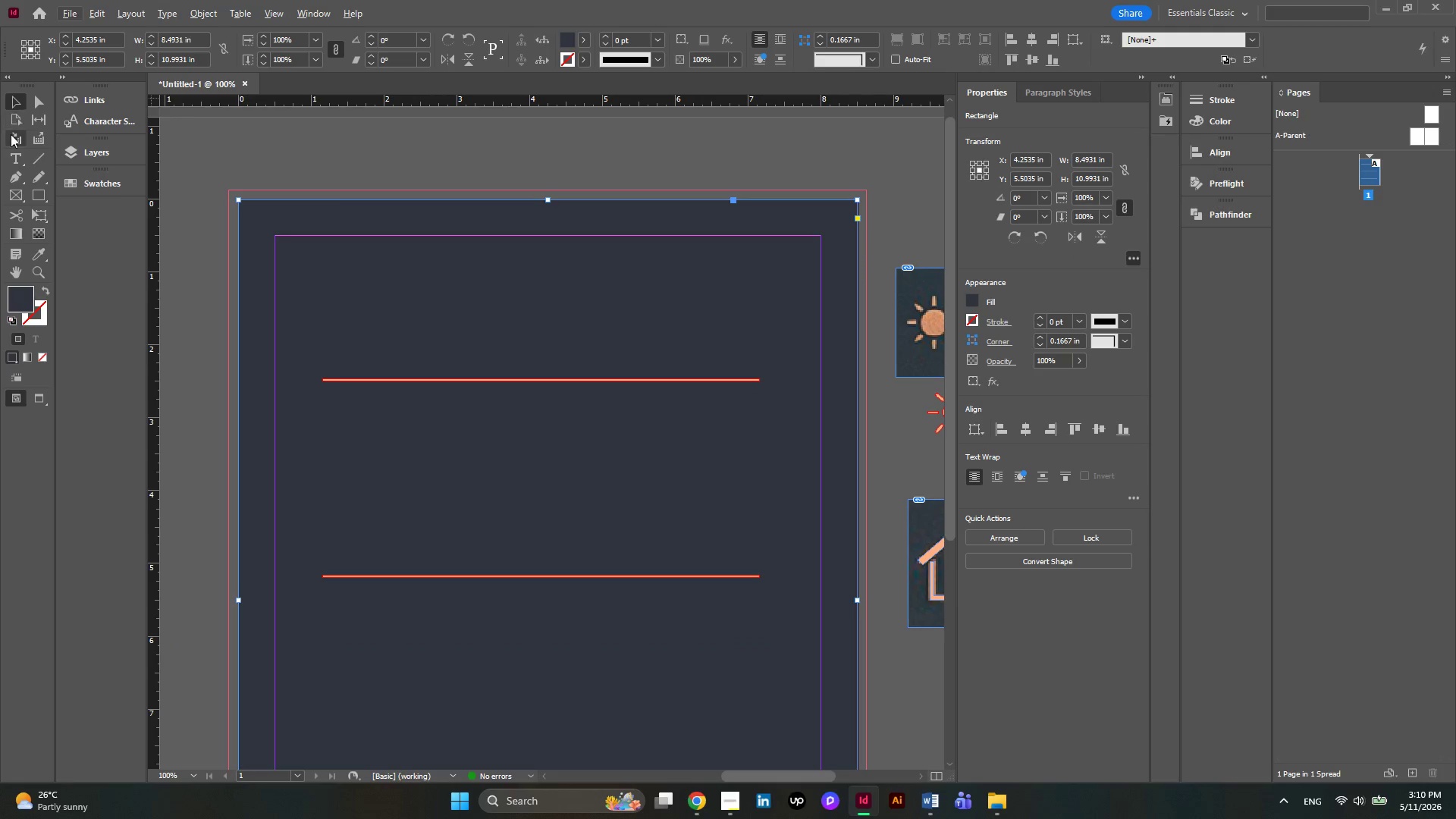 
right_click([12, 153])
 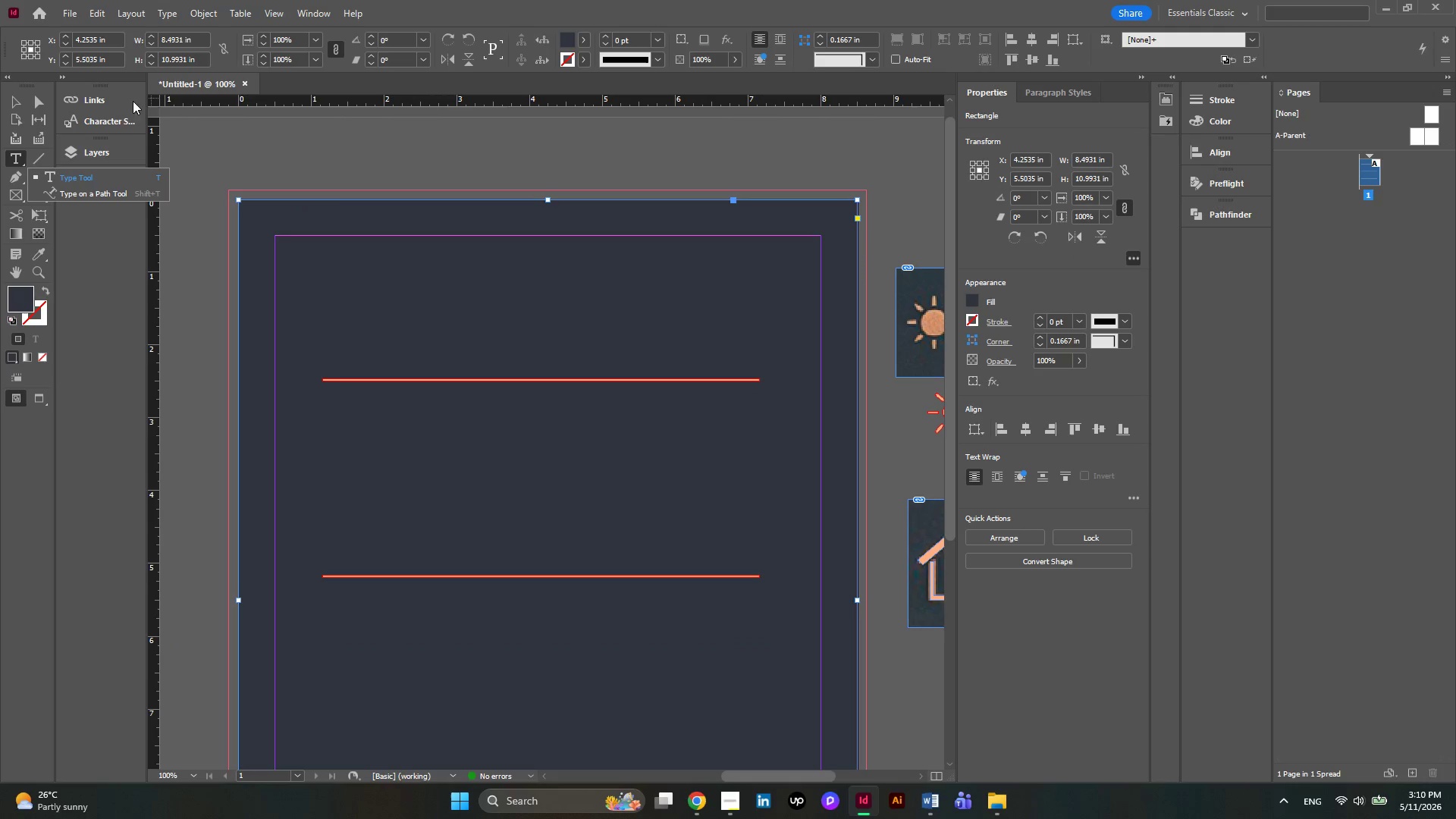 
double_click([111, 153])
 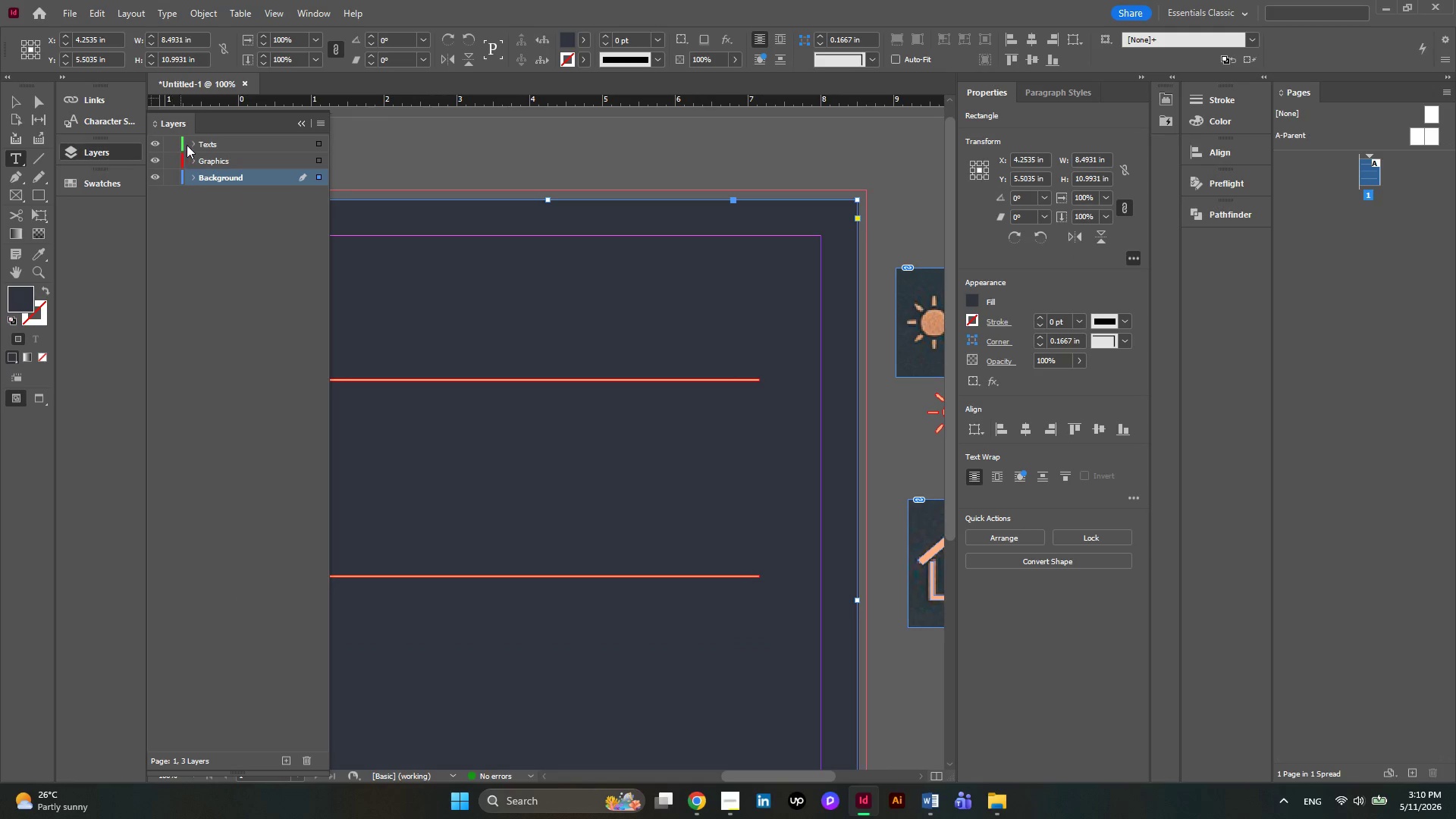 
left_click([192, 144])
 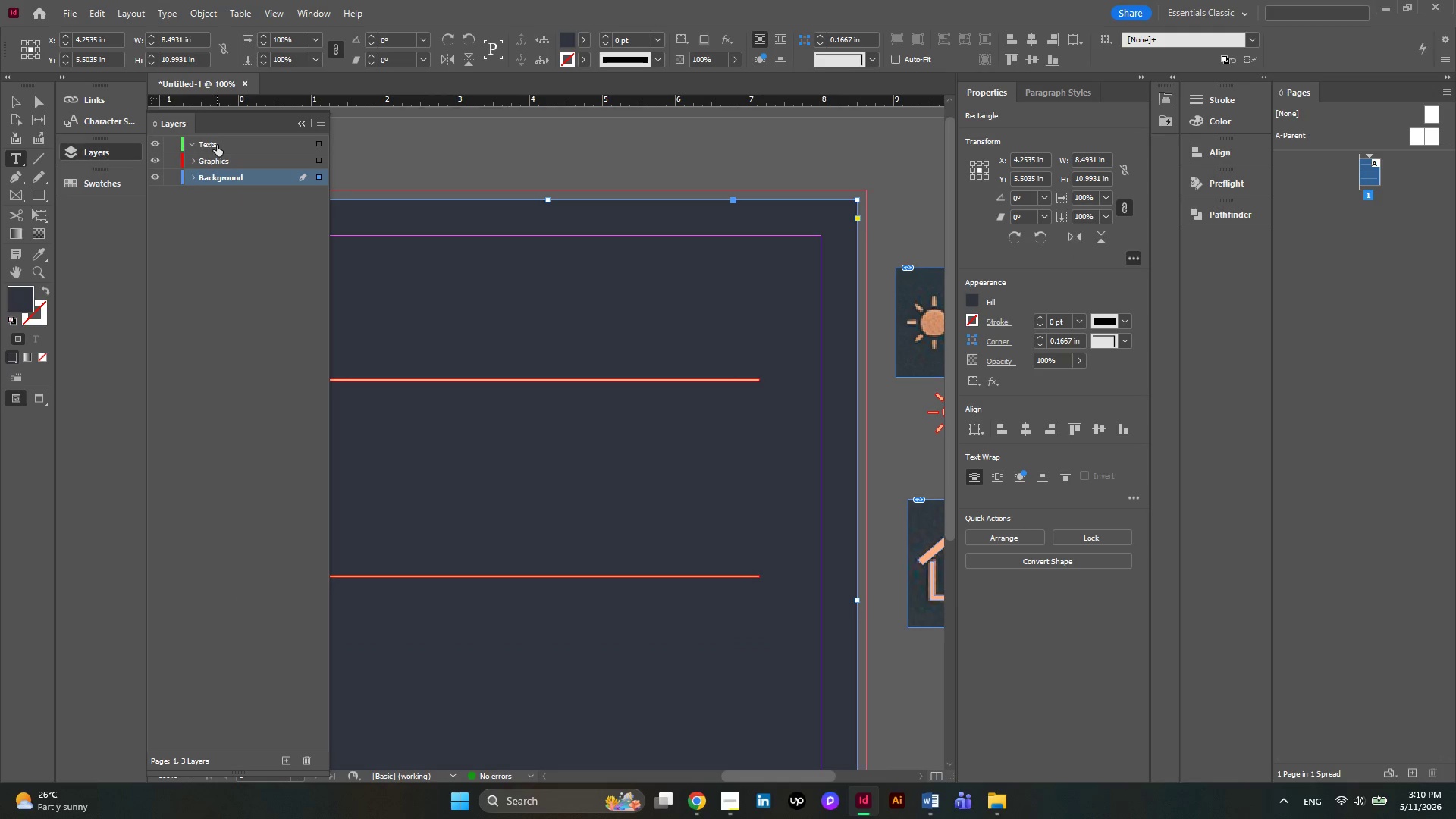 
left_click([217, 145])
 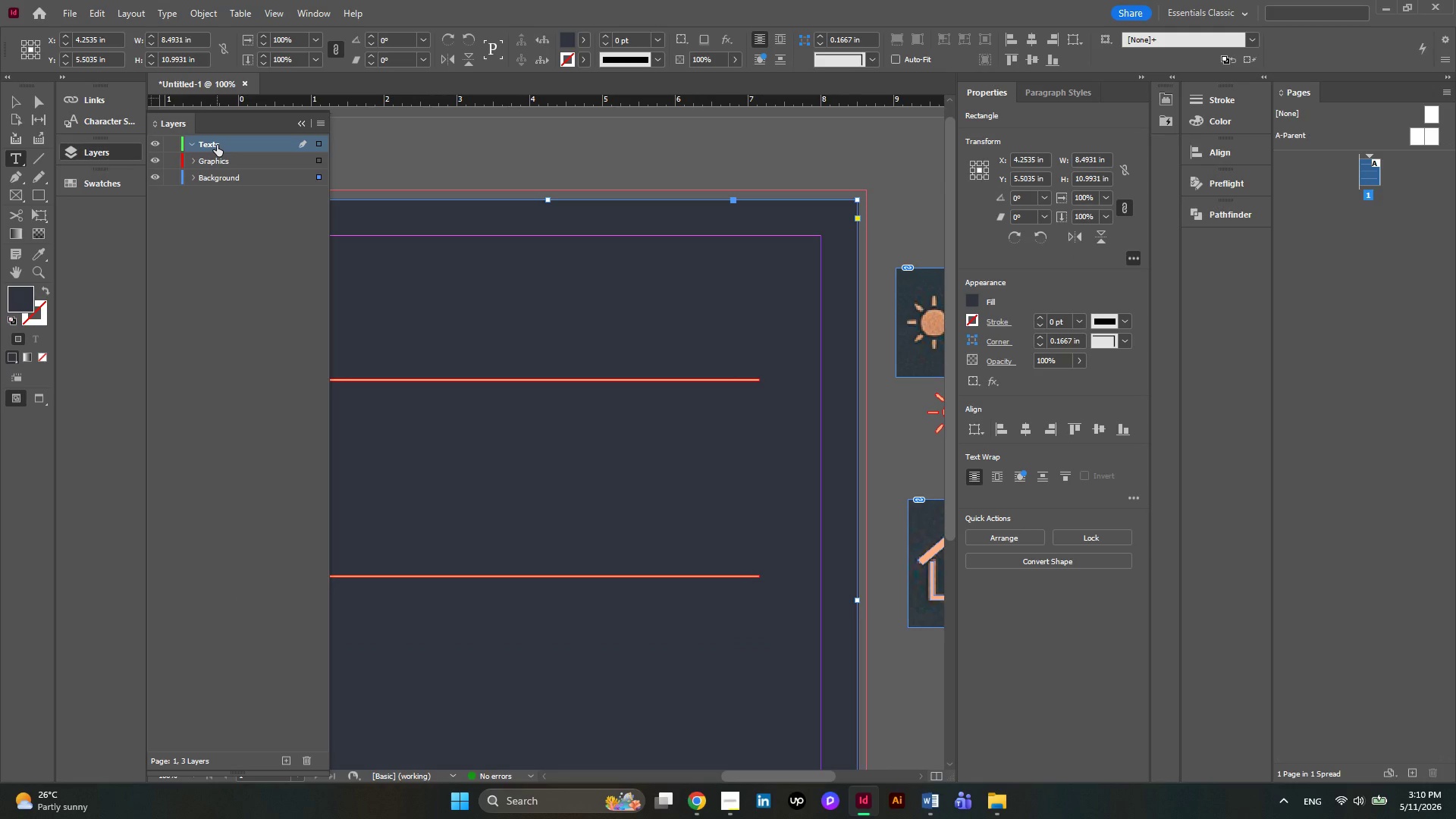 
left_click([217, 145])
 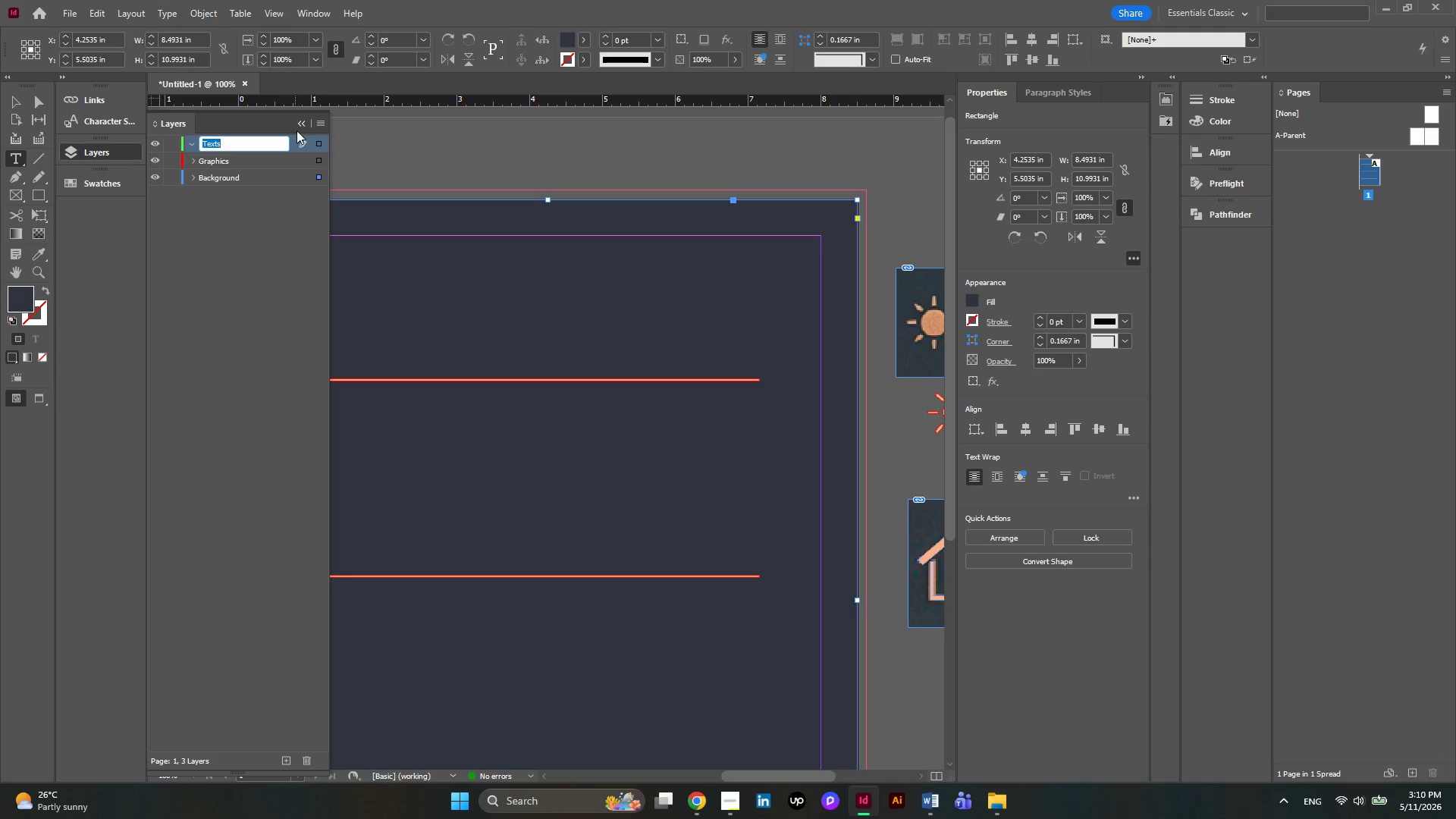 
left_click([298, 126])
 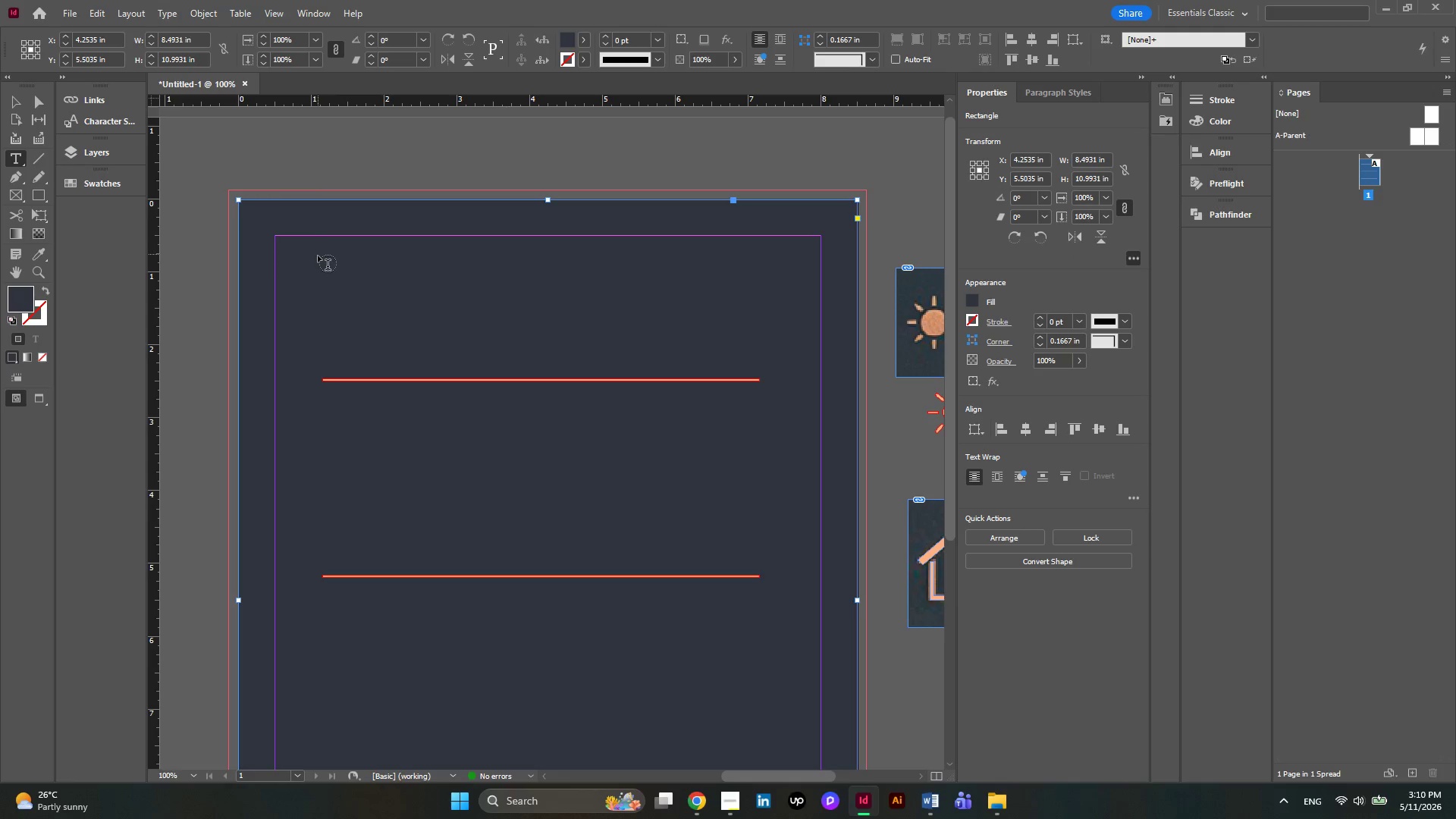 
key(Alt+AltLeft)
 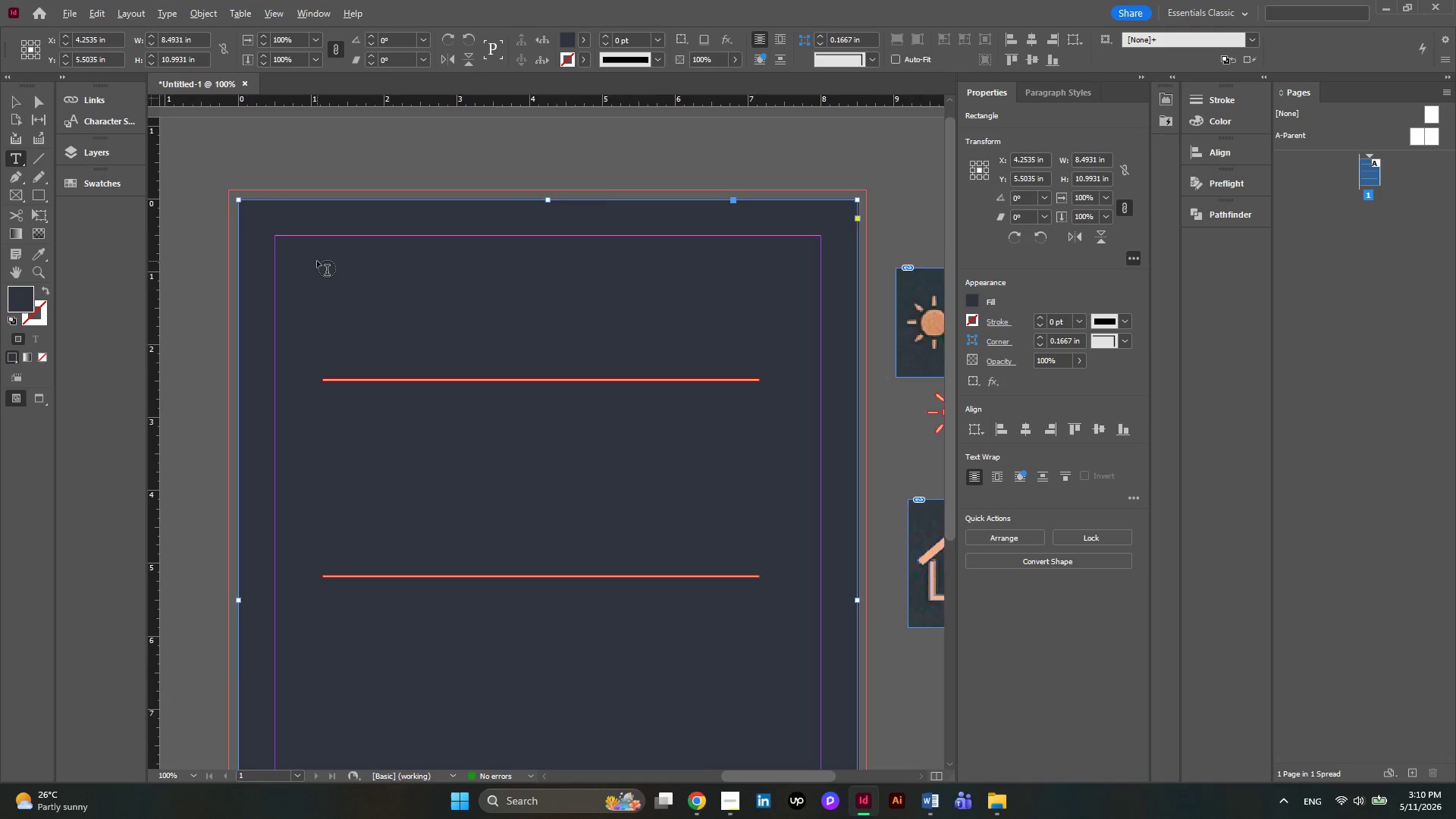 
scroll: coordinate [317, 261], scroll_direction: up, amount: 1.0
 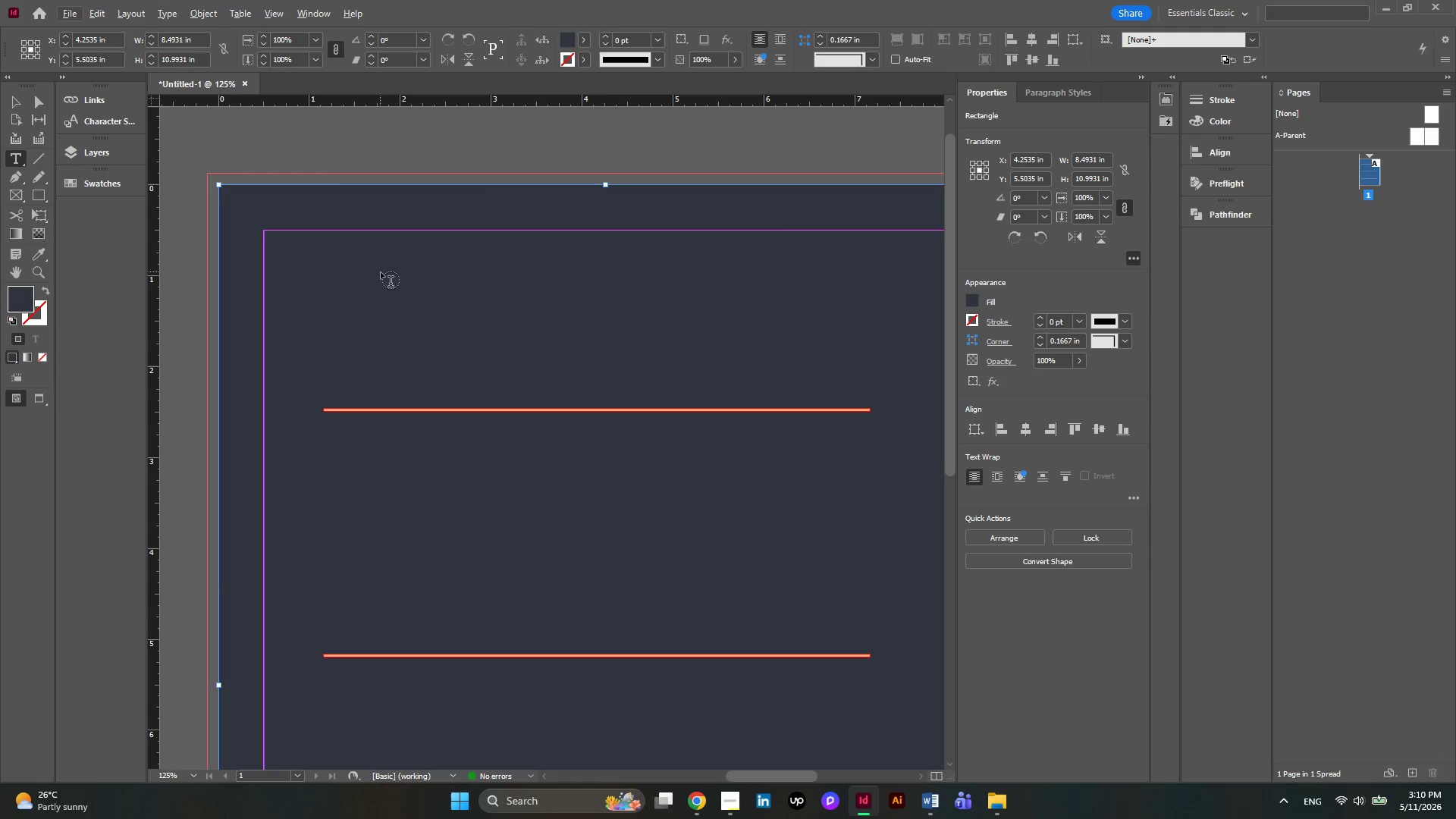 
key(Alt+AltLeft)
 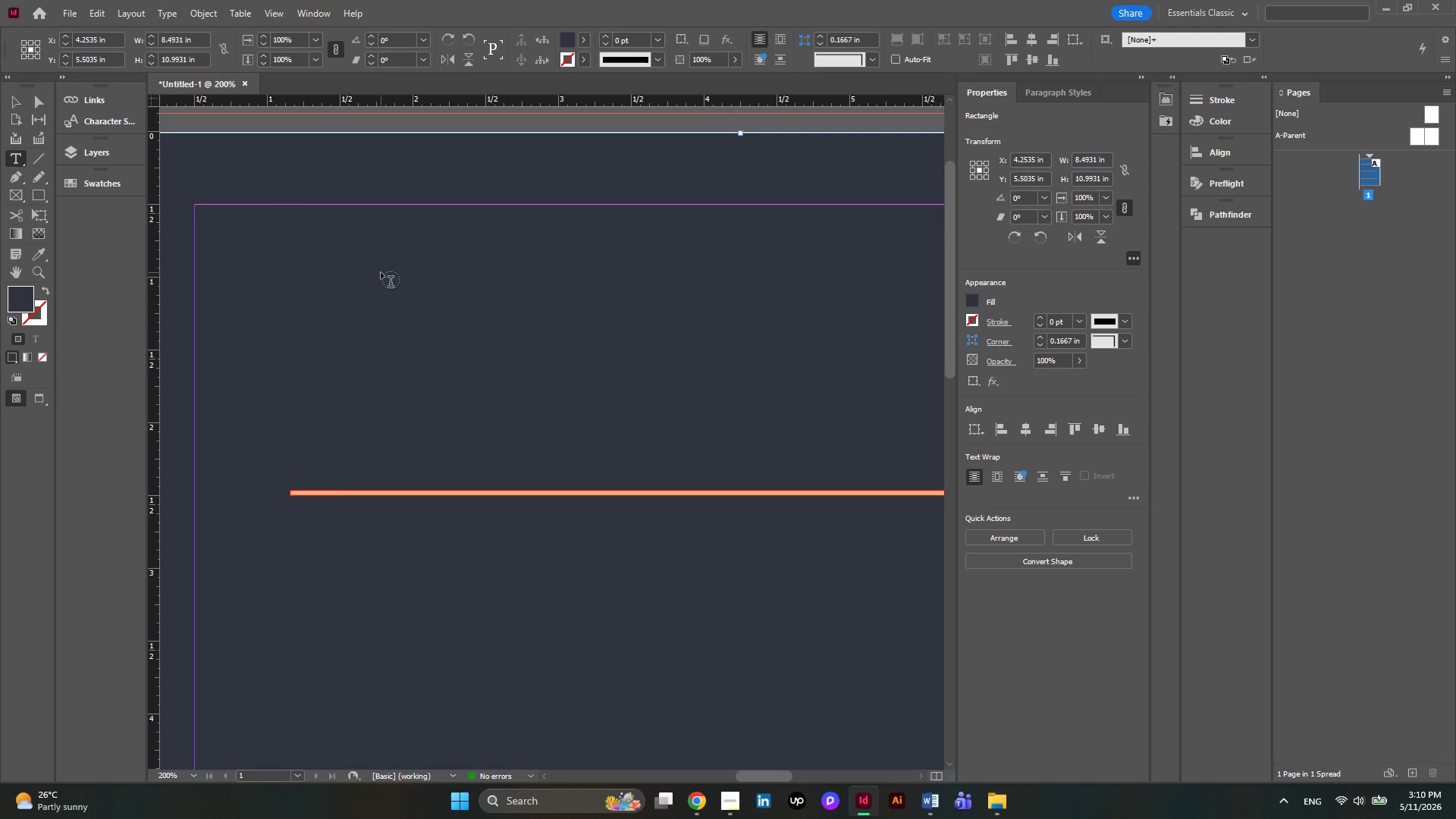 
left_click_drag(start_coordinate=[423, 247], to_coordinate=[904, 364])
 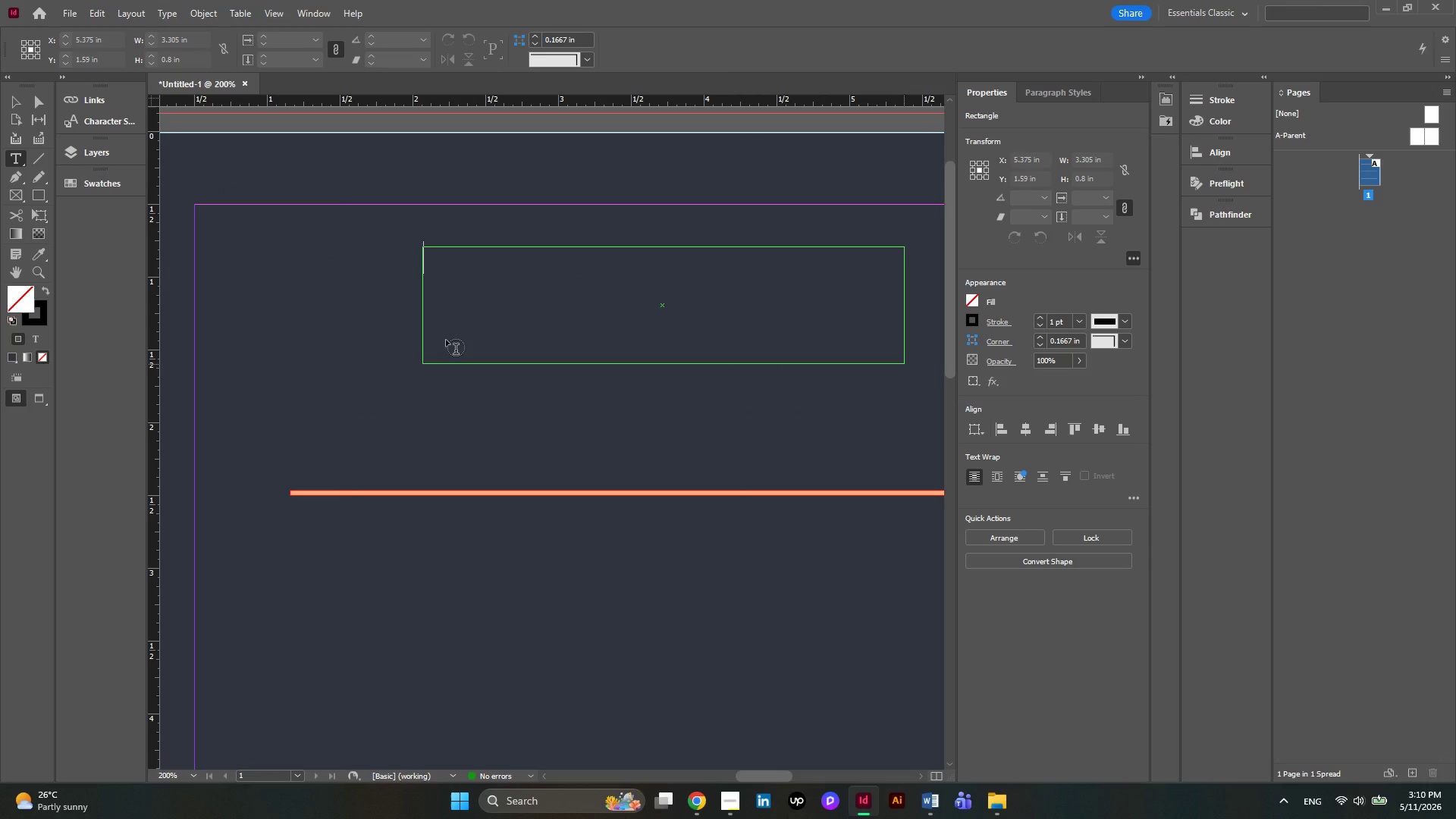 
scroll: coordinate [381, 272], scroll_direction: up, amount: 2.0
 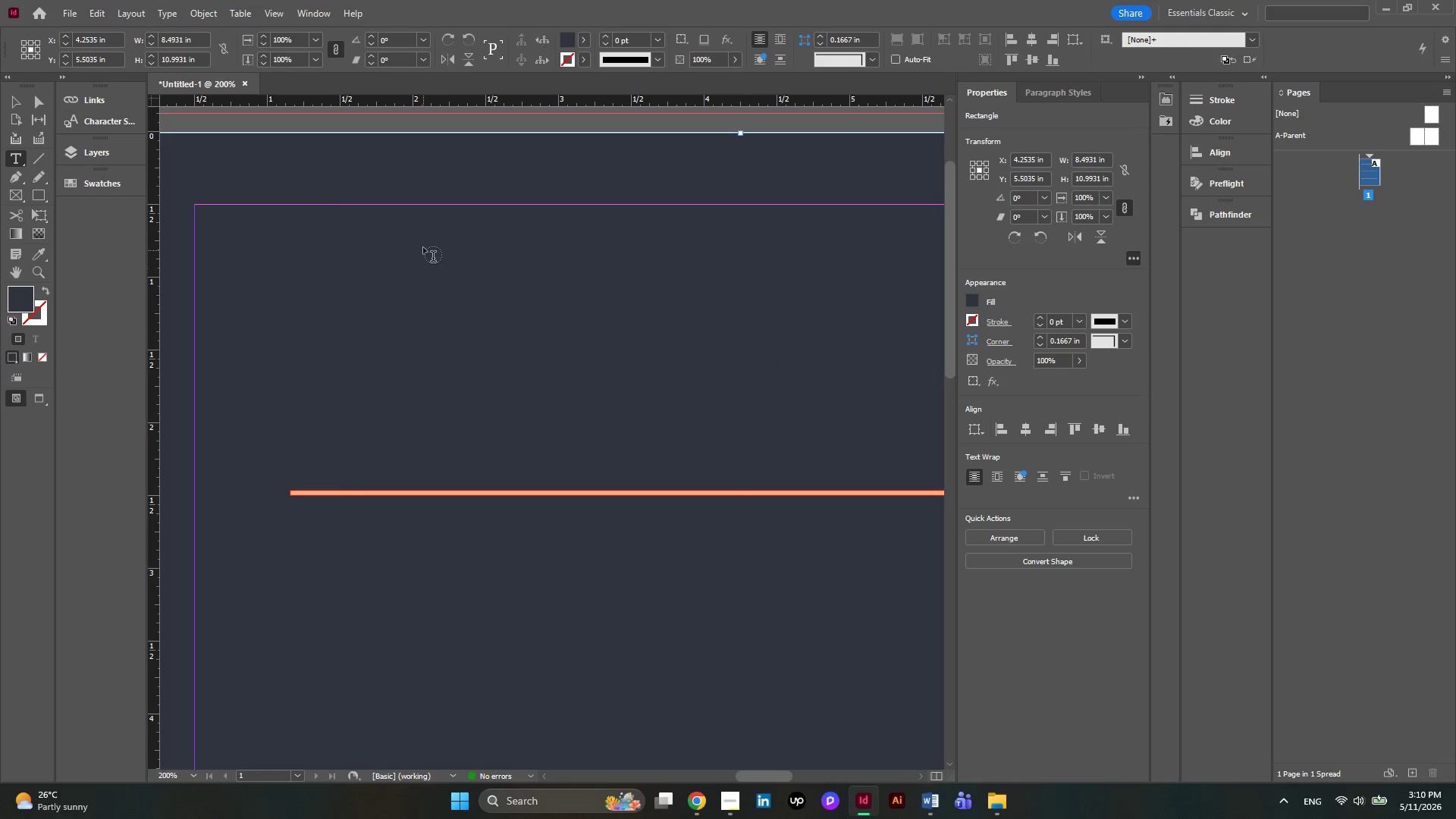 
hold_key(key=ControlLeft, duration=0.44)
scroll: coordinate [446, 340], scroll_direction: down, amount: 2.0
 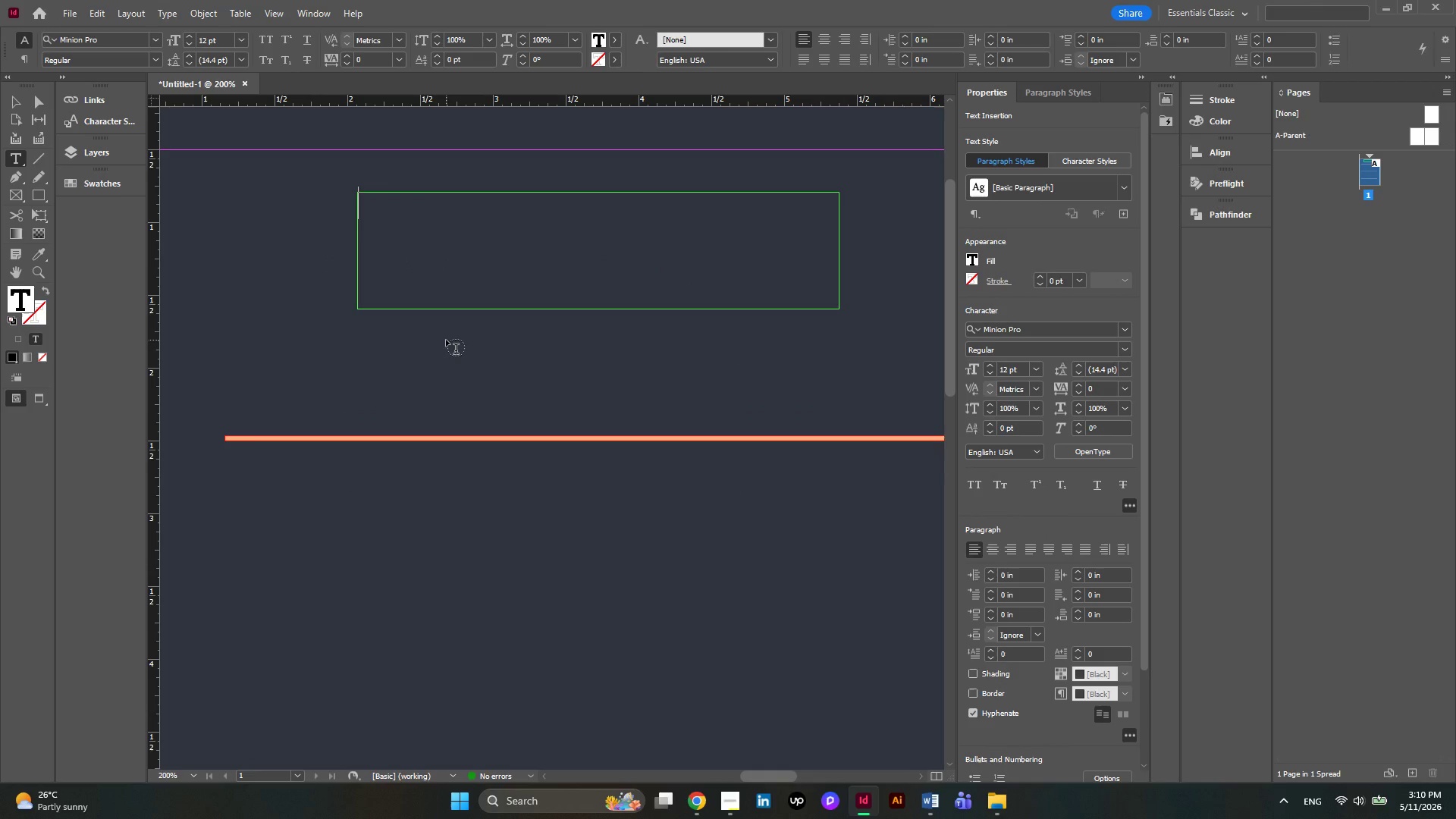 
type(the curren t)
 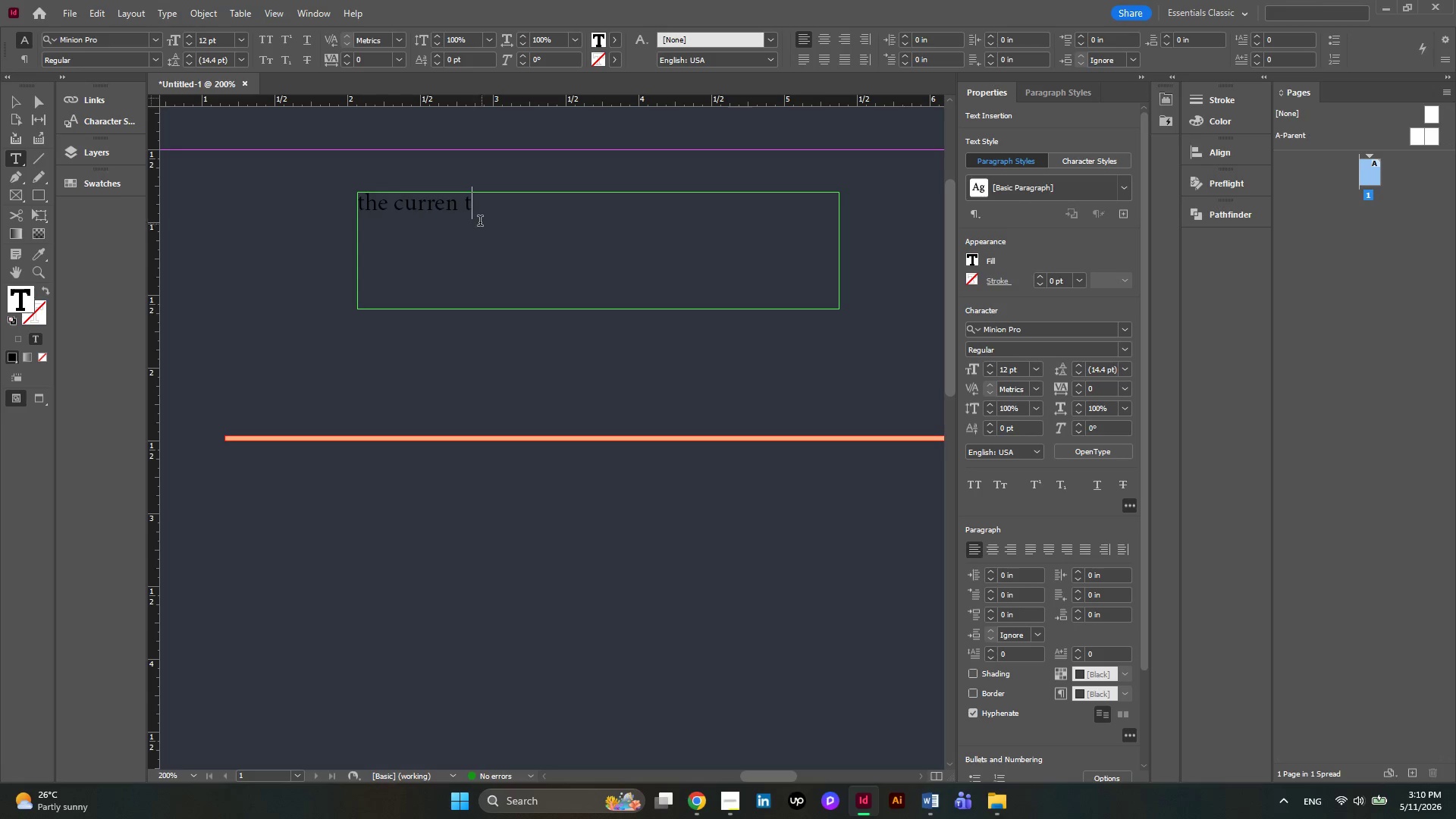 
key(Backspace)
 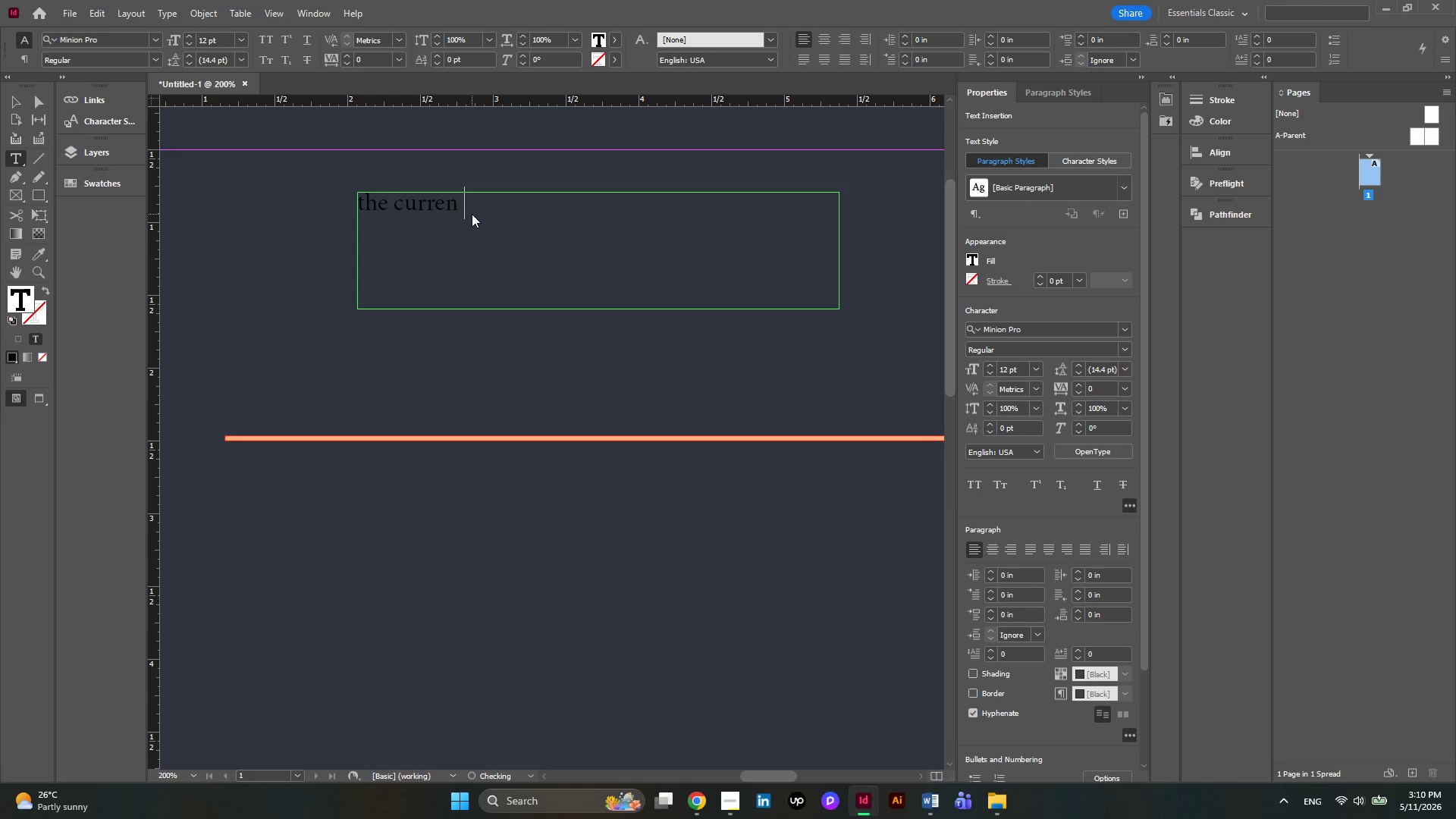 
key(Backspace)
 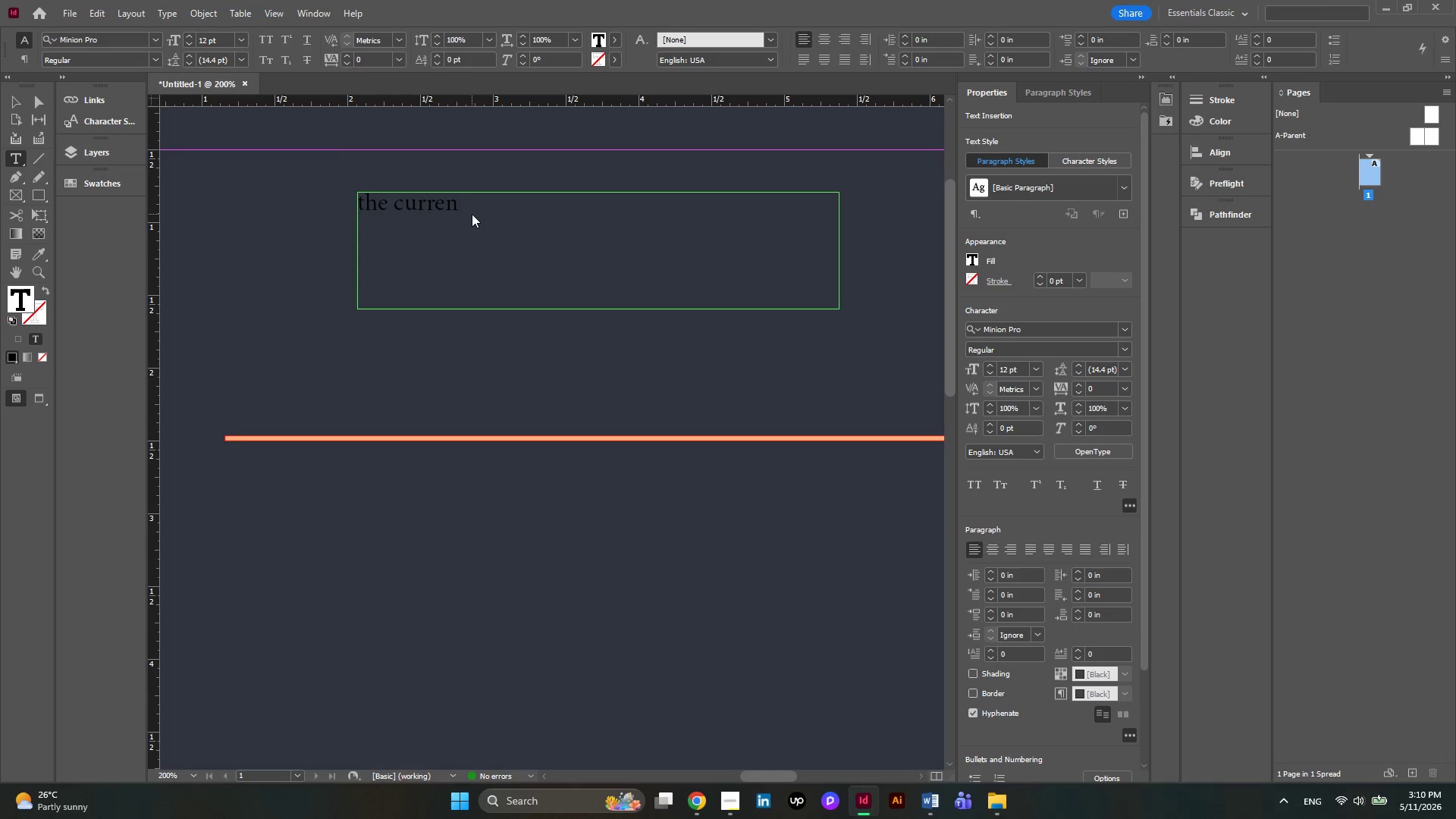 
key(T)
 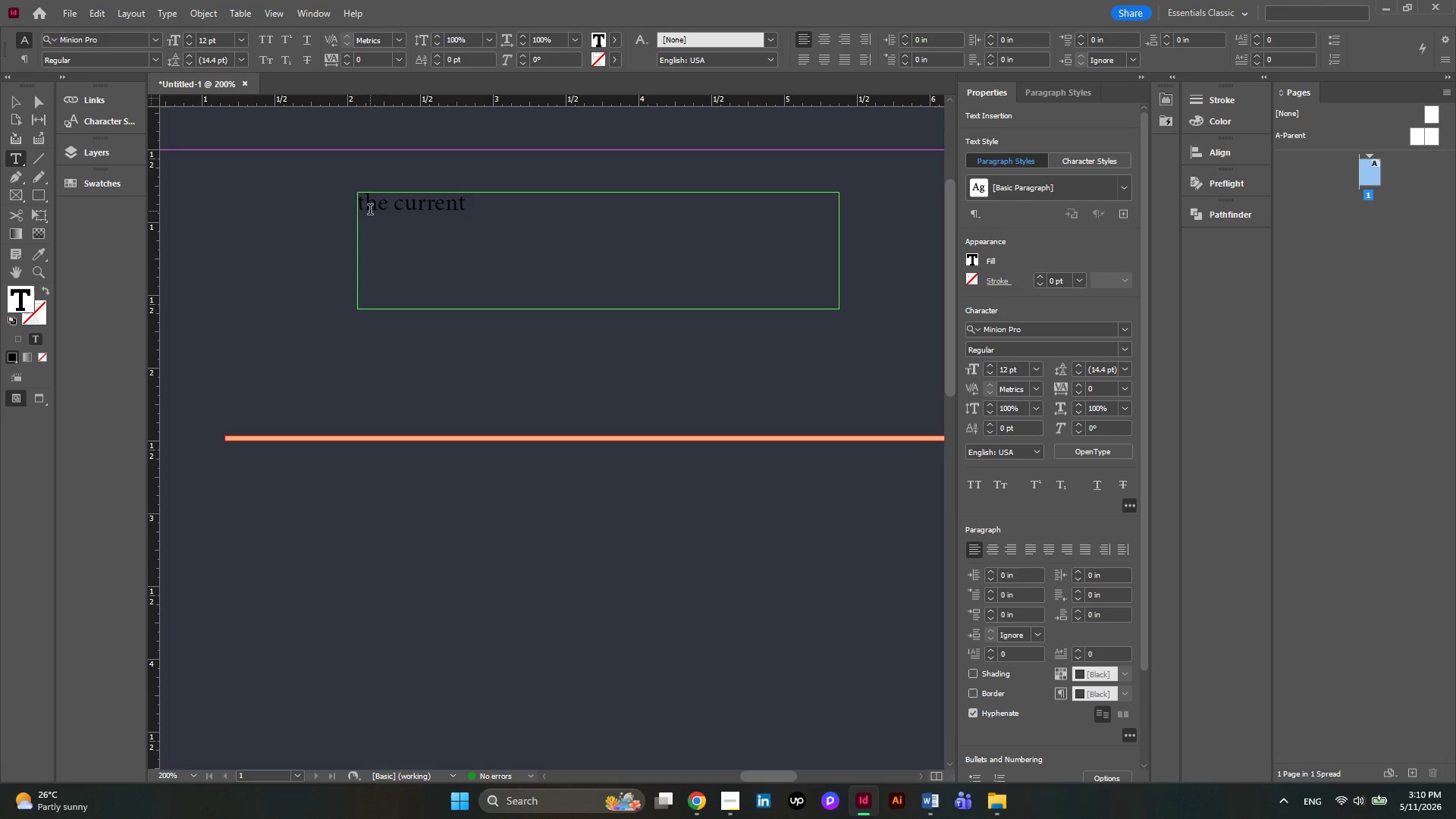 
left_click_drag(start_coordinate=[370, 208], to_coordinate=[354, 211])
 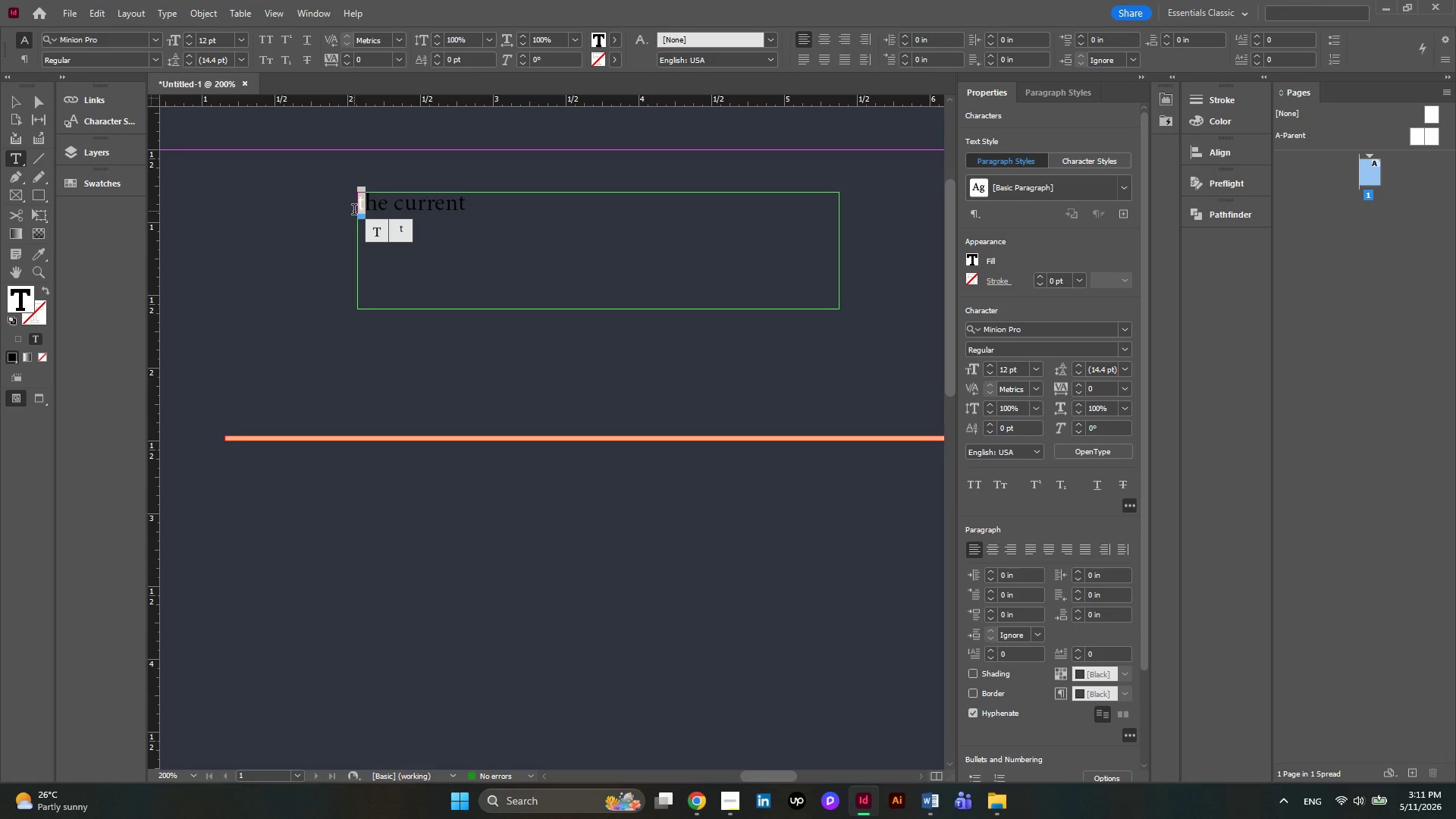 
key(T)
 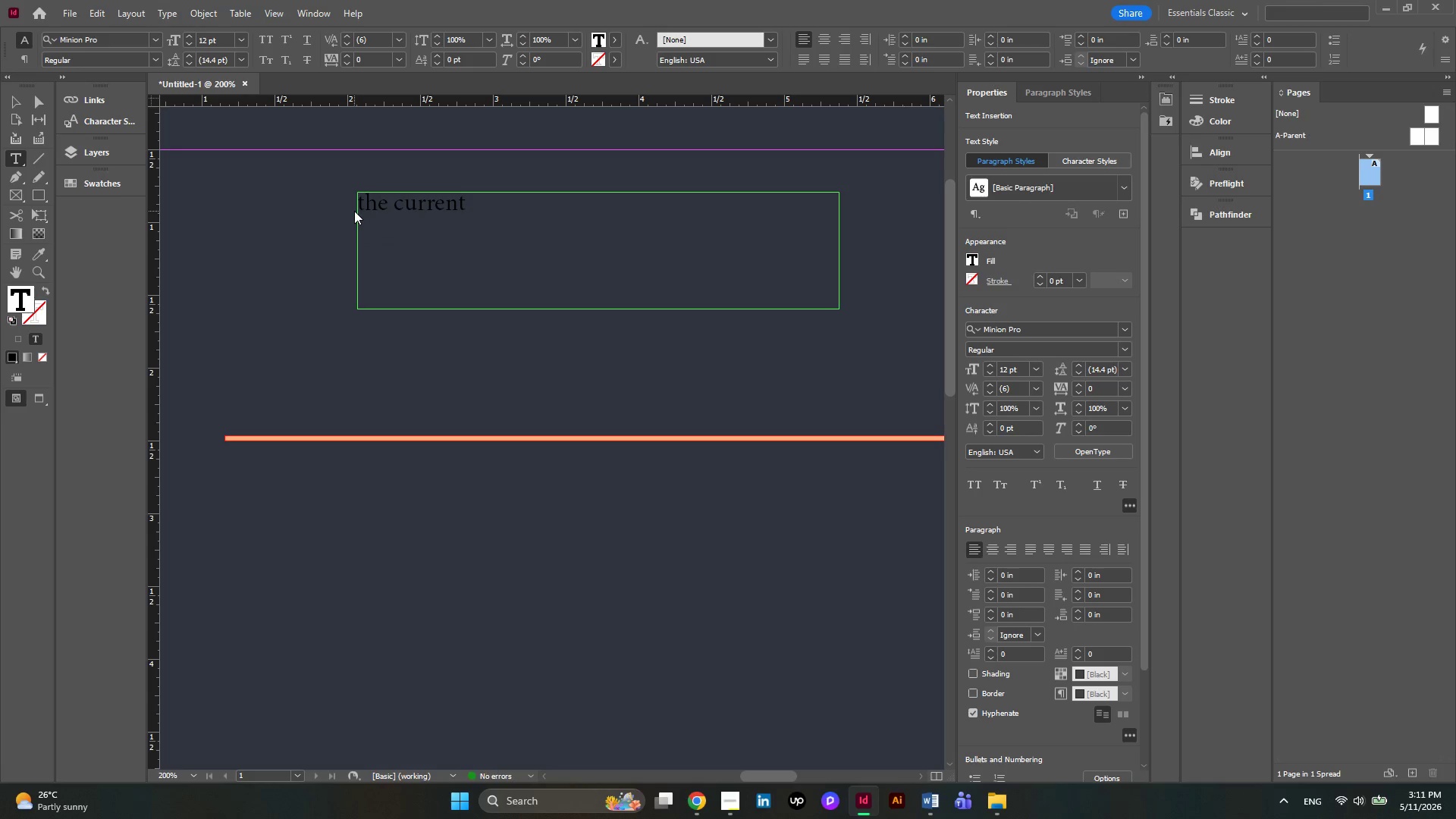 
key(Backspace)
 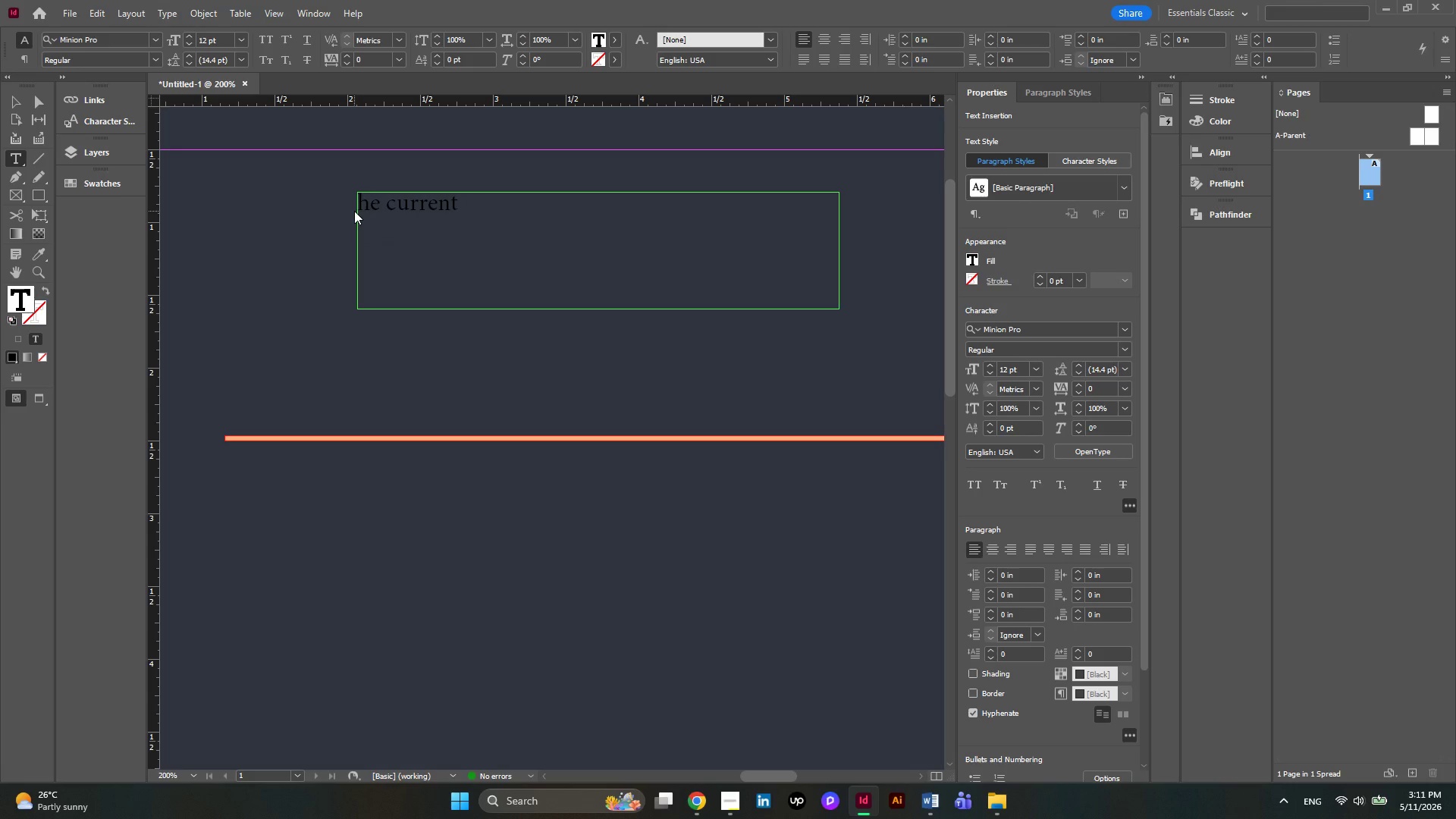 
key(Shift+ShiftLeft)
 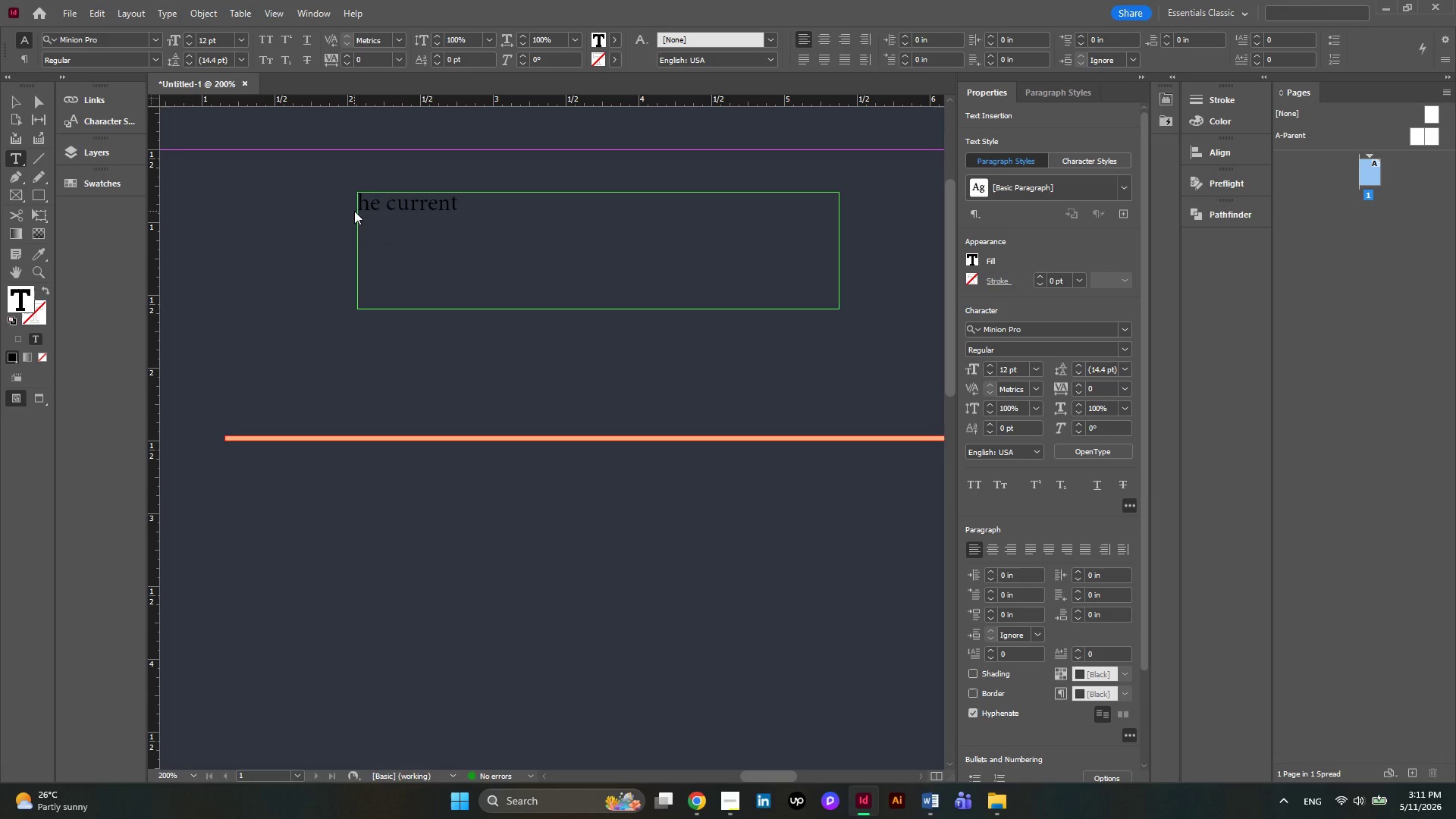 
key(T)
 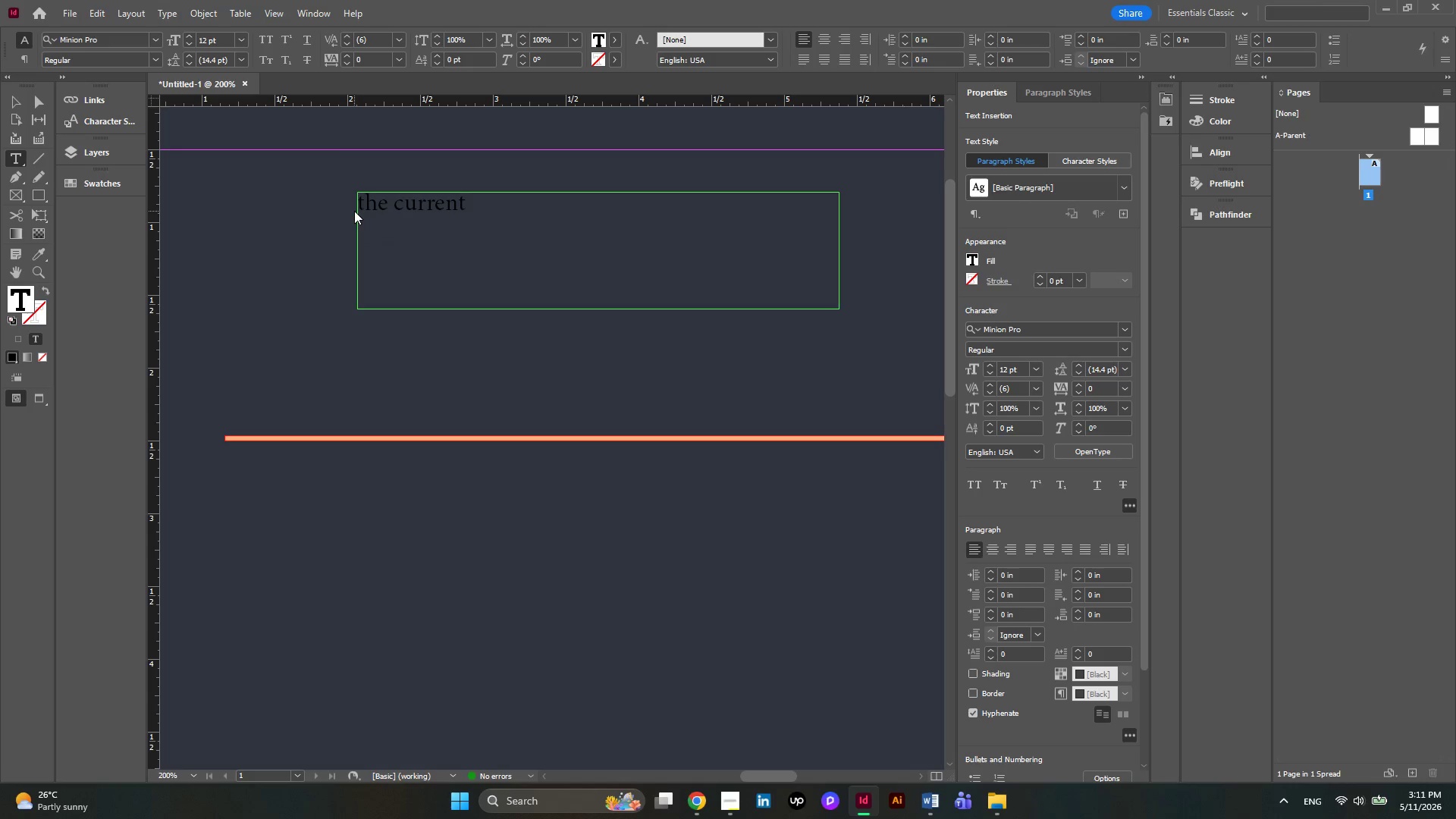 
key(Backspace)
 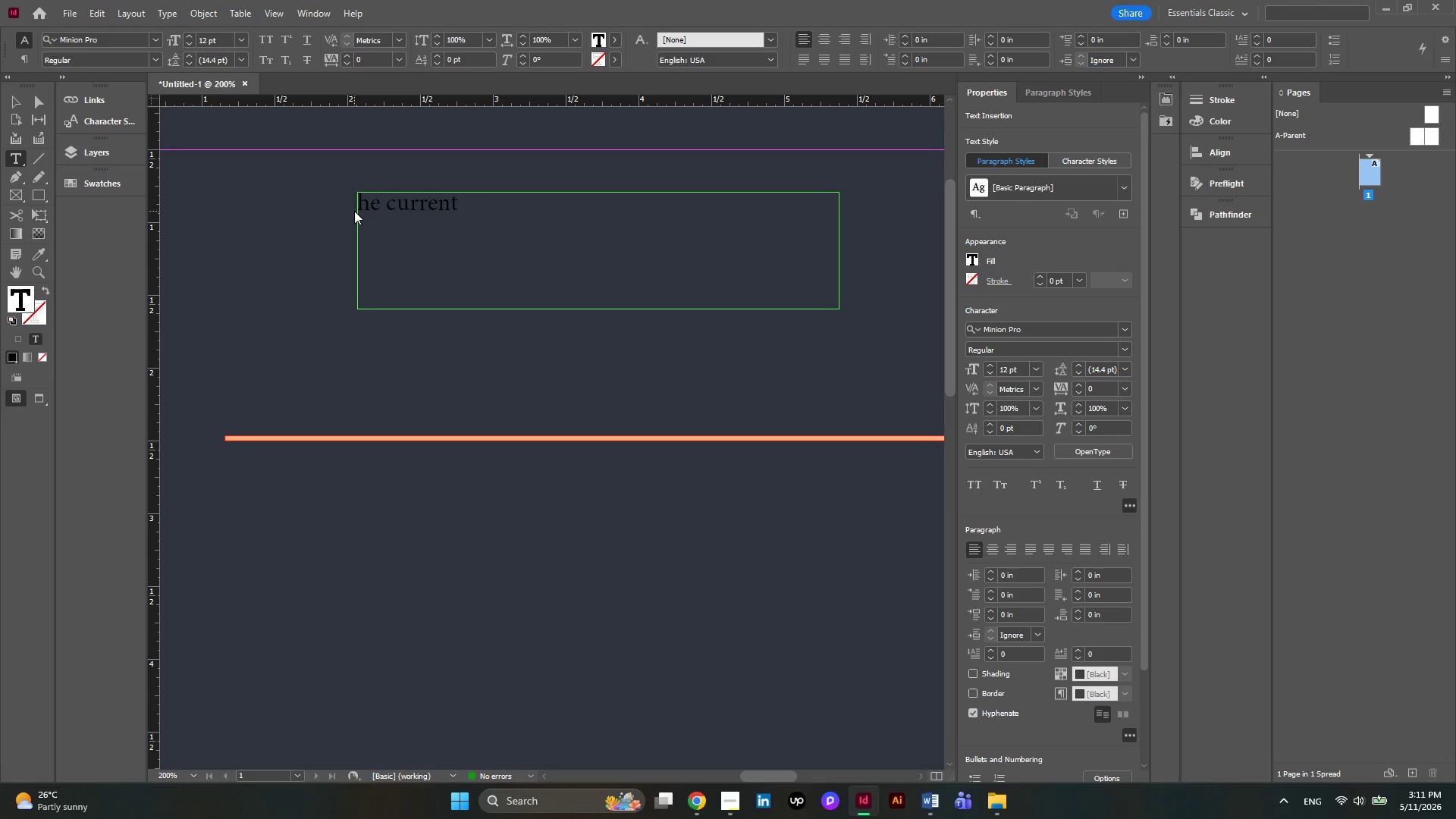 
wait(9.7)
 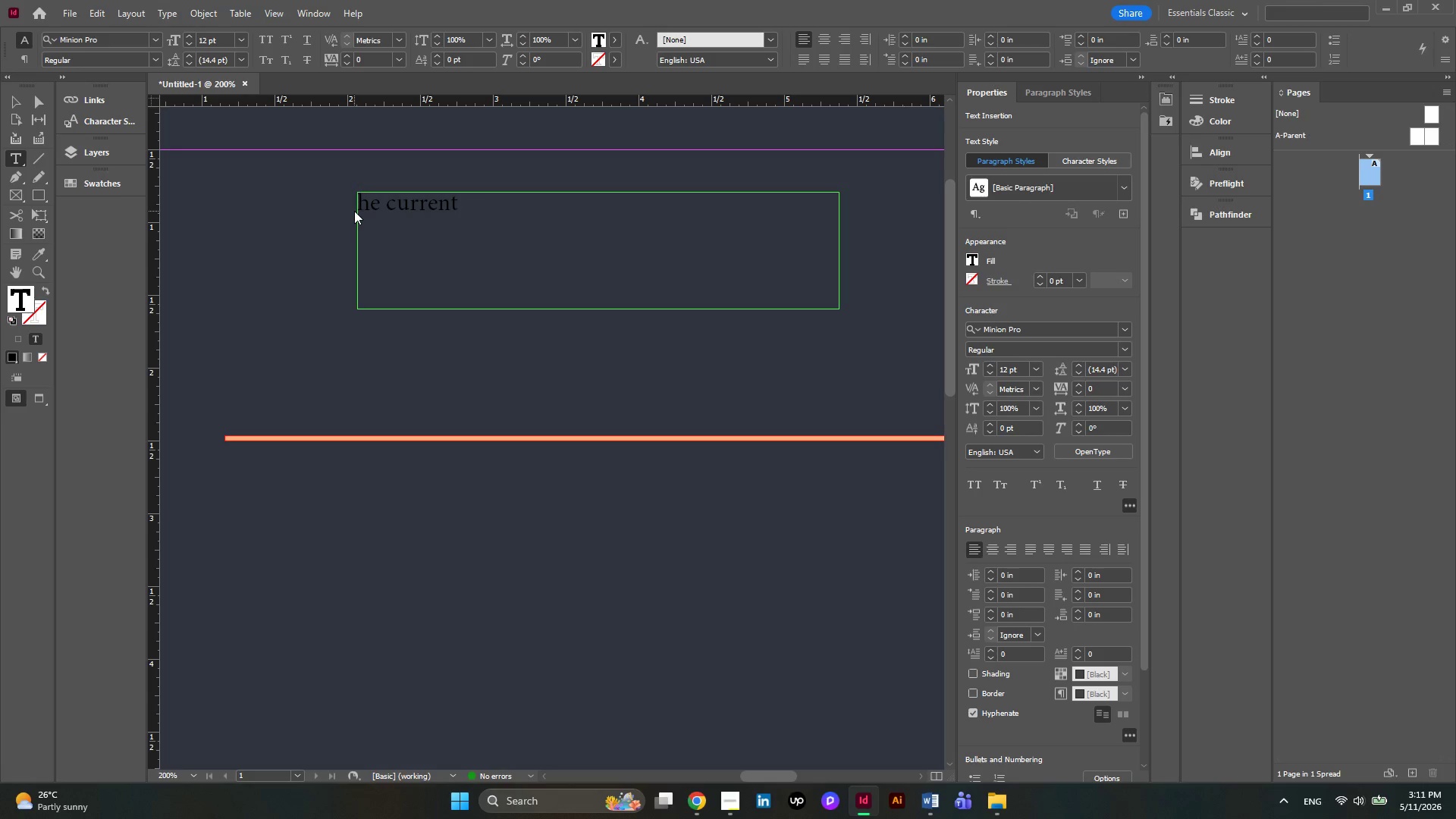 
key(CapsLock)
 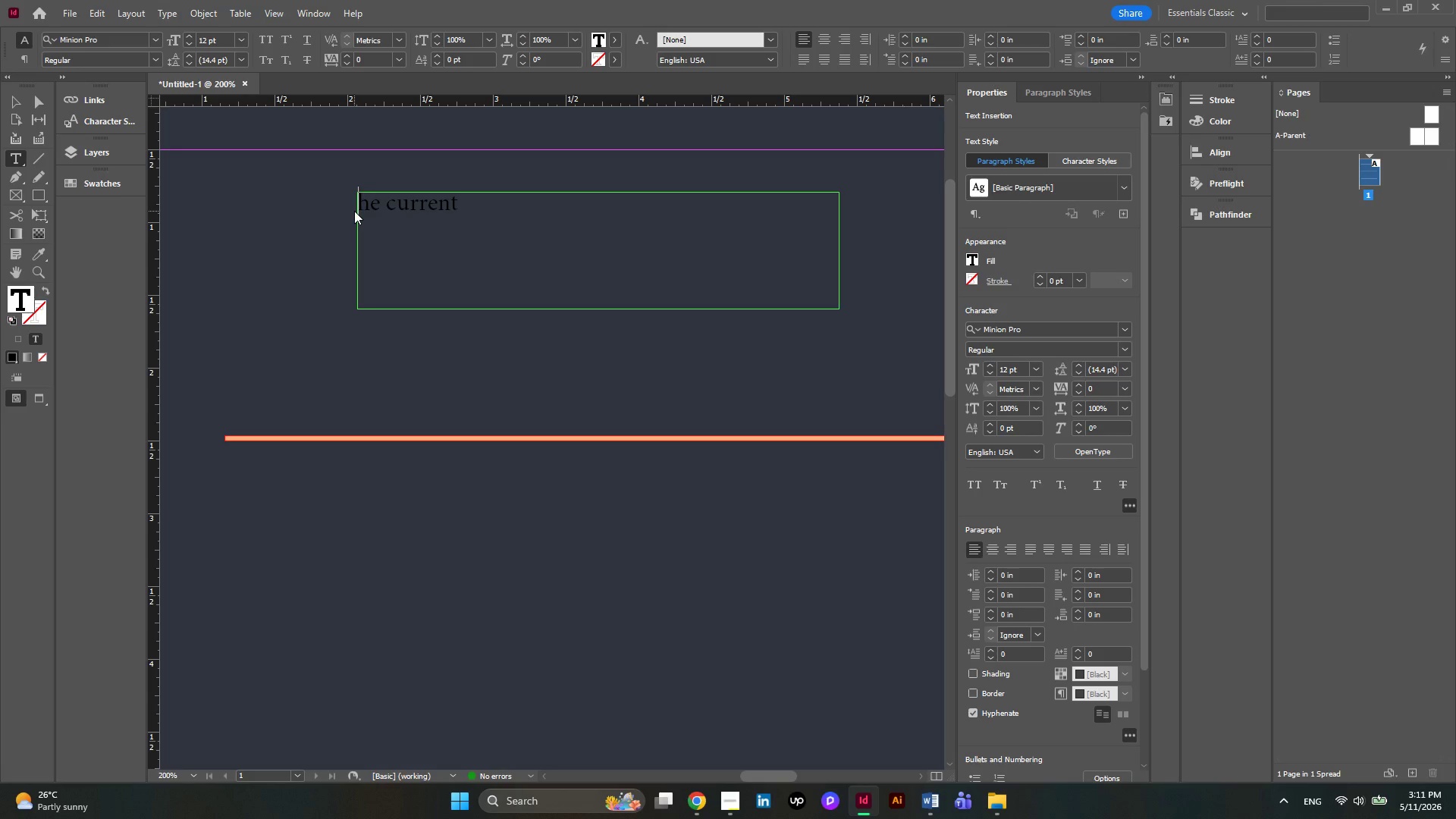 
key(T)
 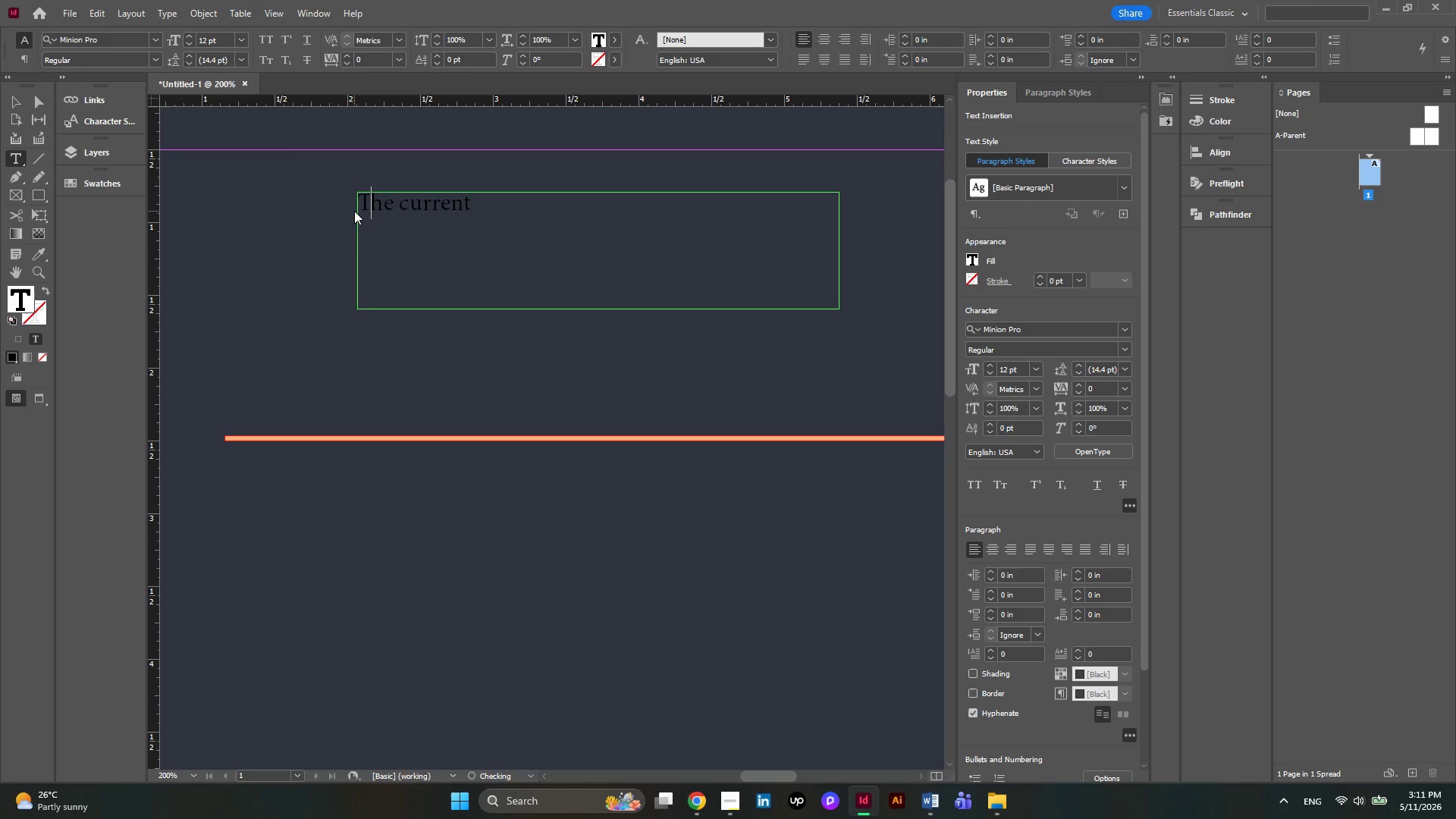 
key(CapsLock)
 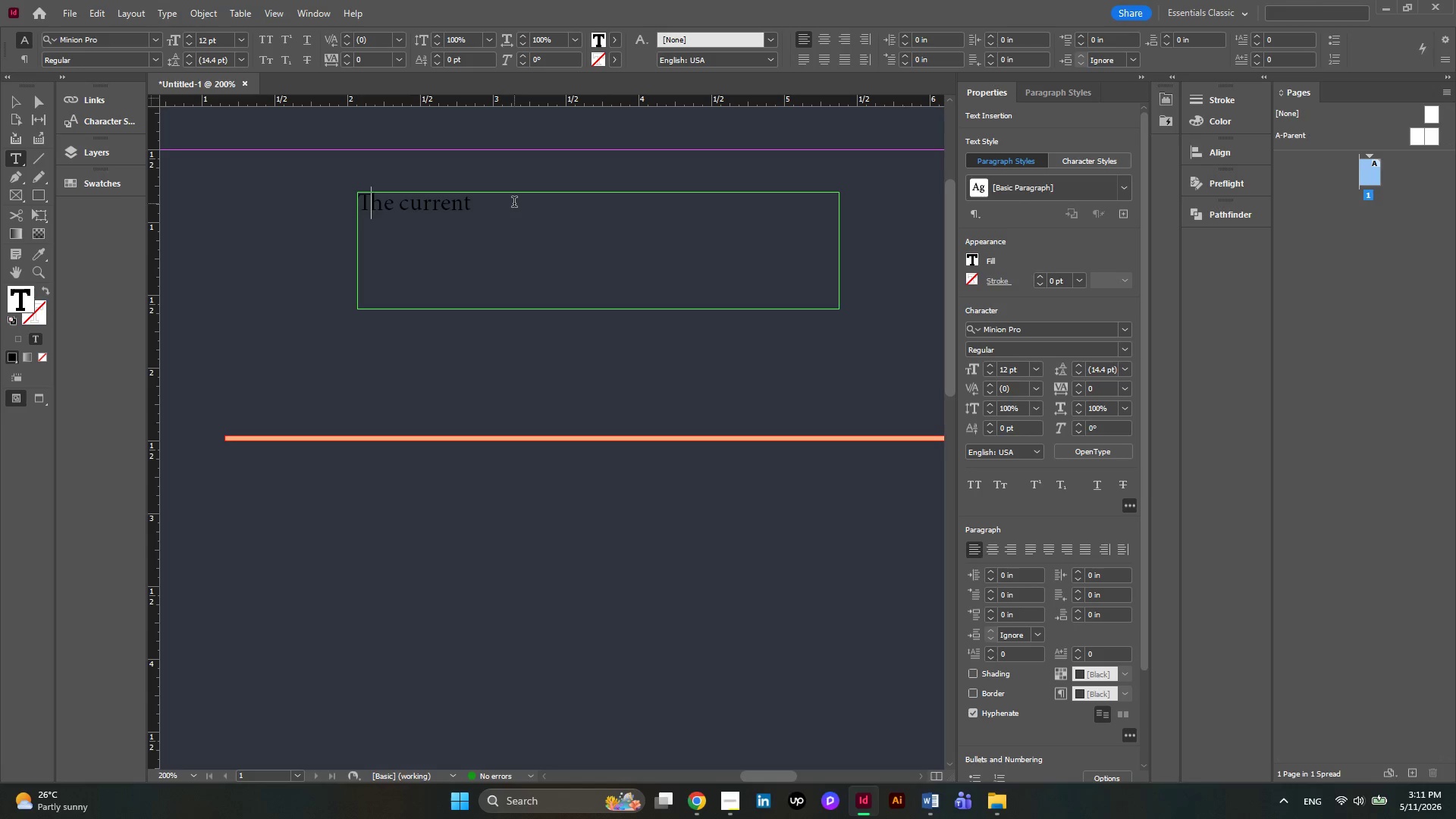 
left_click_drag(start_coordinate=[514, 203], to_coordinate=[337, 202])
 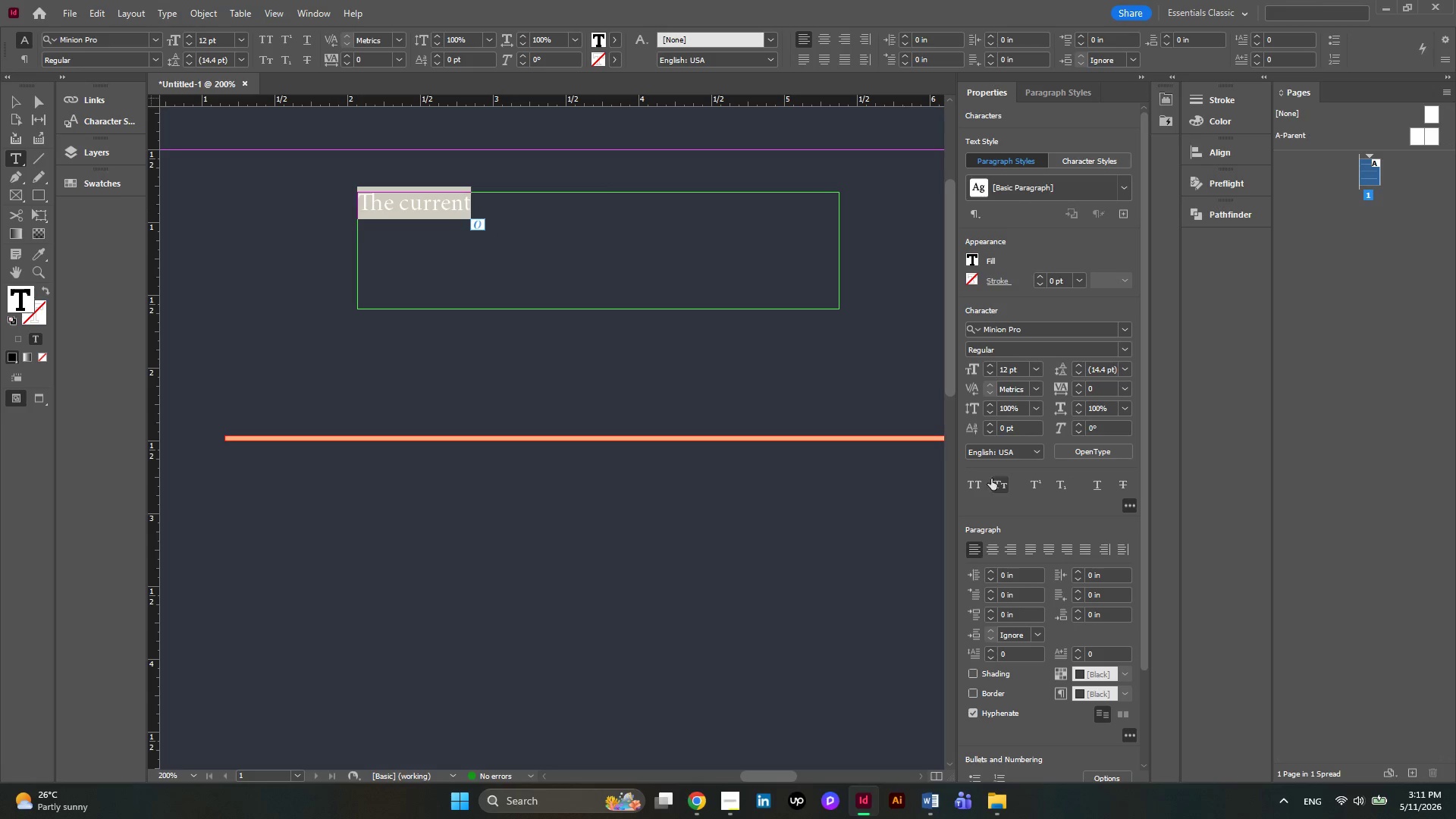 
left_click([971, 483])
 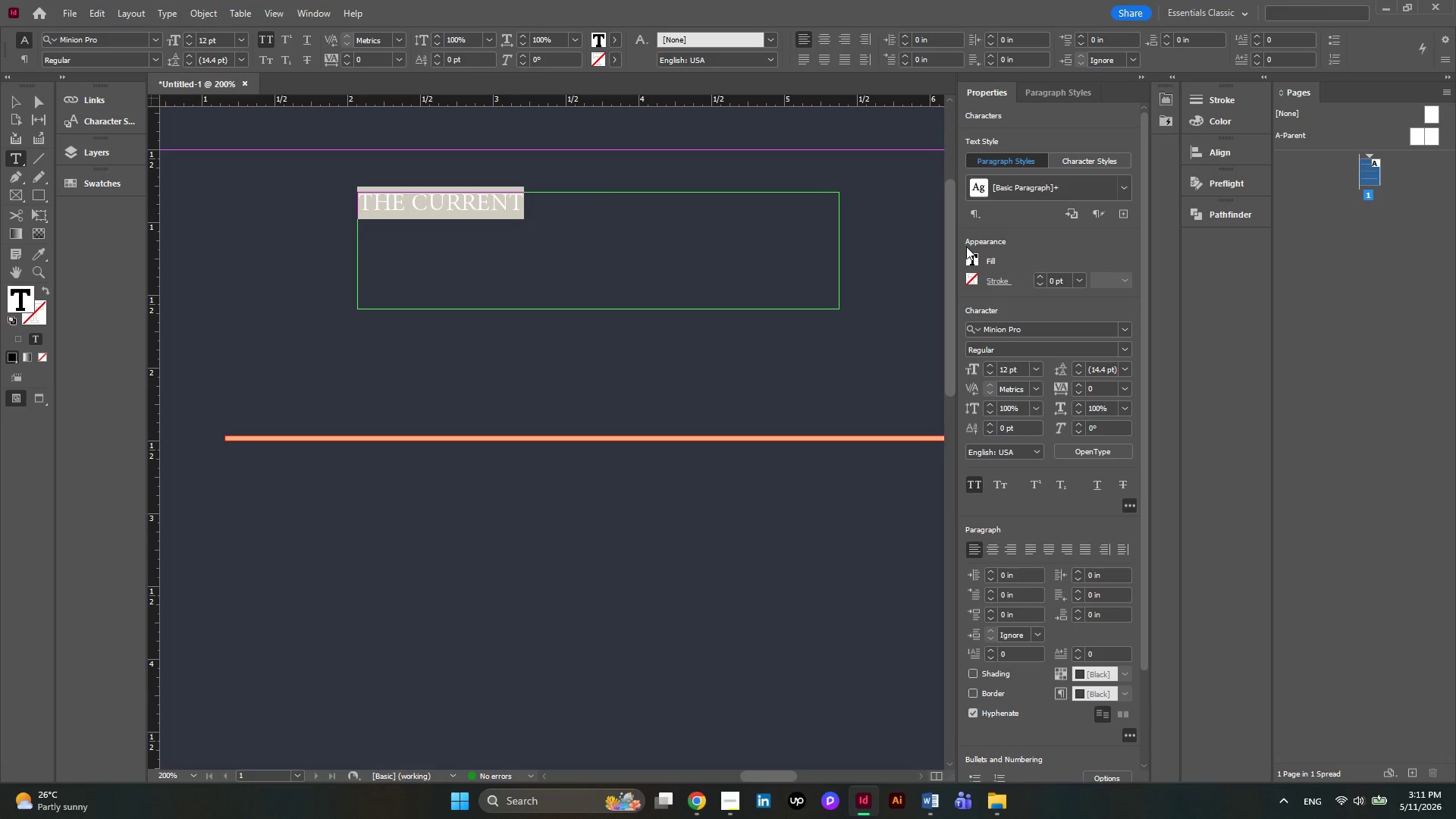 
left_click([971, 262])
 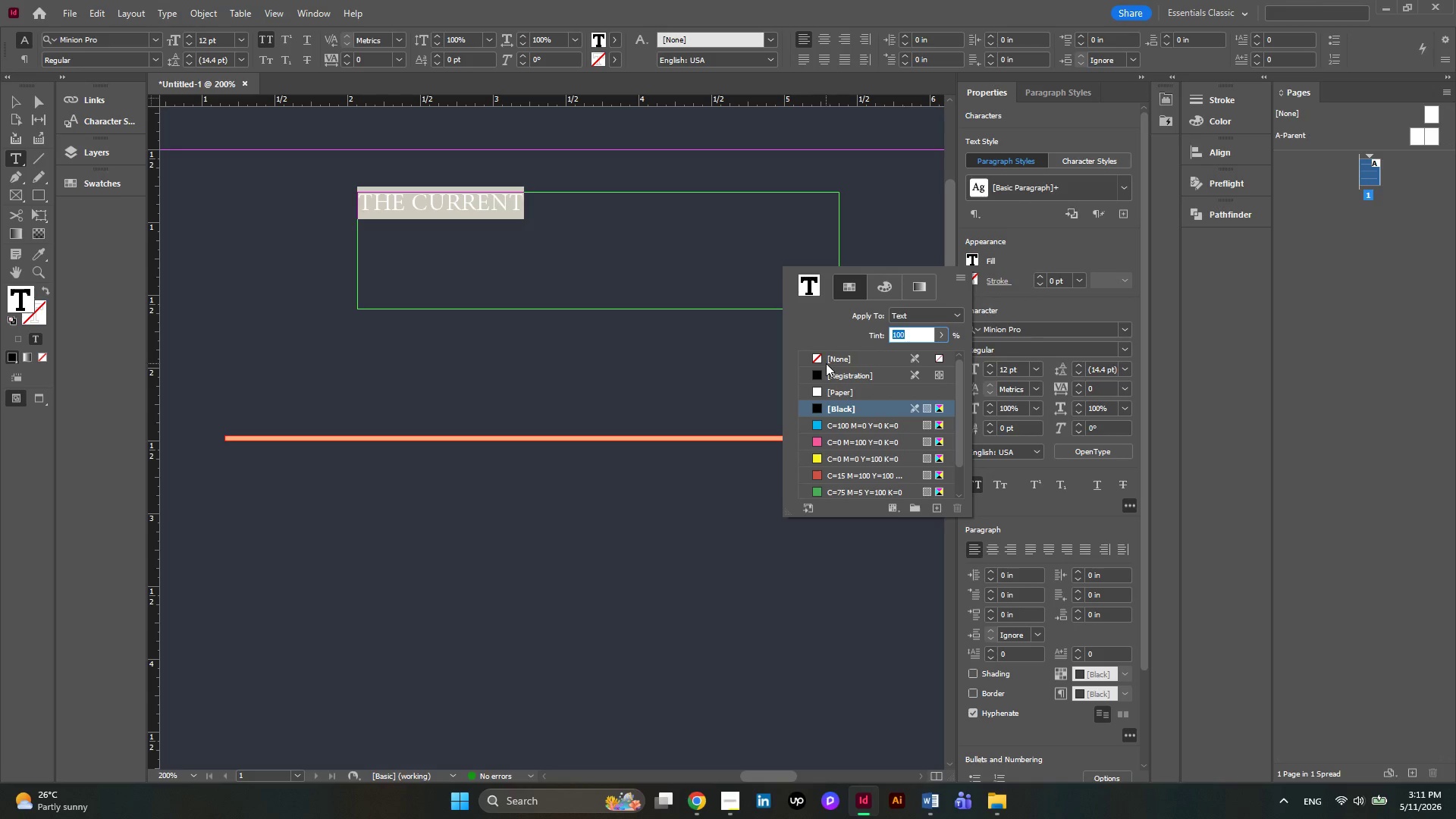 
left_click([817, 389])
 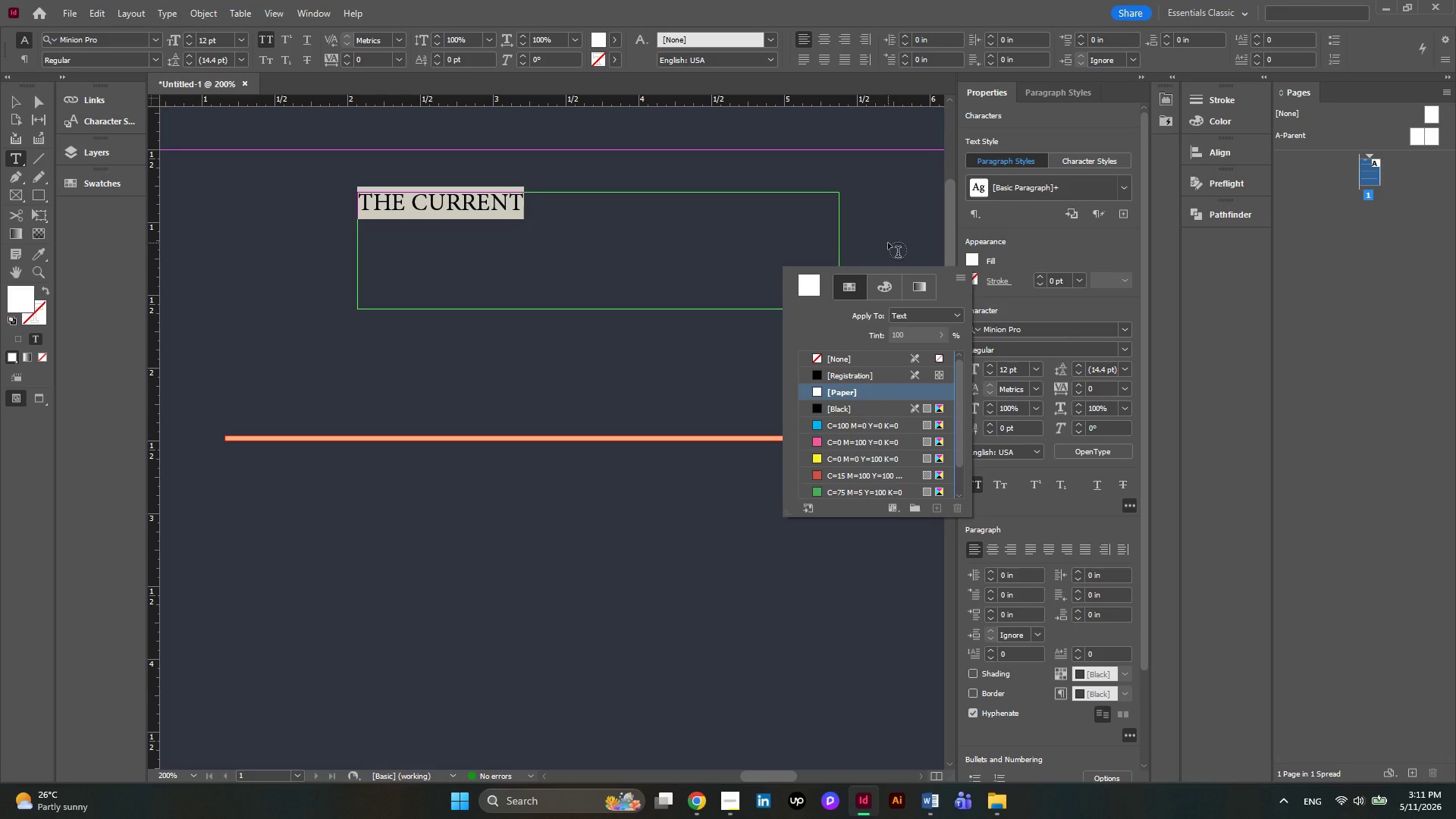 
wait(26.89)
 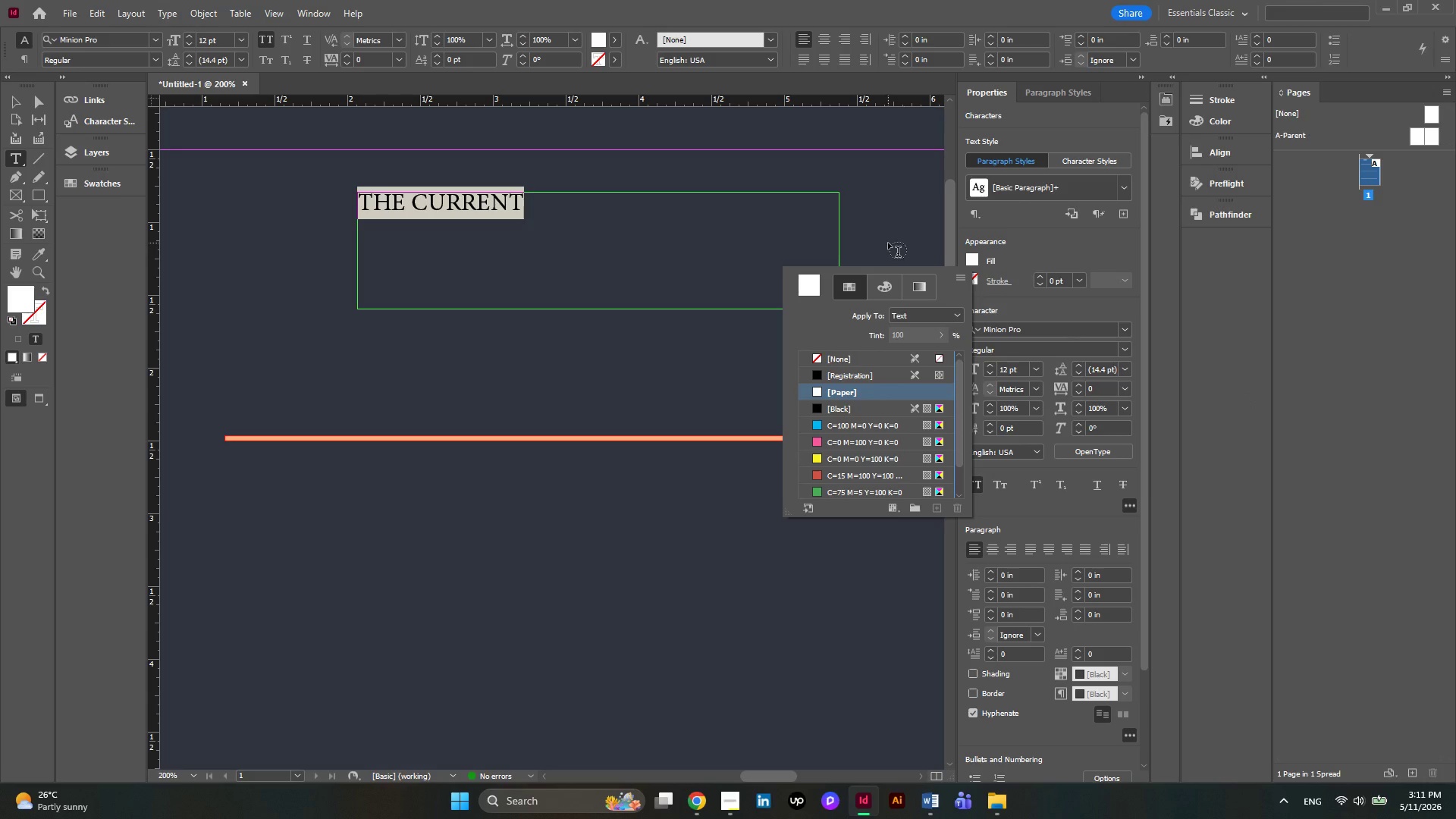 
left_click([819, 386])
 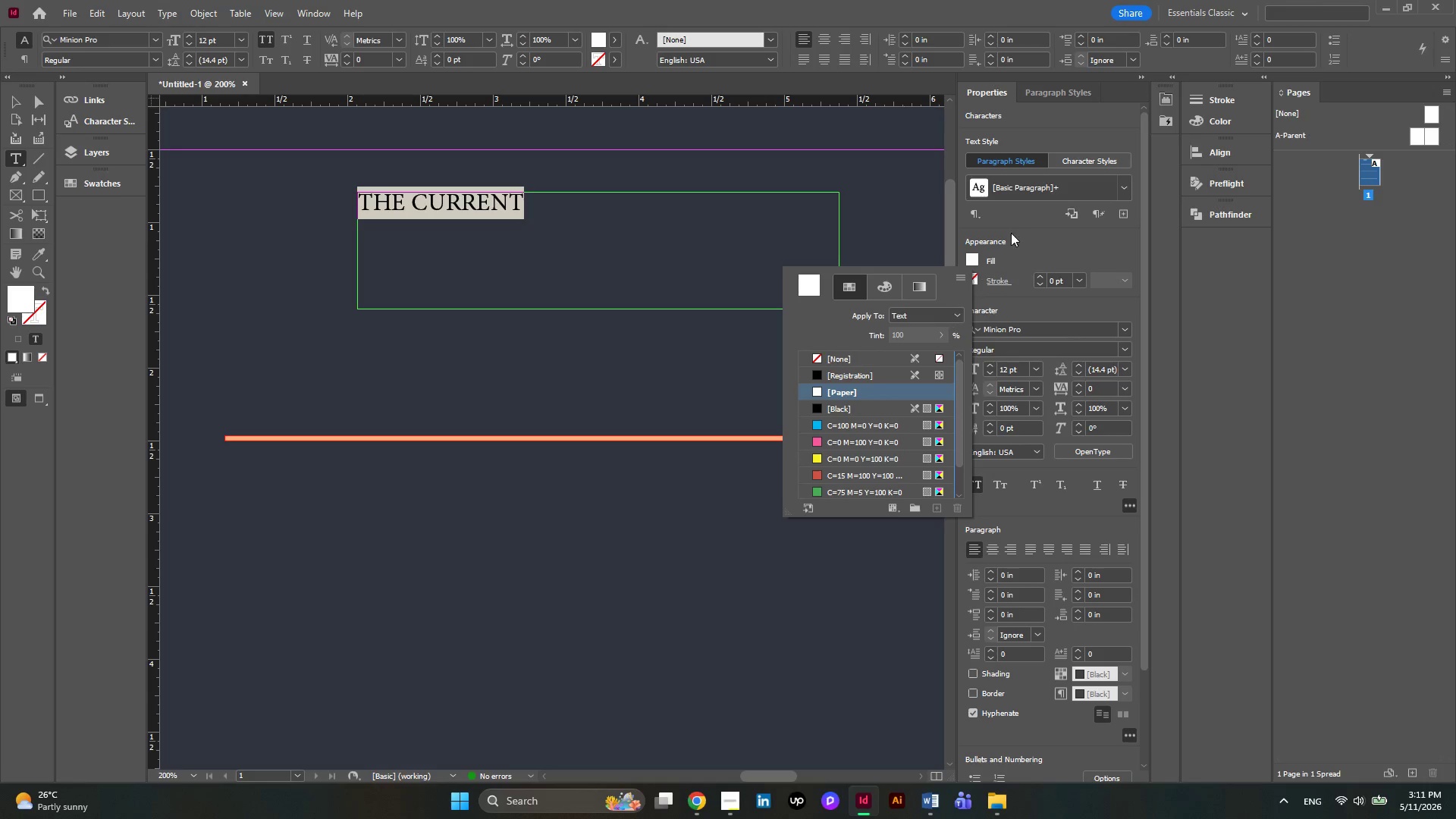 
left_click([1036, 242])
 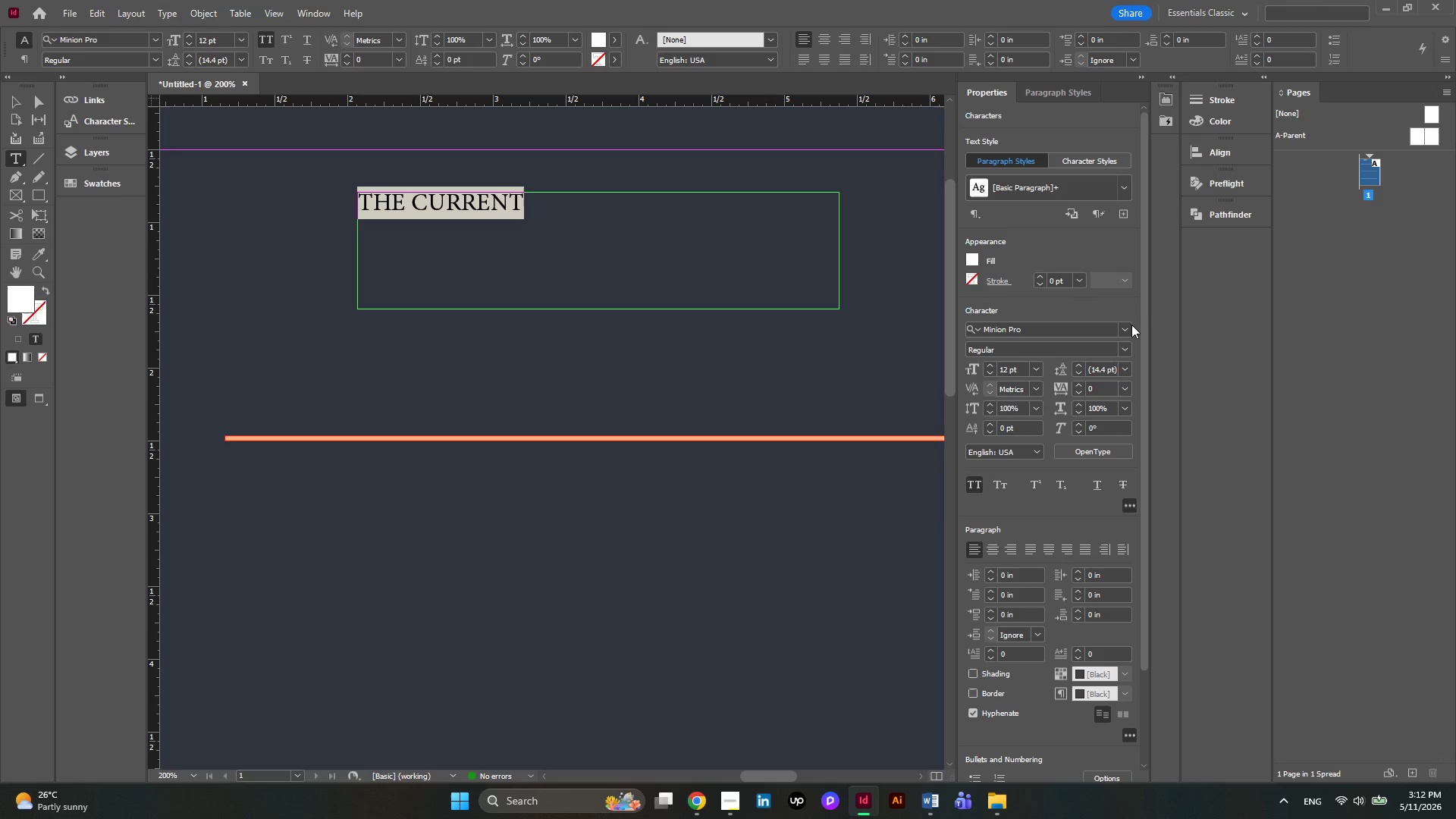 
left_click([1131, 326])
 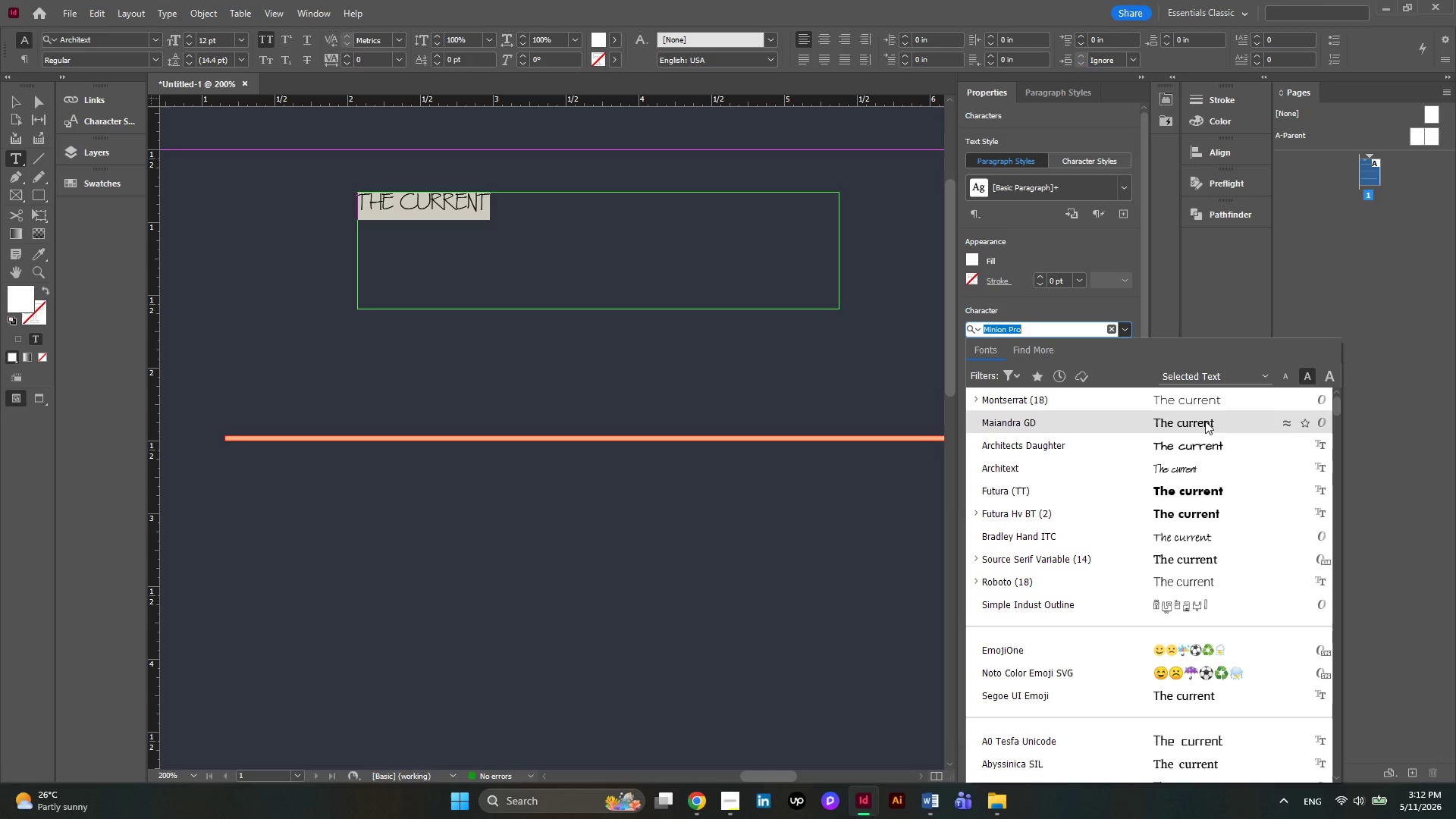 
wait(16.98)
 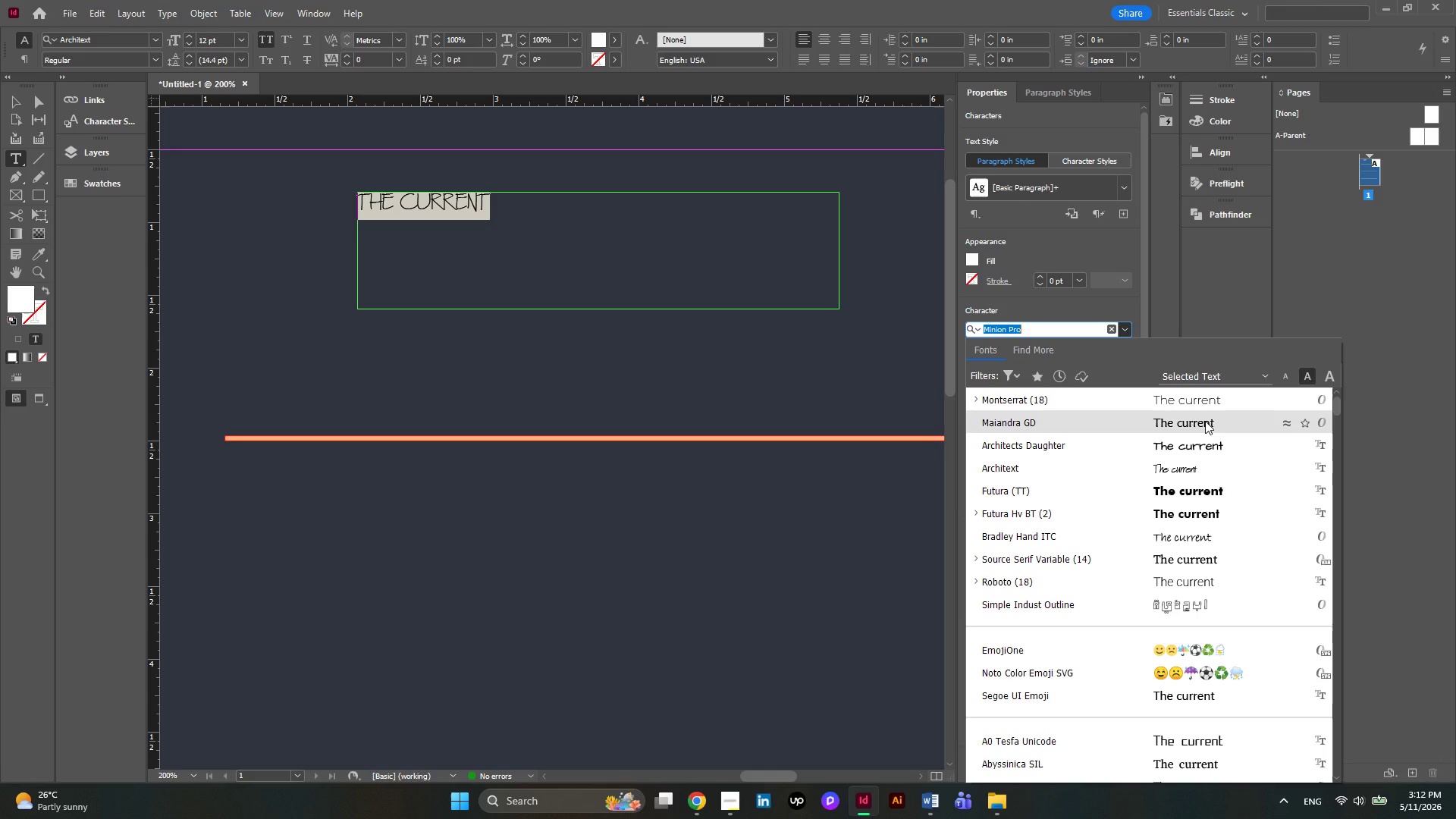 
scroll: coordinate [1210, 623], scroll_direction: down, amount: 16.0
 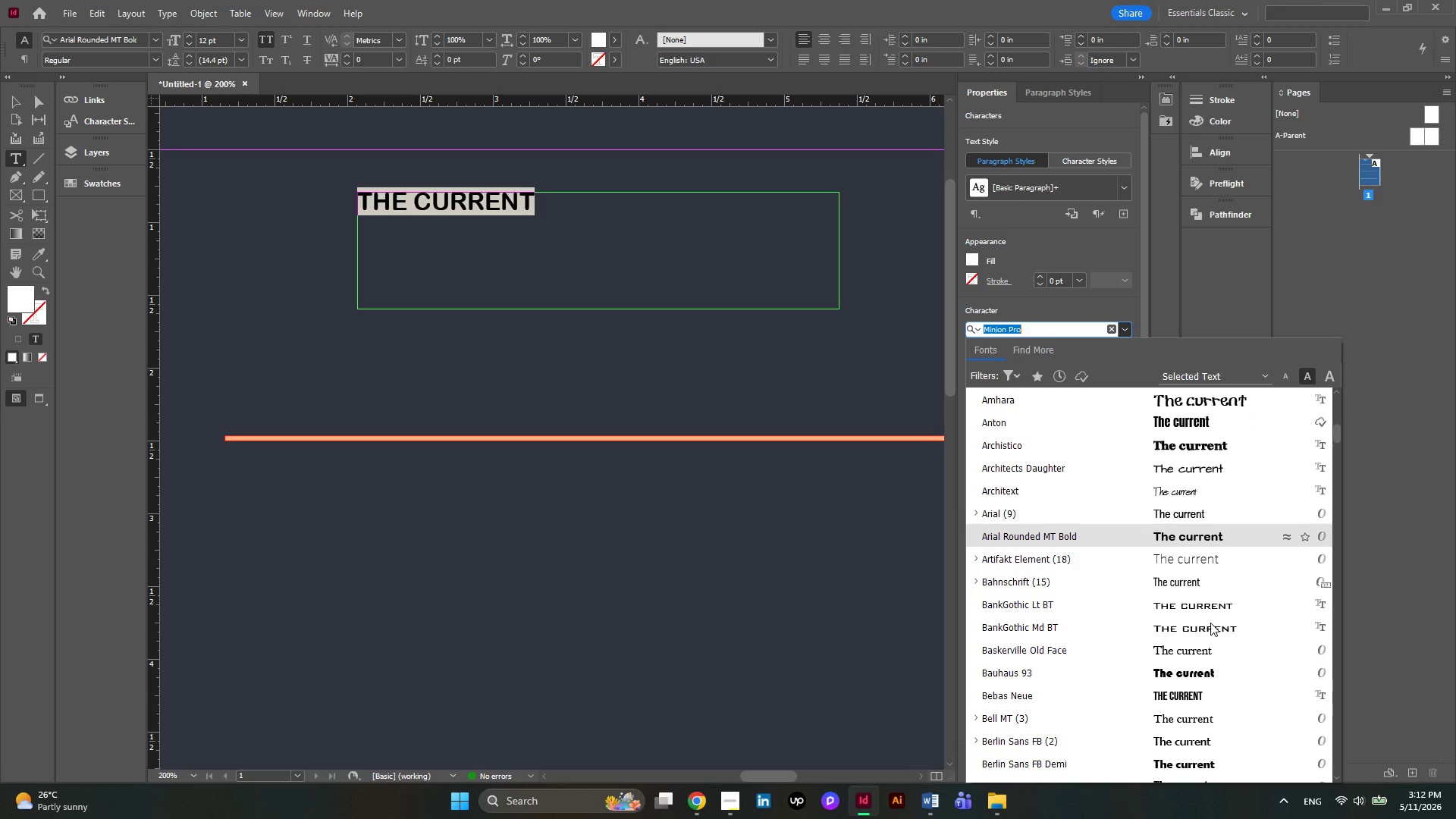 
scroll: coordinate [1222, 603], scroll_direction: down, amount: 7.0
 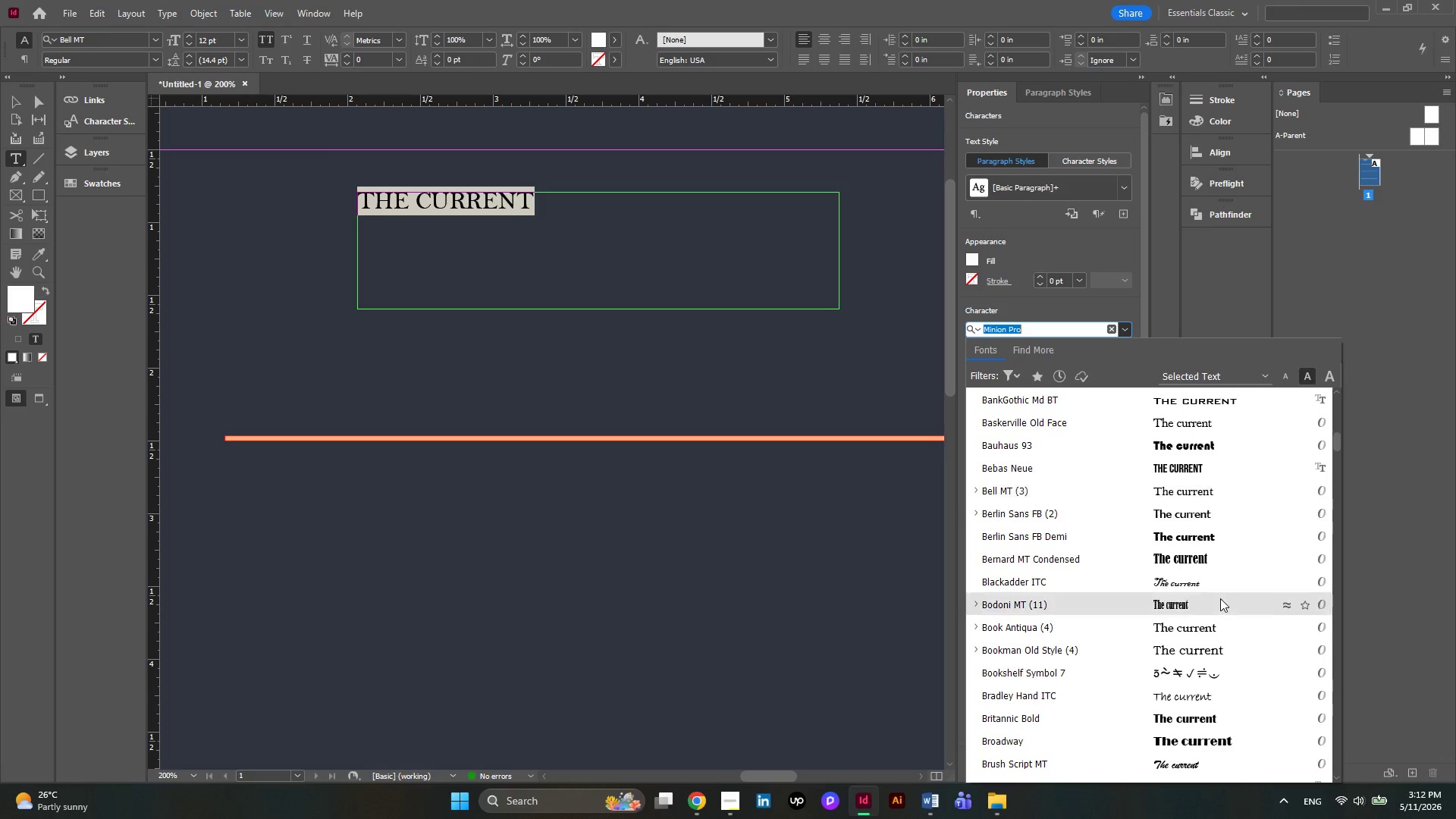 
scroll: coordinate [1208, 490], scroll_direction: up, amount: 2.0
 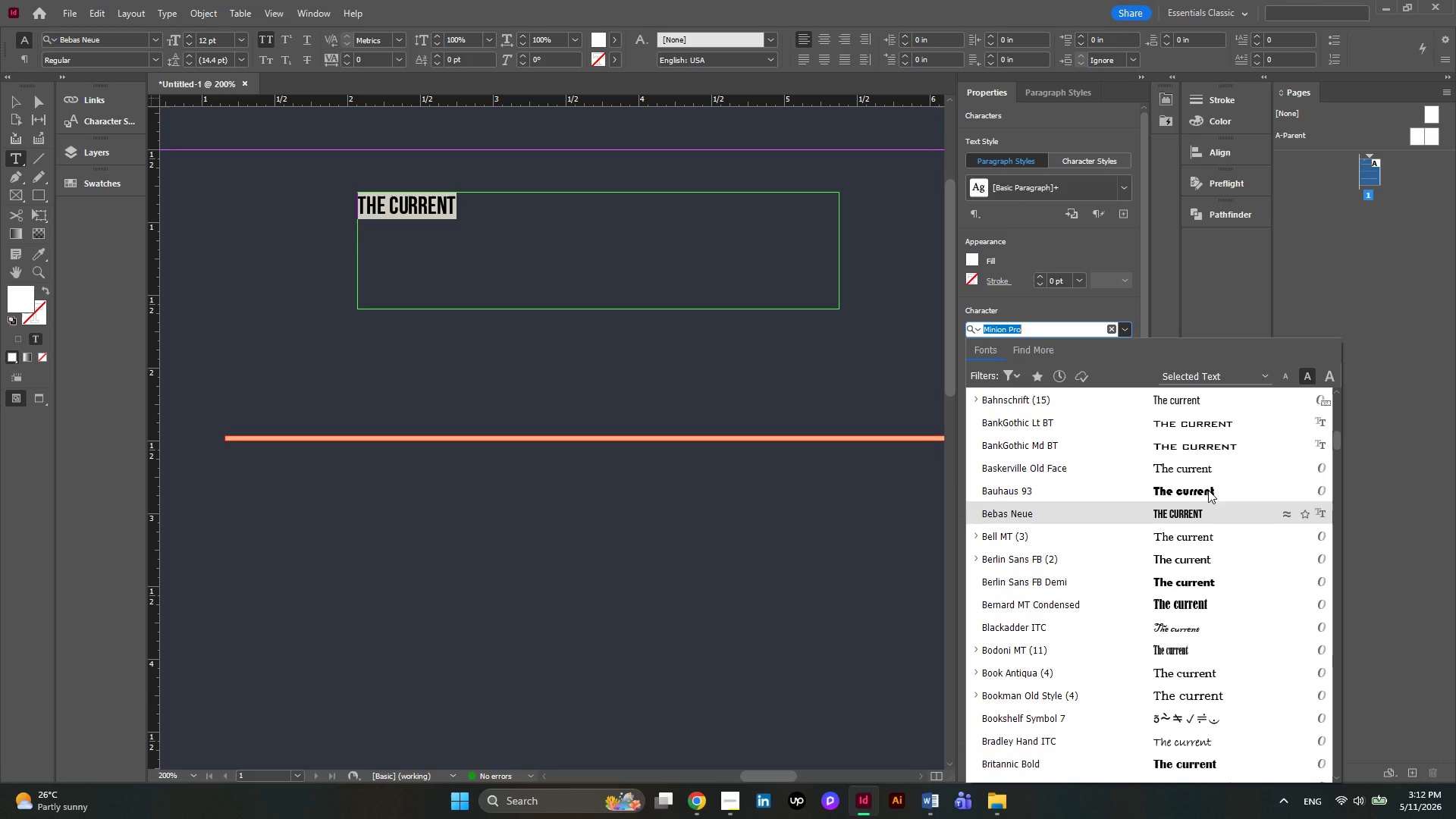 
wait(5.99)
 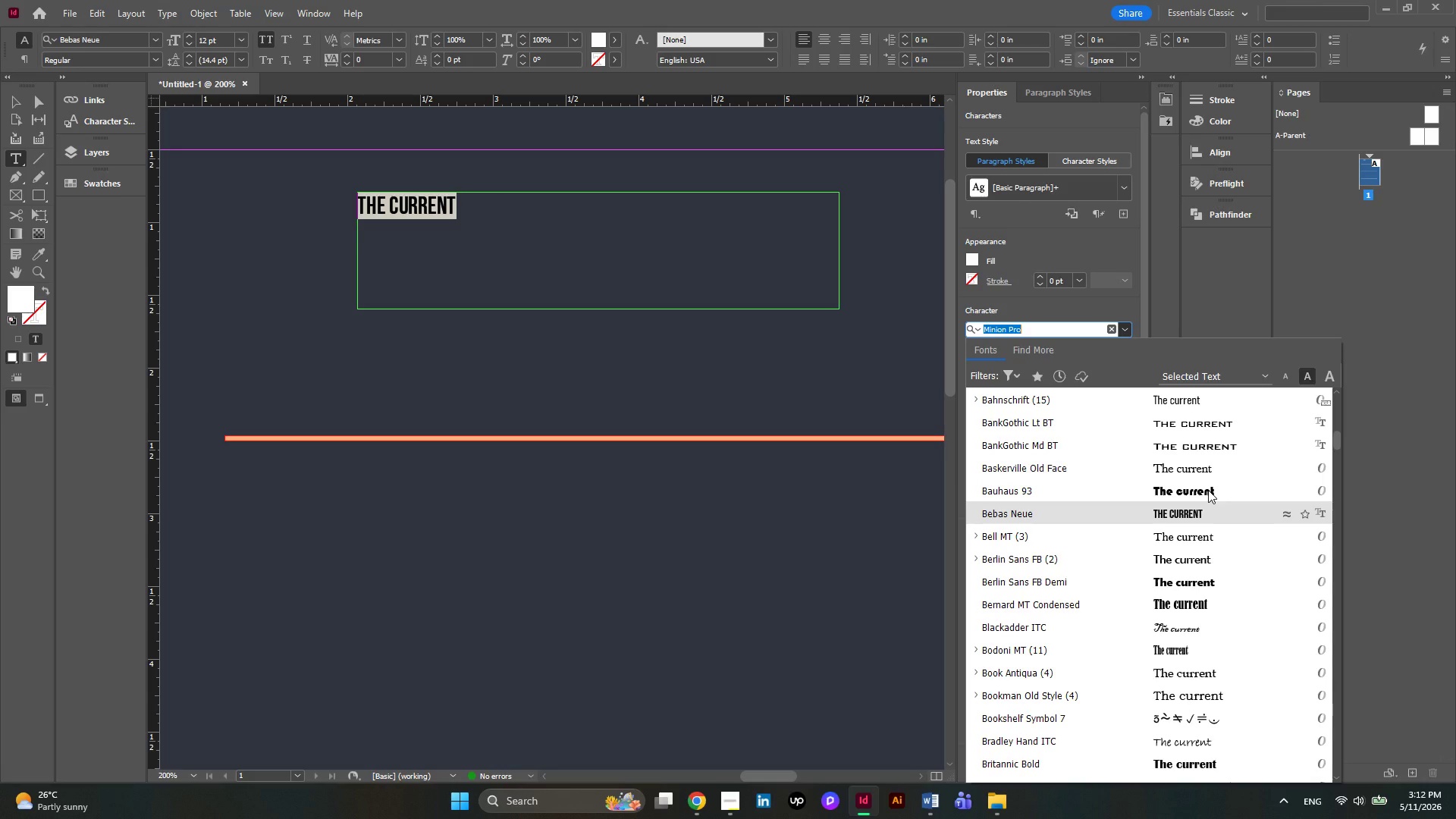 
scroll: coordinate [1225, 520], scroll_direction: up, amount: 33.0
 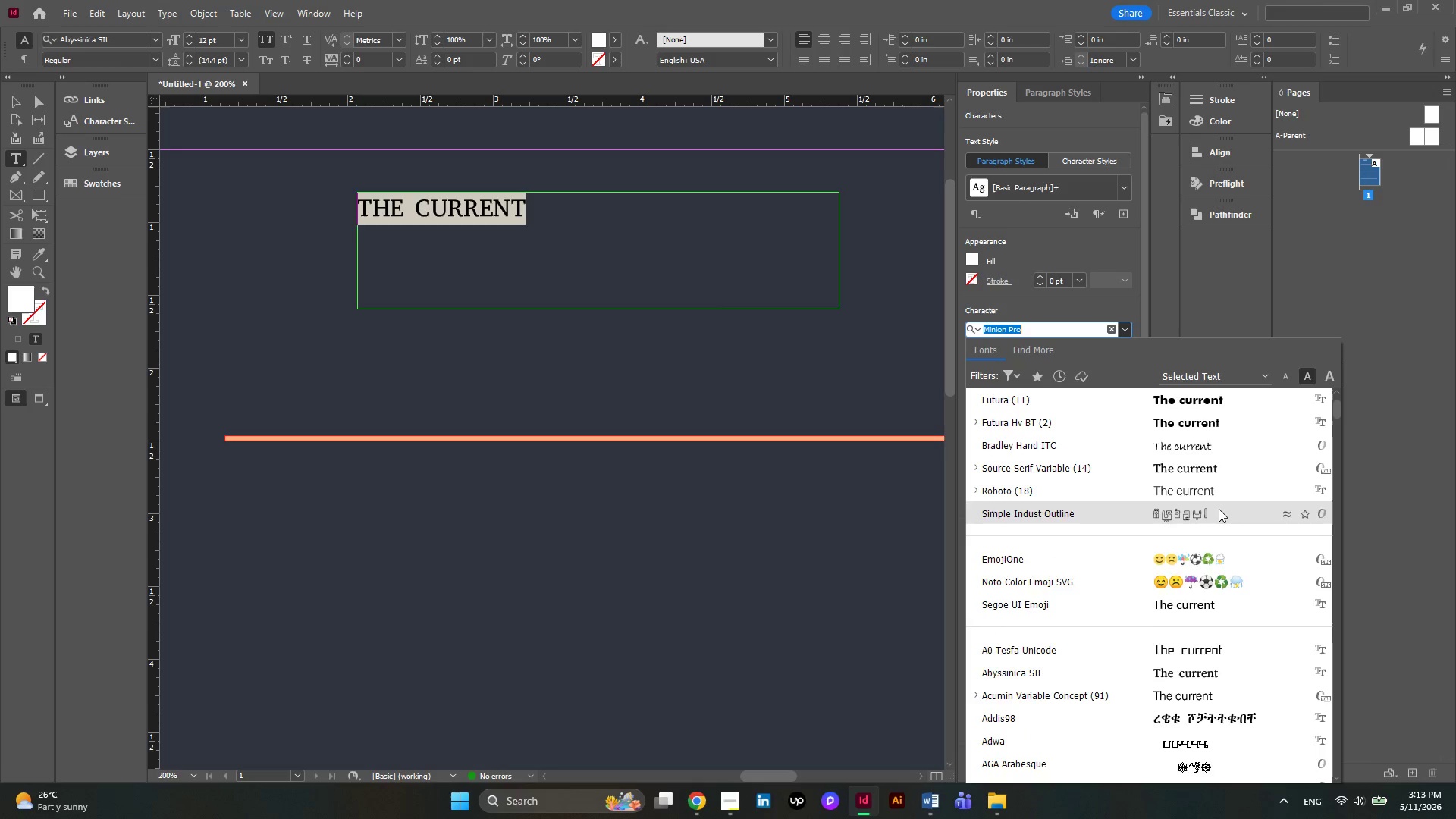 
scroll: coordinate [1219, 509], scroll_direction: up, amount: 3.0
 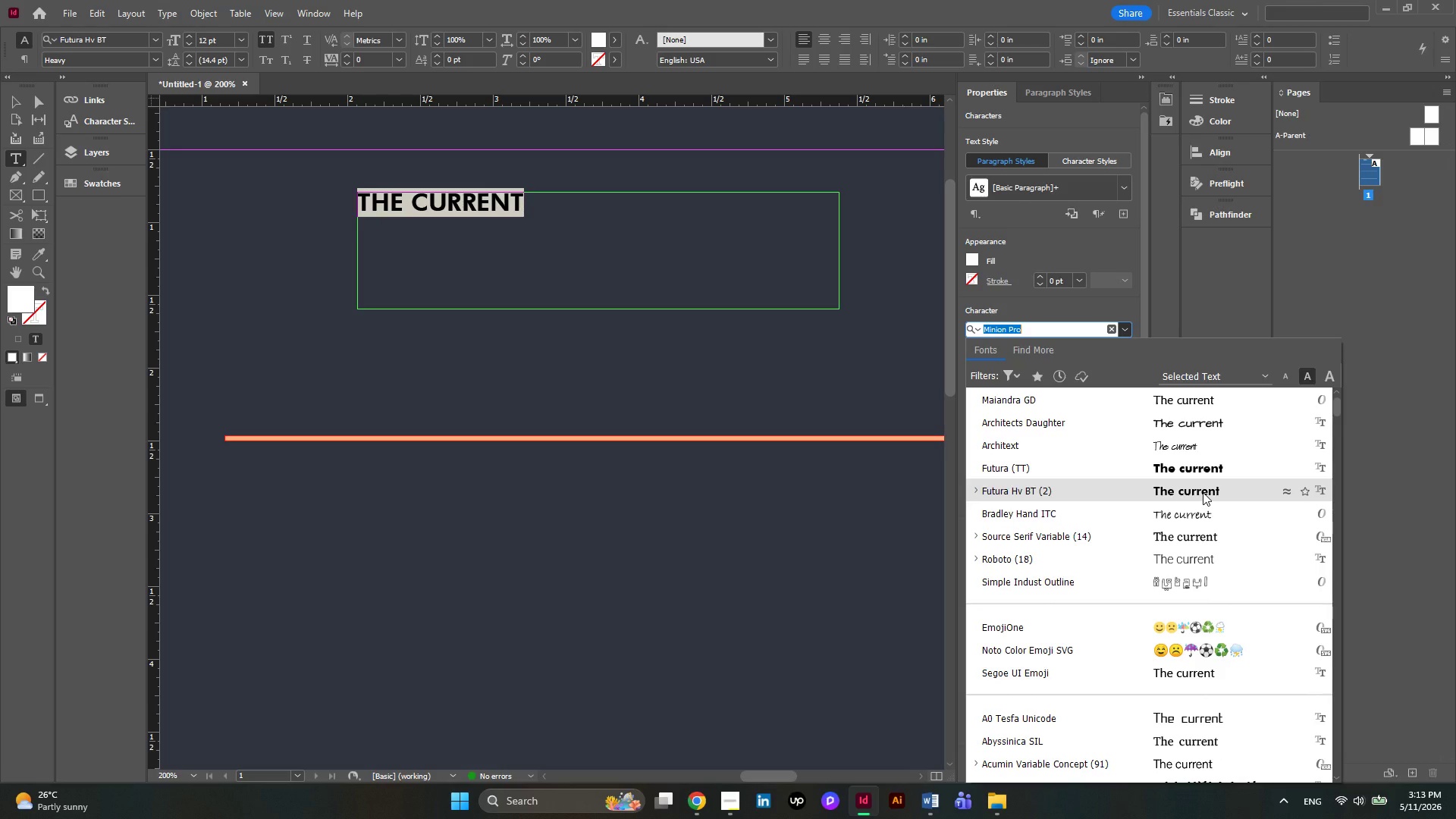 
wait(10.2)
 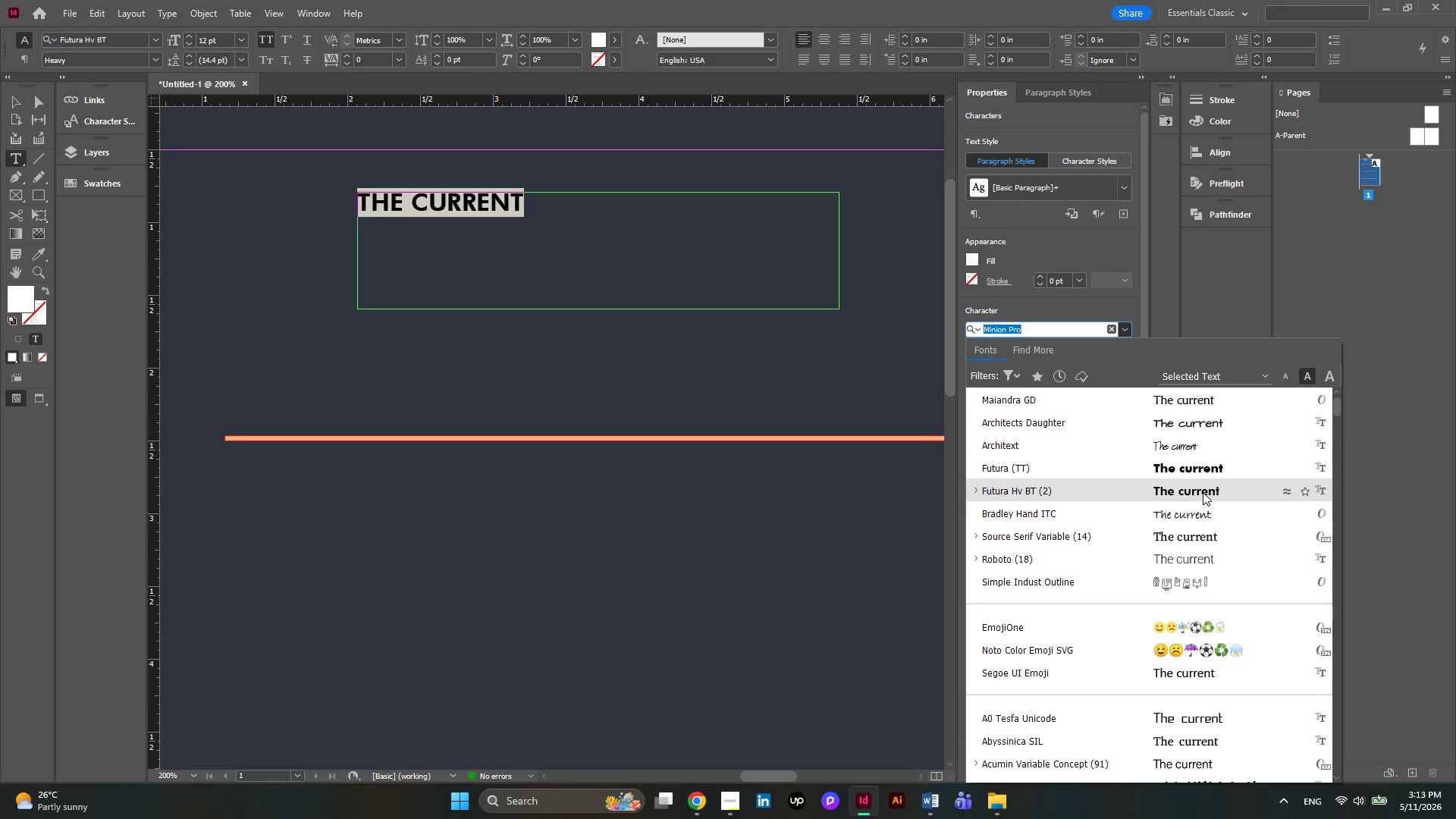 
left_click([1203, 492])
 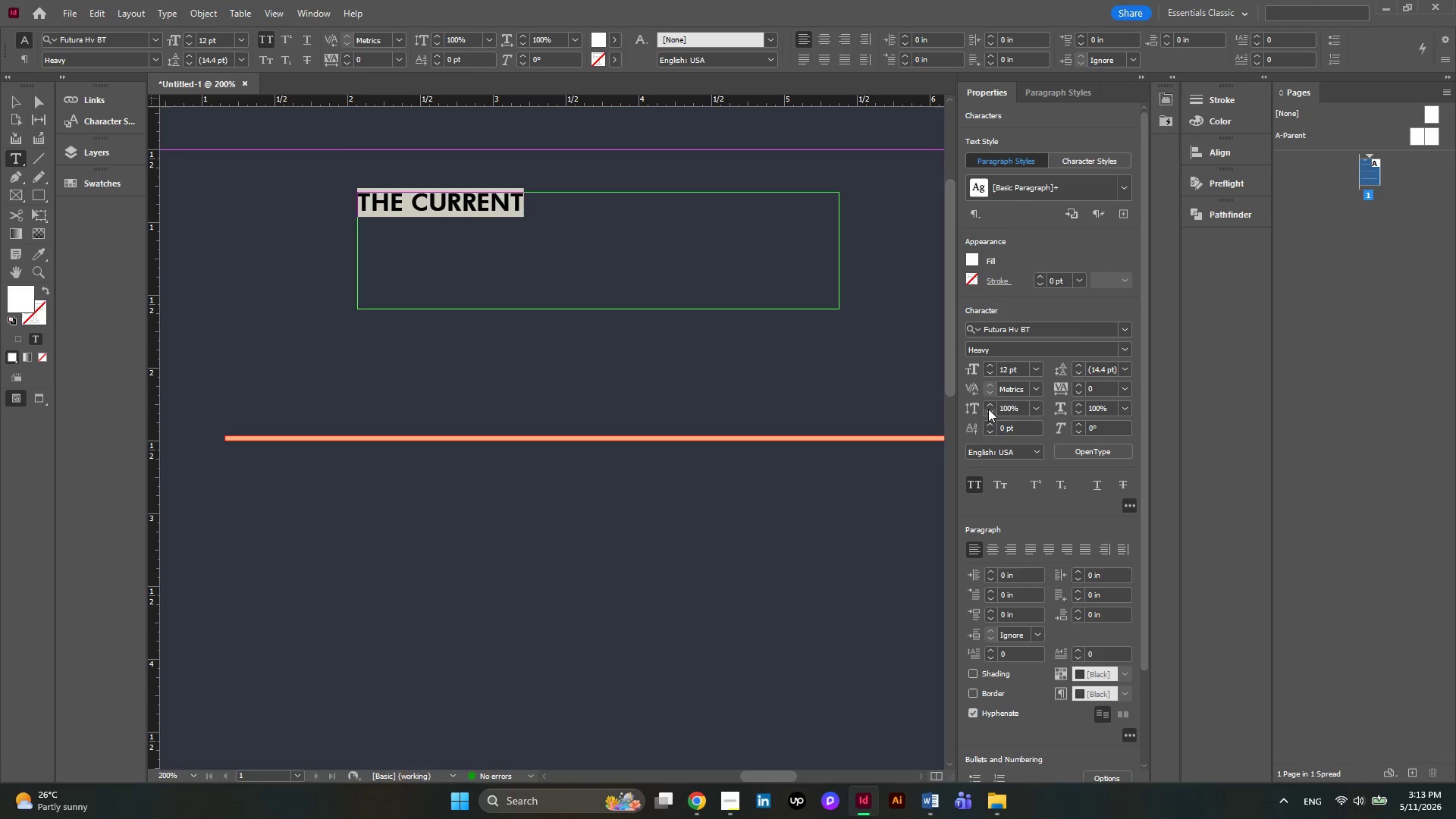 
double_click([989, 403])
 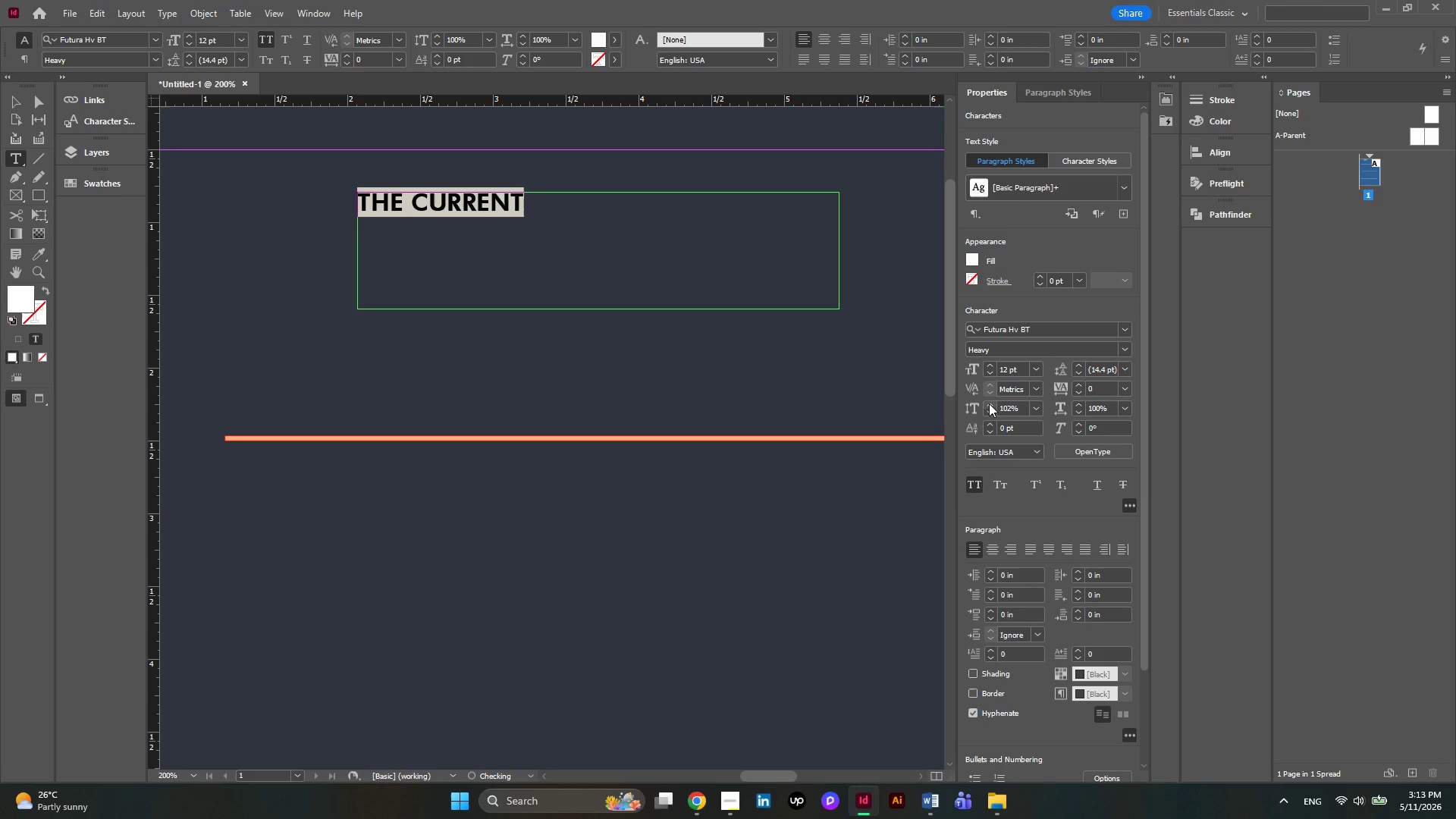 
triple_click([989, 403])
 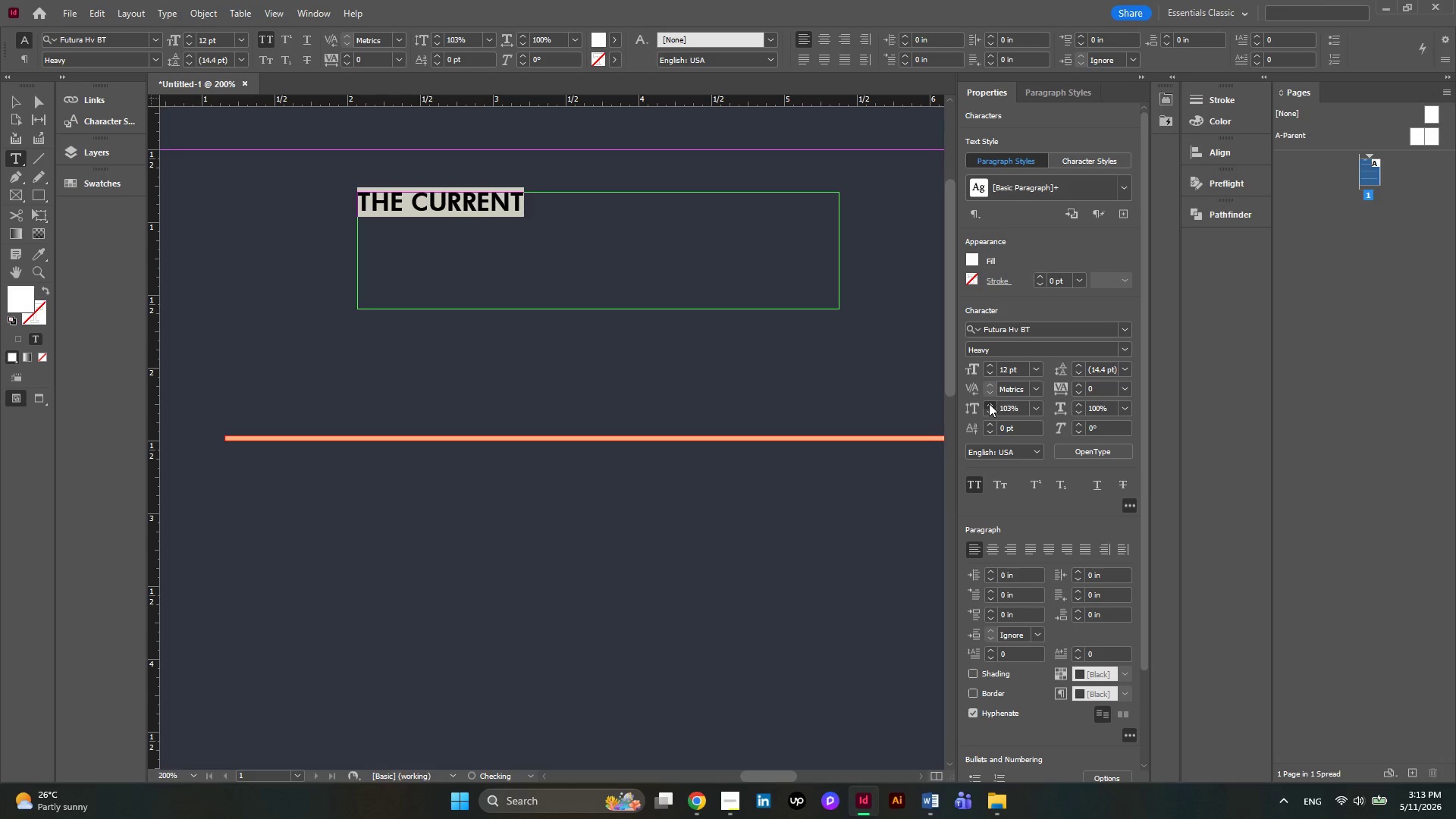 
triple_click([989, 403])
 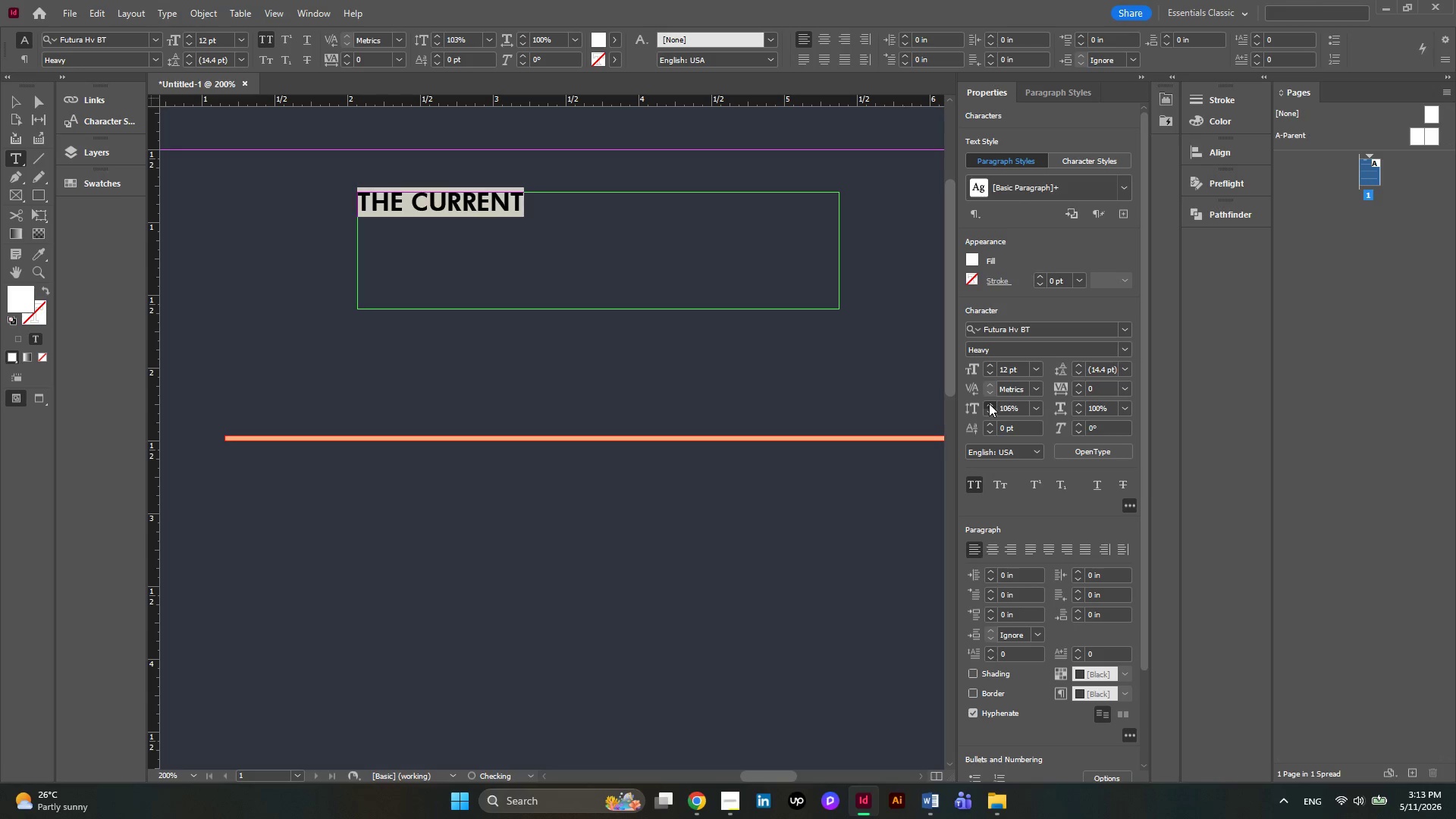 
triple_click([989, 403])
 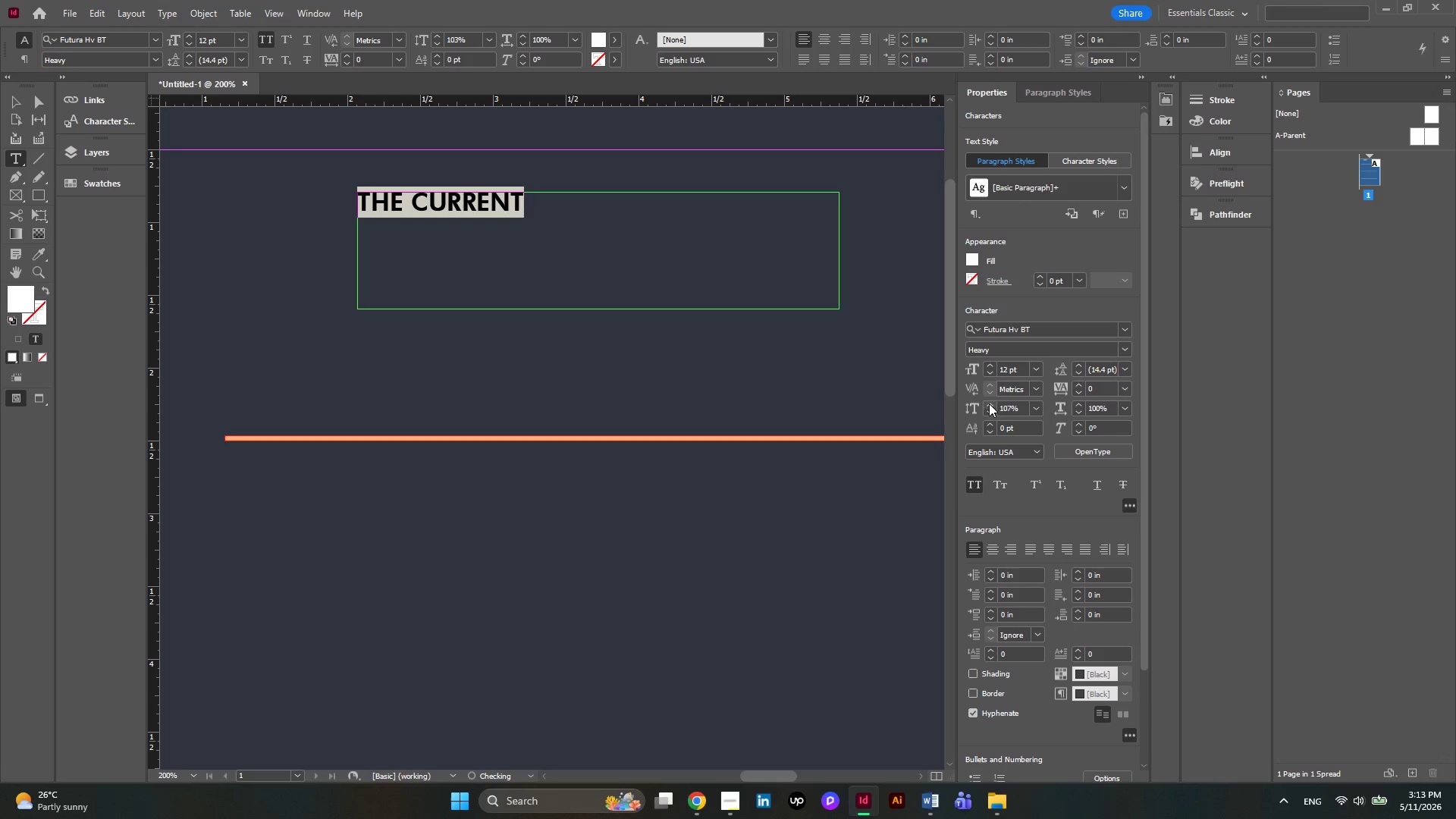 
triple_click([989, 403])
 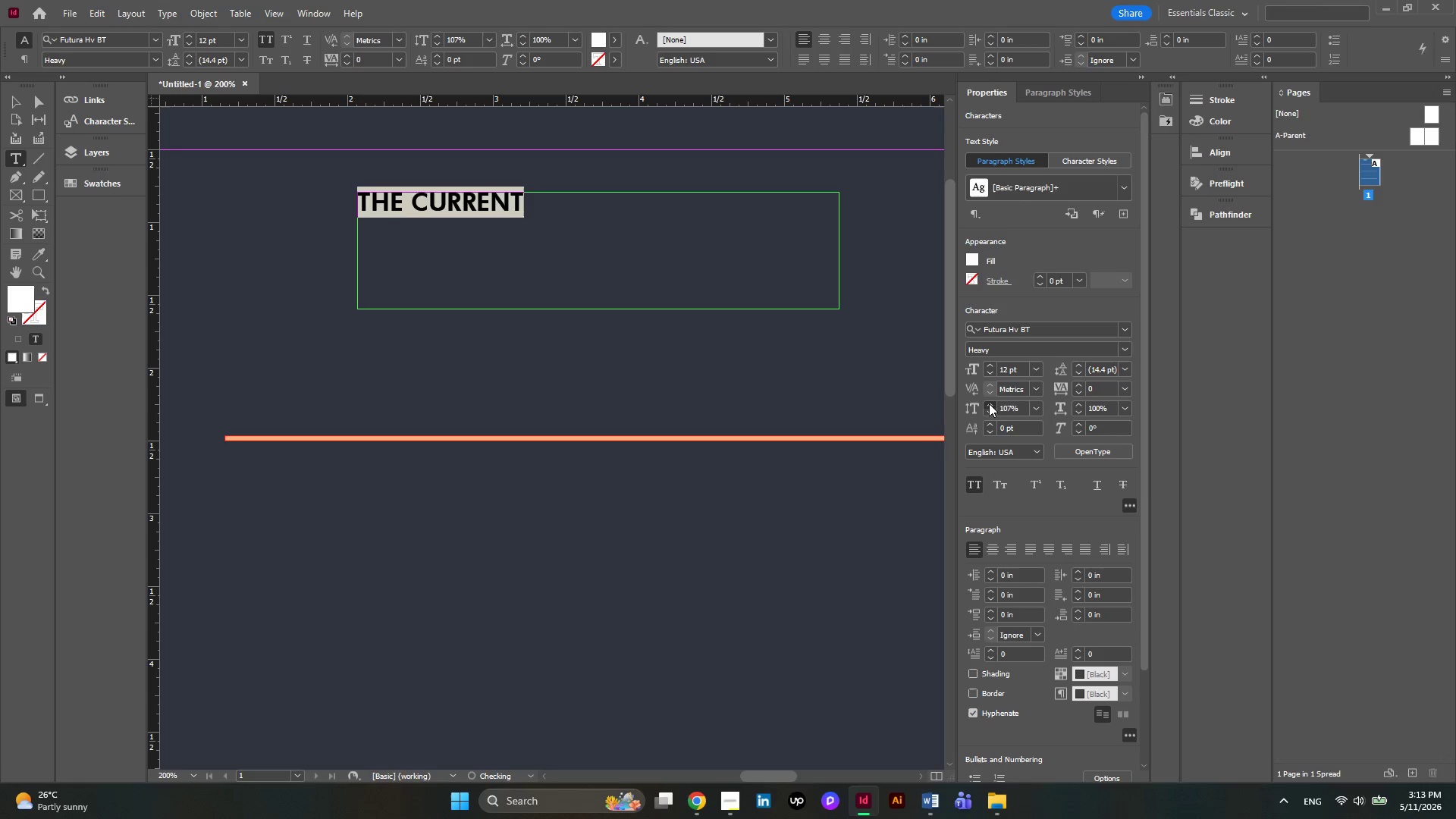 
triple_click([989, 403])
 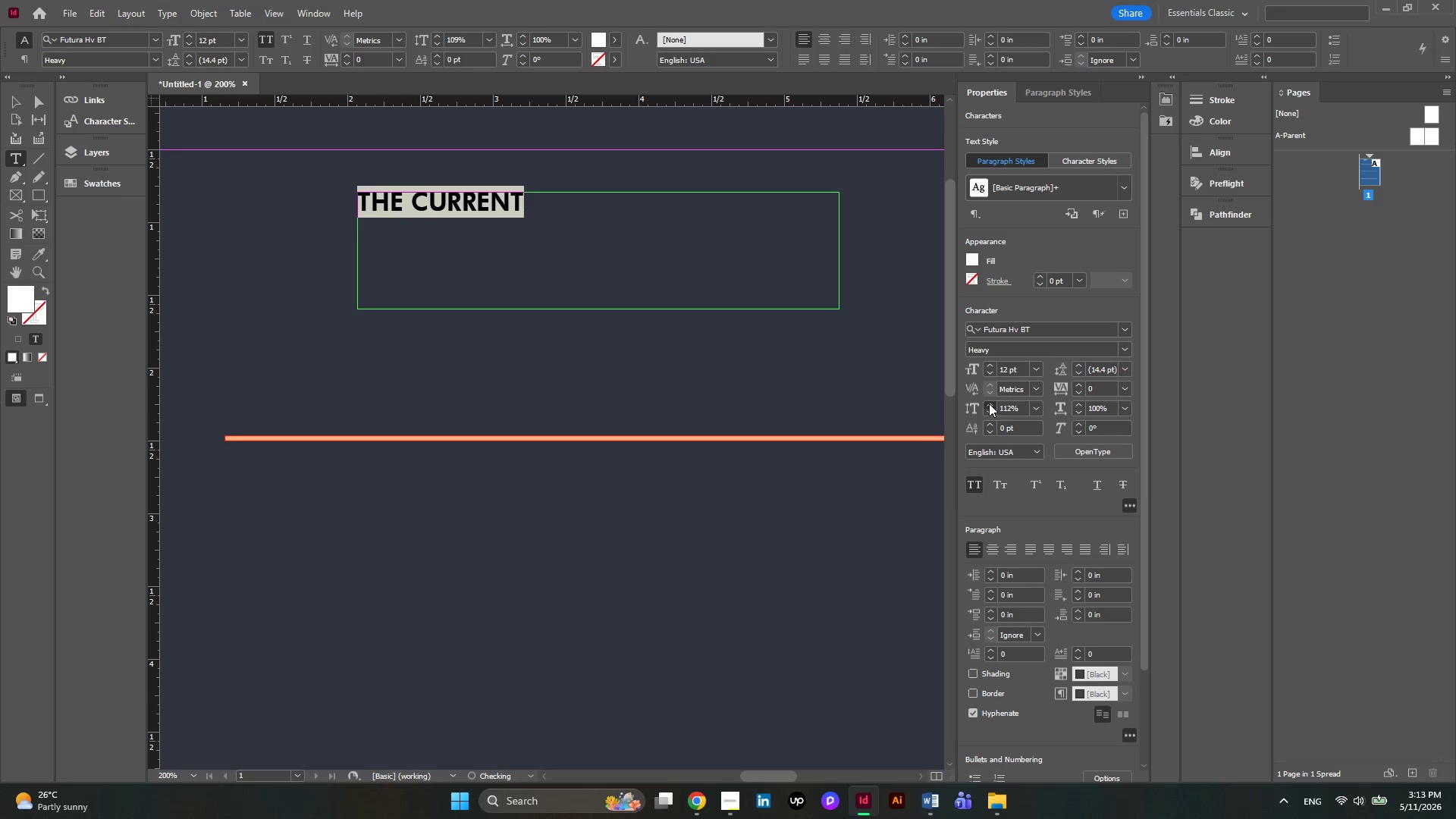 
triple_click([989, 403])
 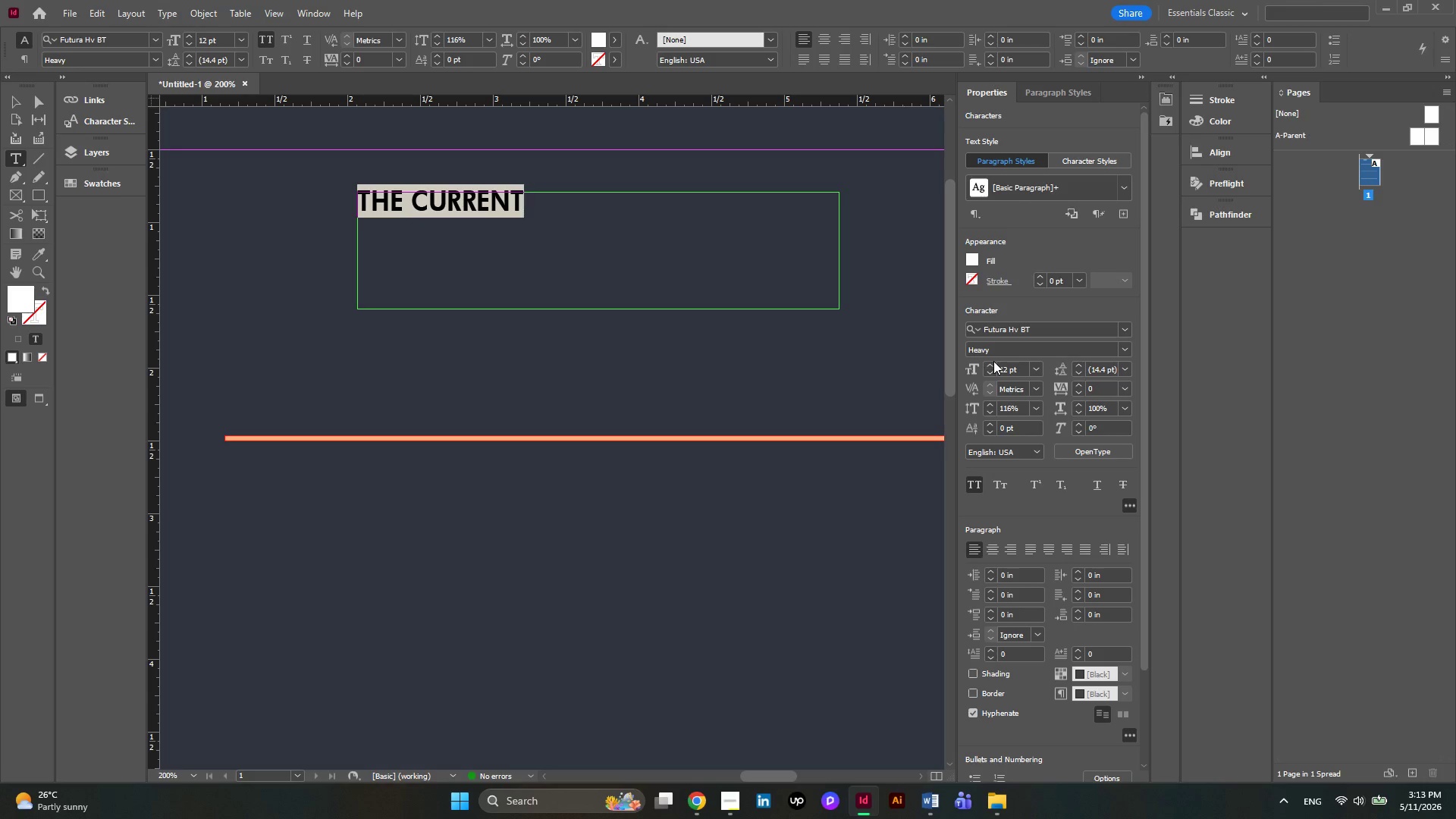 
double_click([993, 363])
 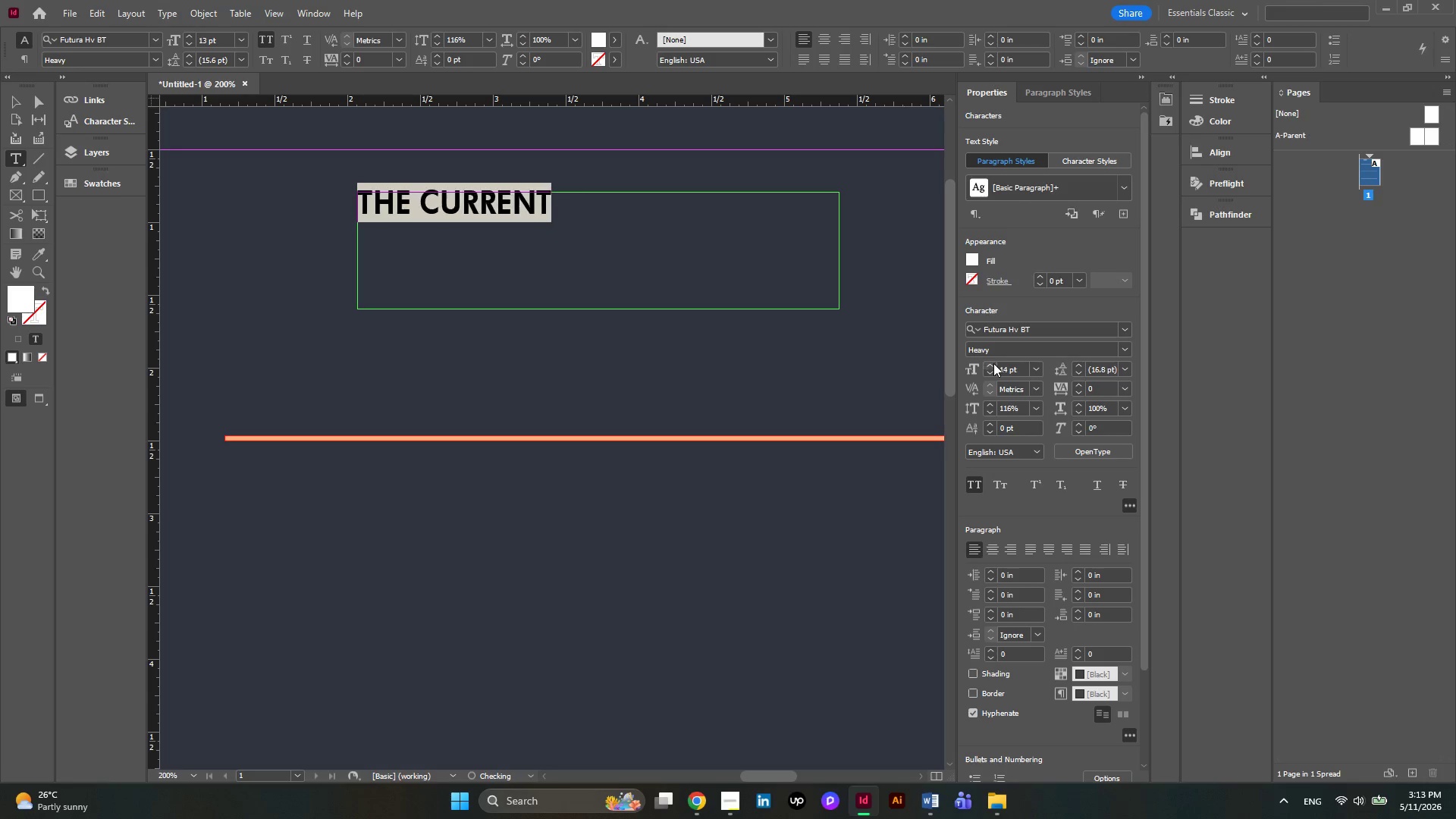 
triple_click([993, 363])
 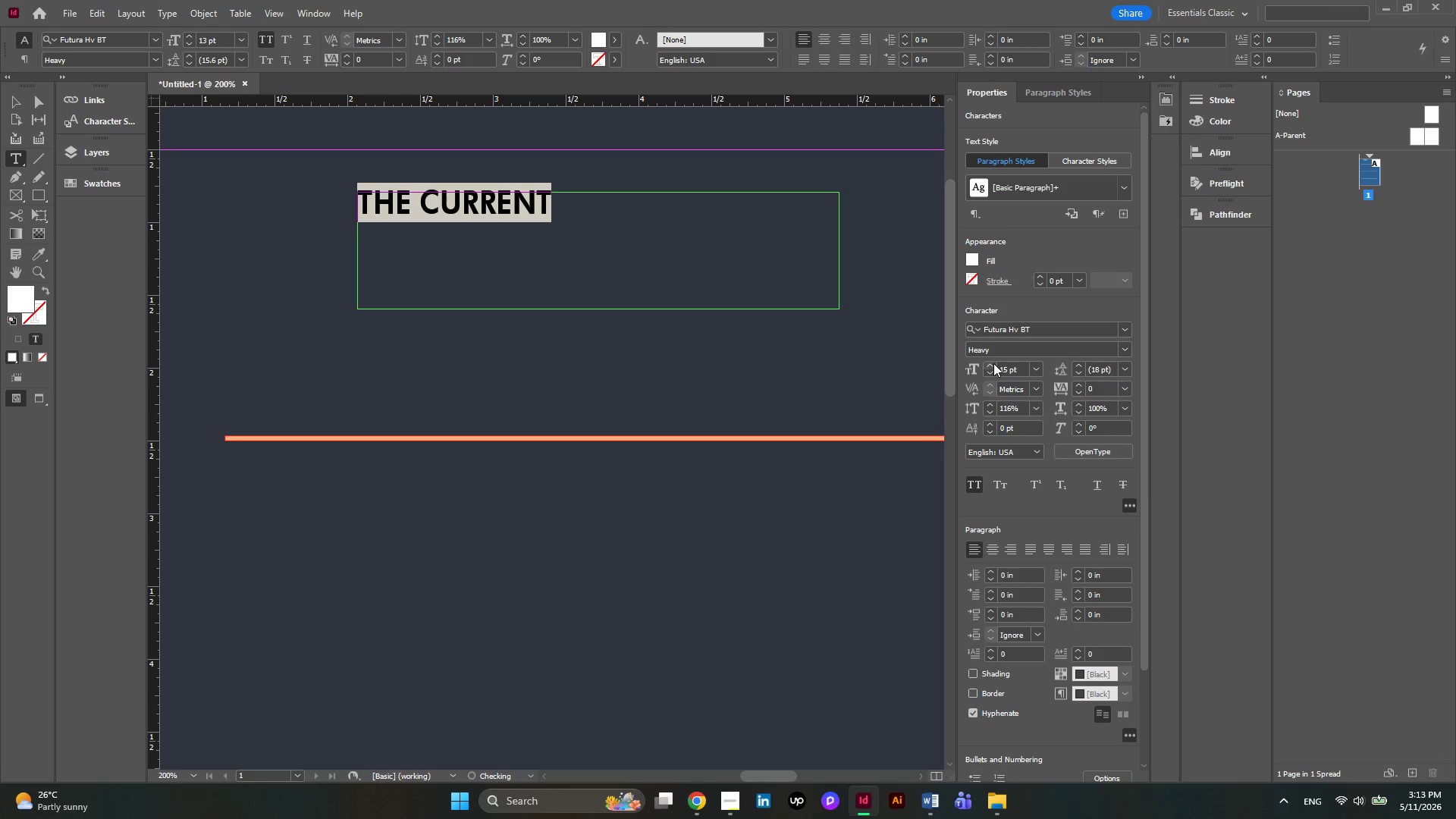 
triple_click([993, 363])
 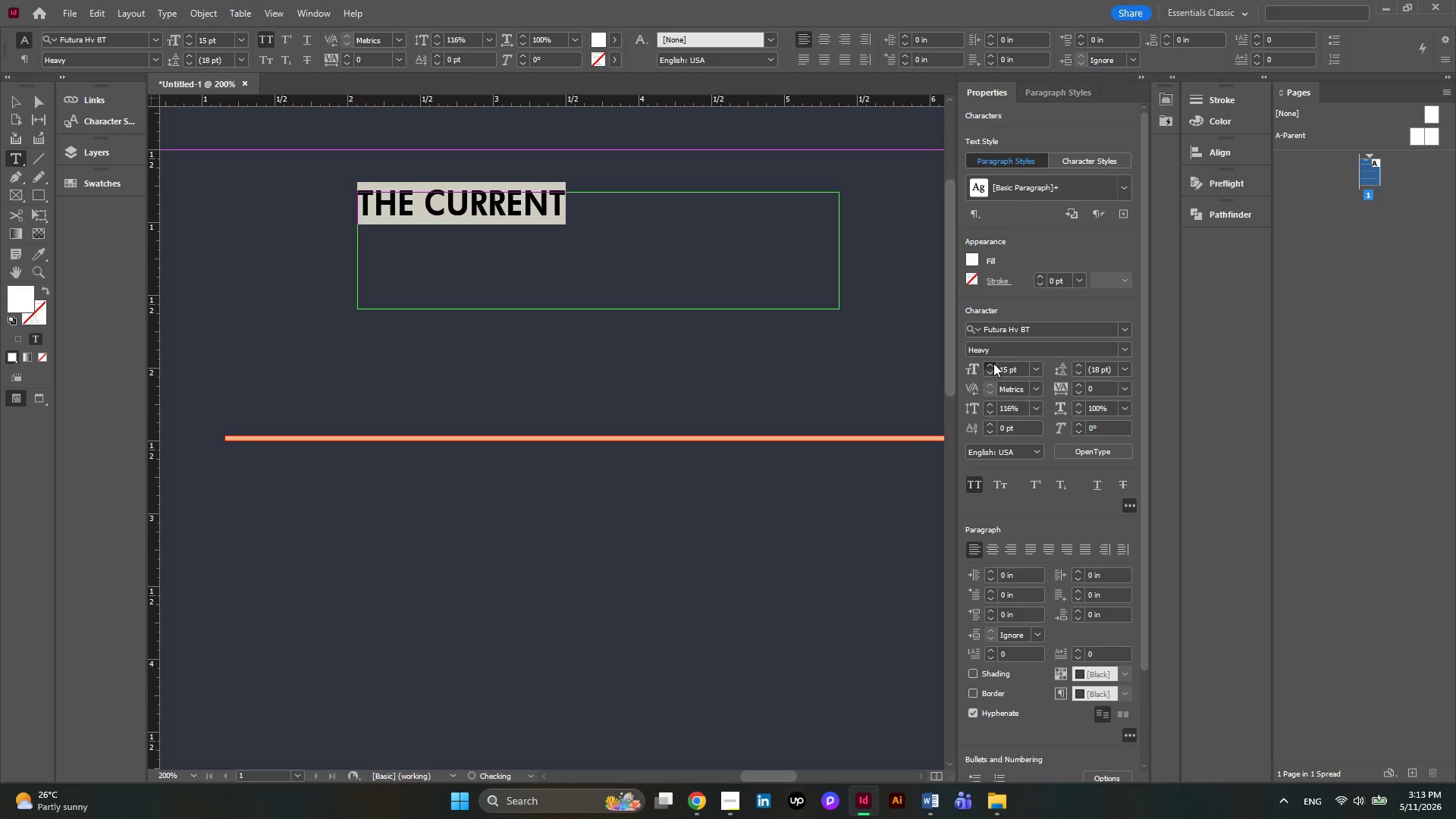 
triple_click([993, 363])
 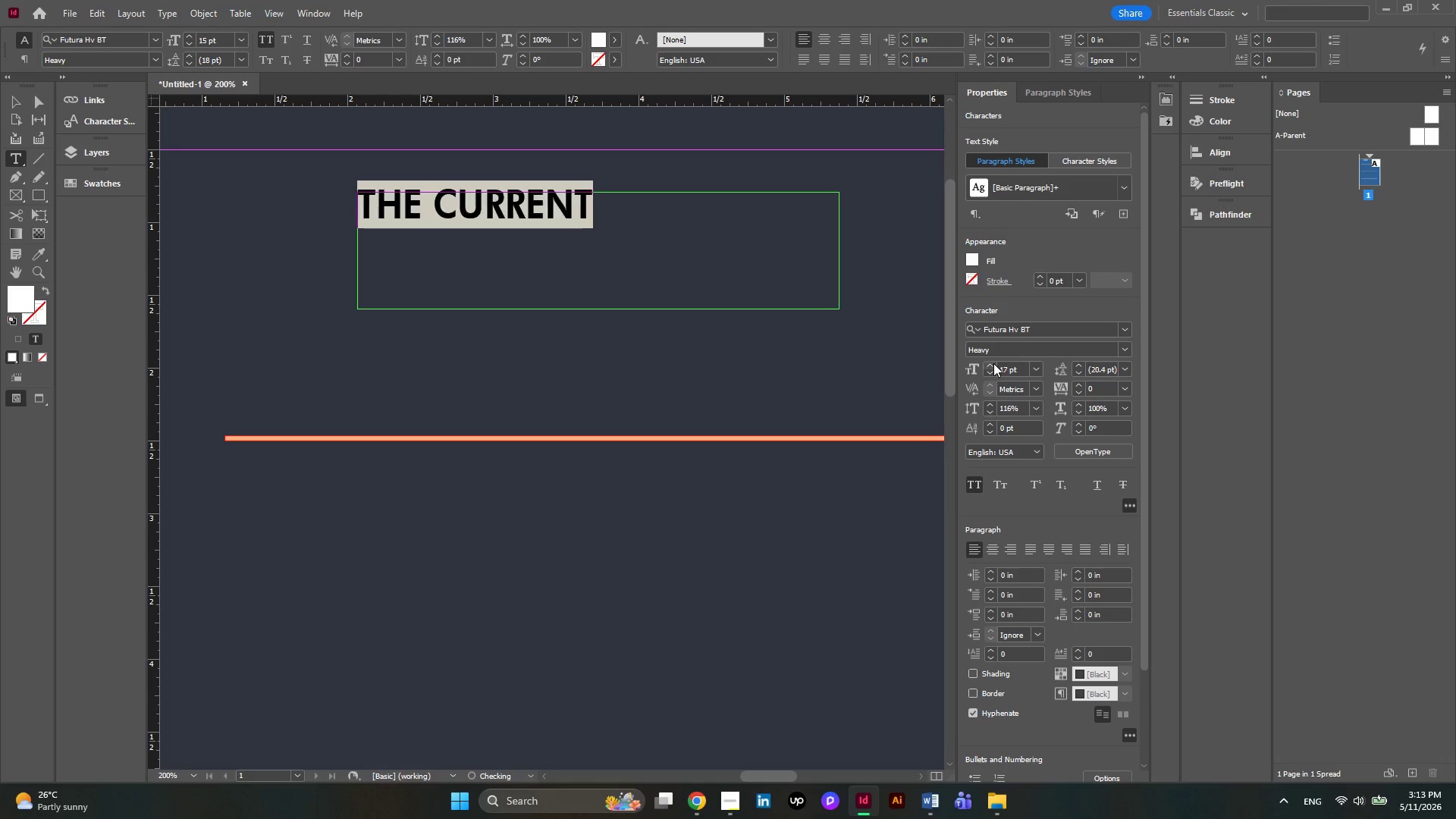 
triple_click([993, 363])
 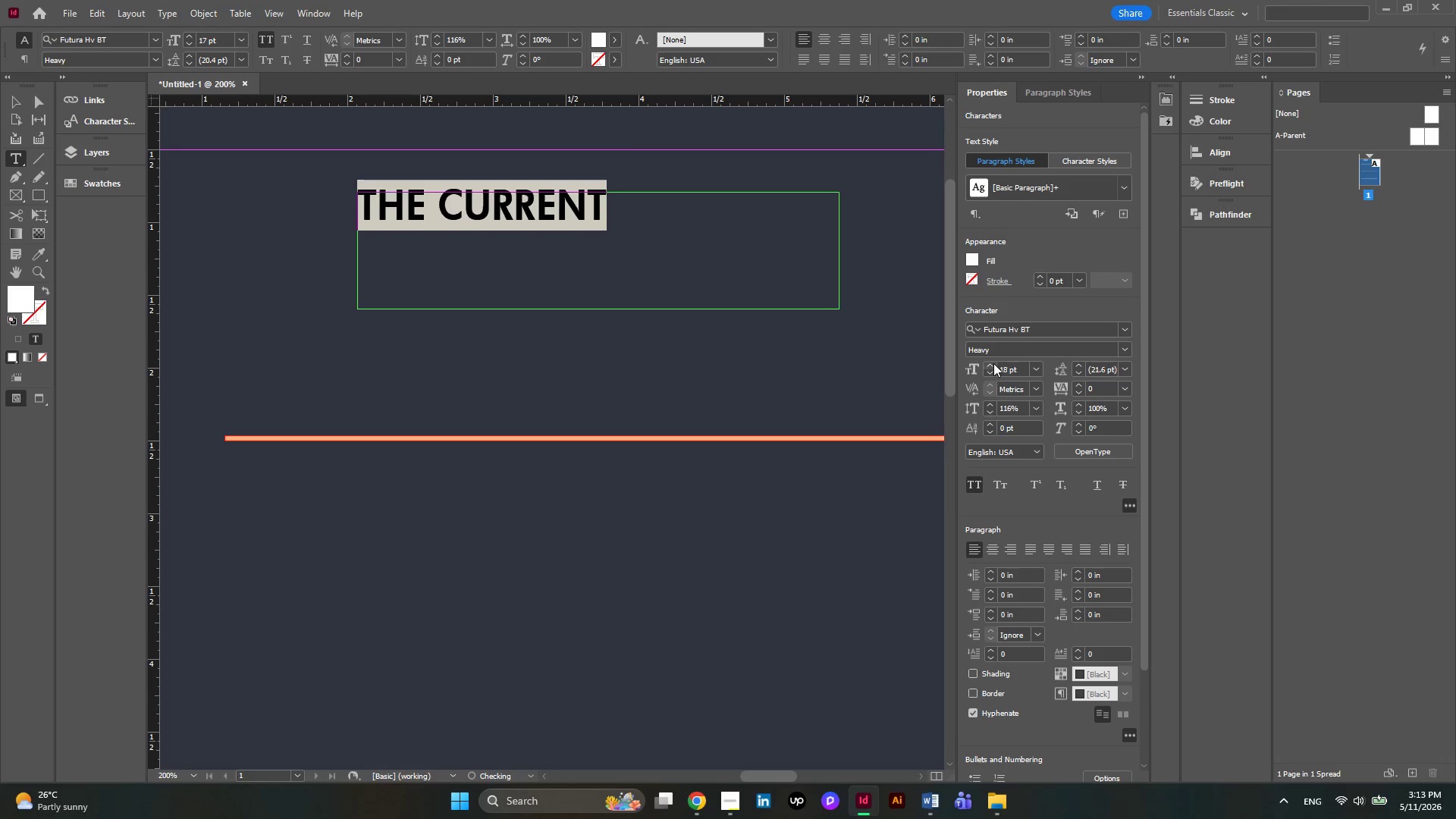 
triple_click([993, 363])
 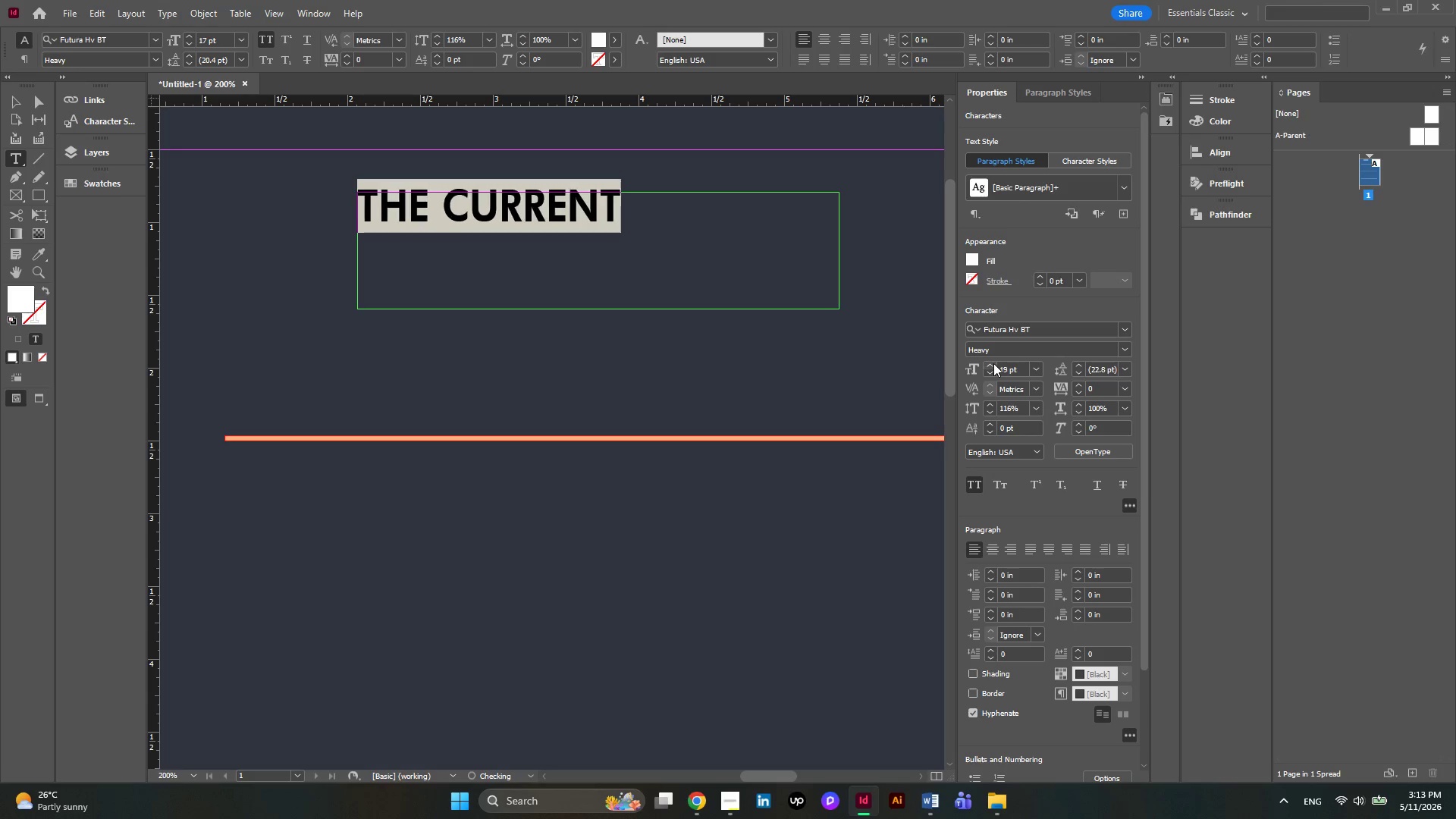 
triple_click([993, 363])
 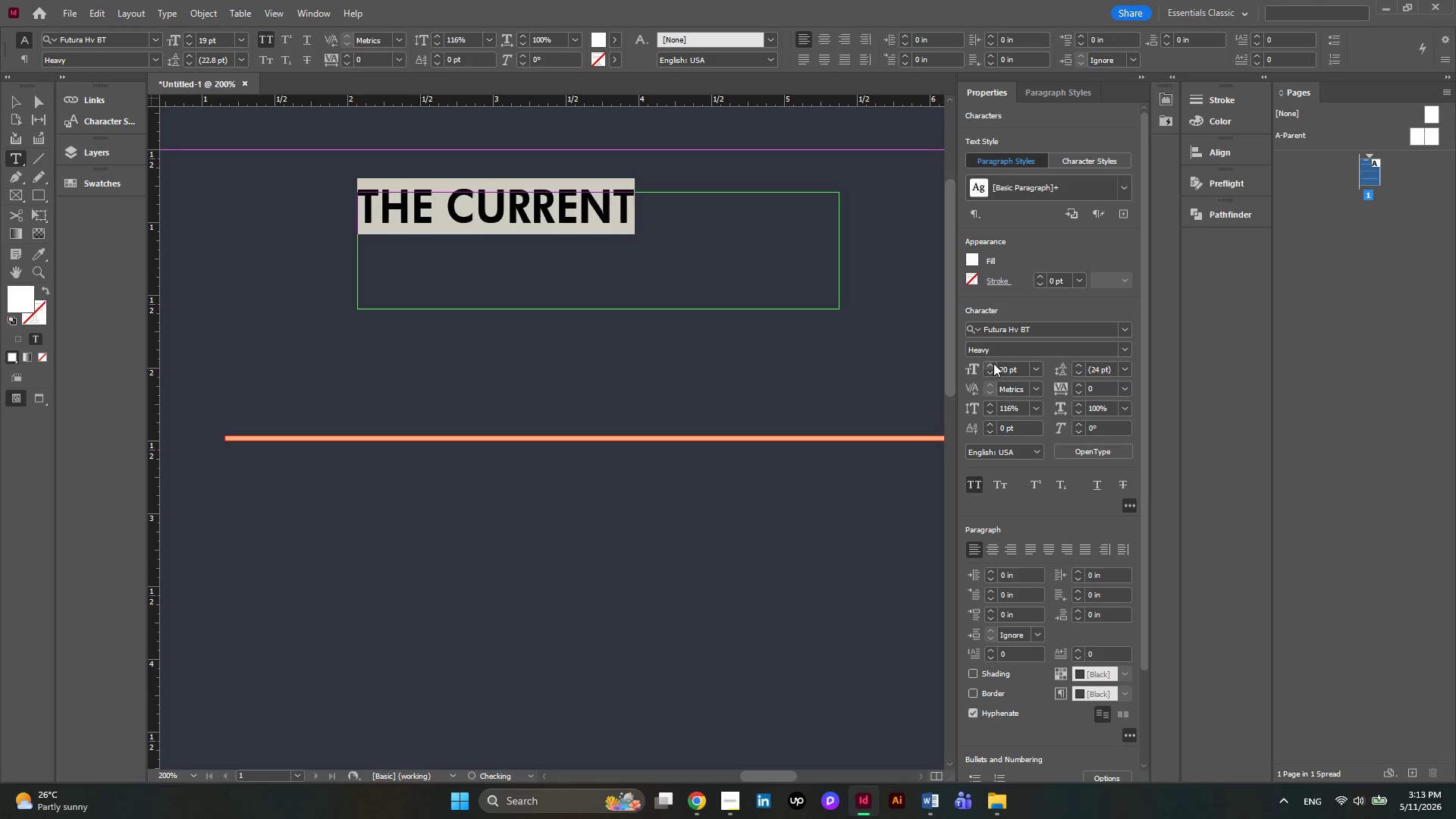 
triple_click([993, 363])
 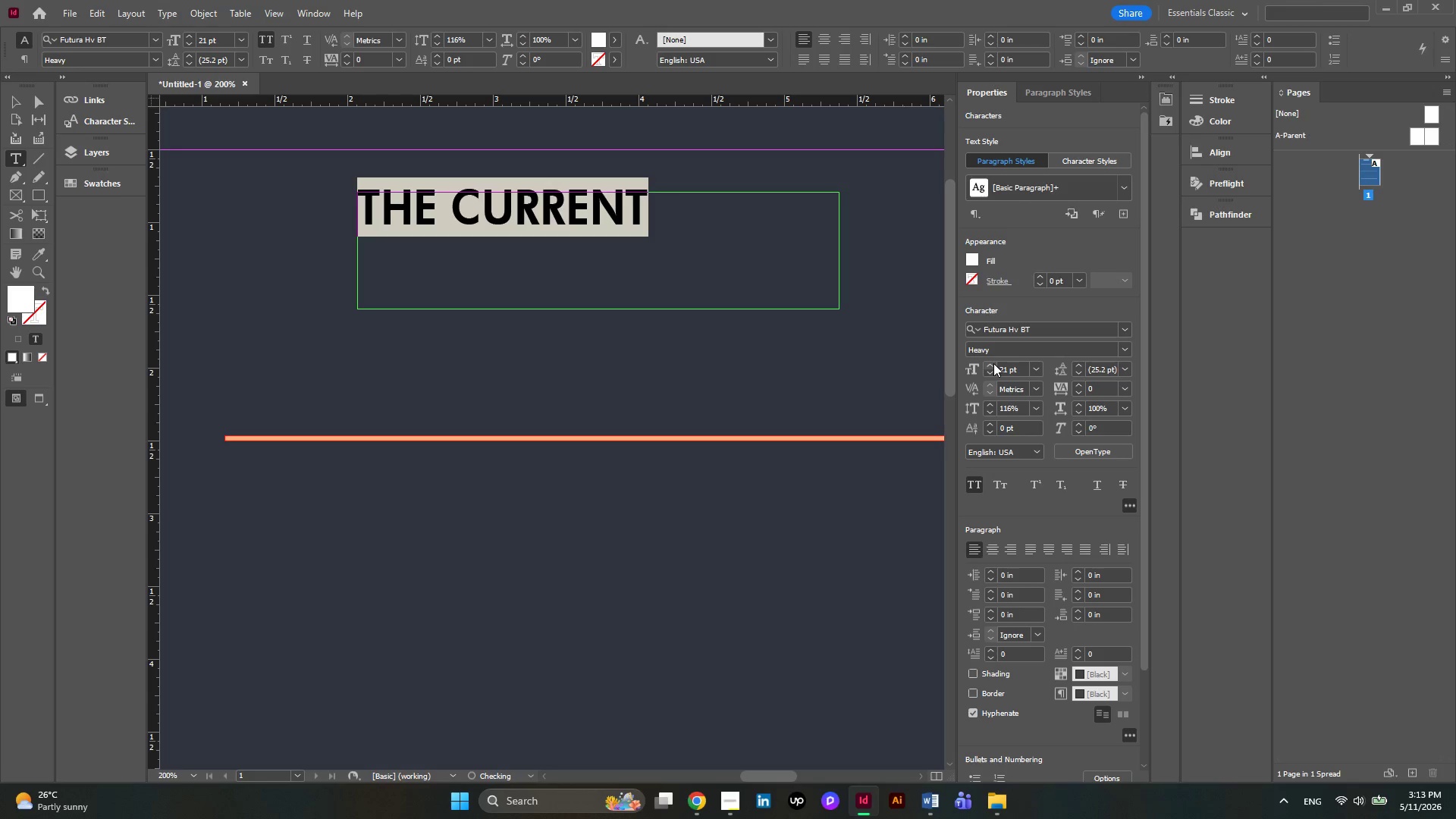 
triple_click([993, 363])
 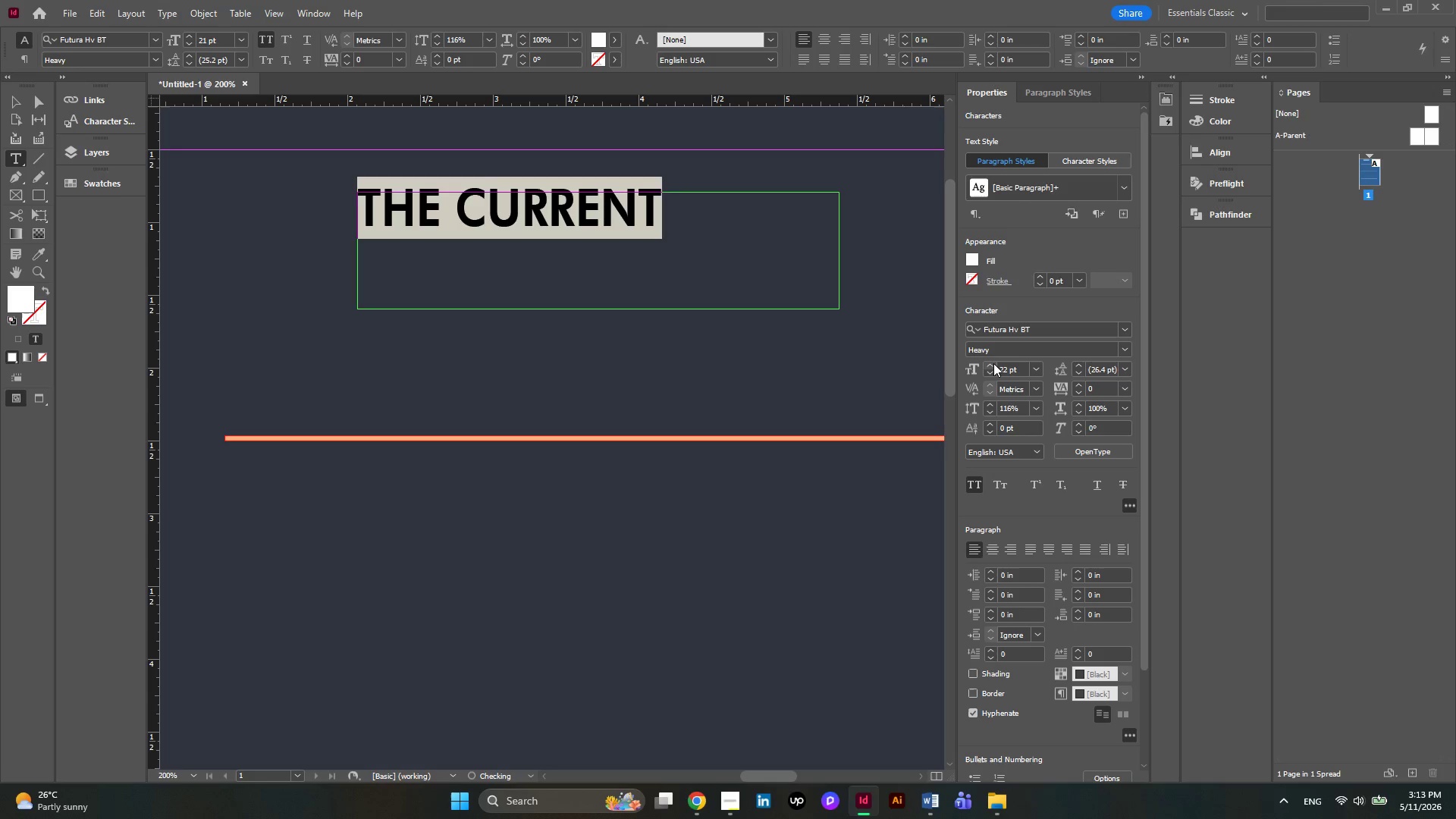 
triple_click([993, 363])
 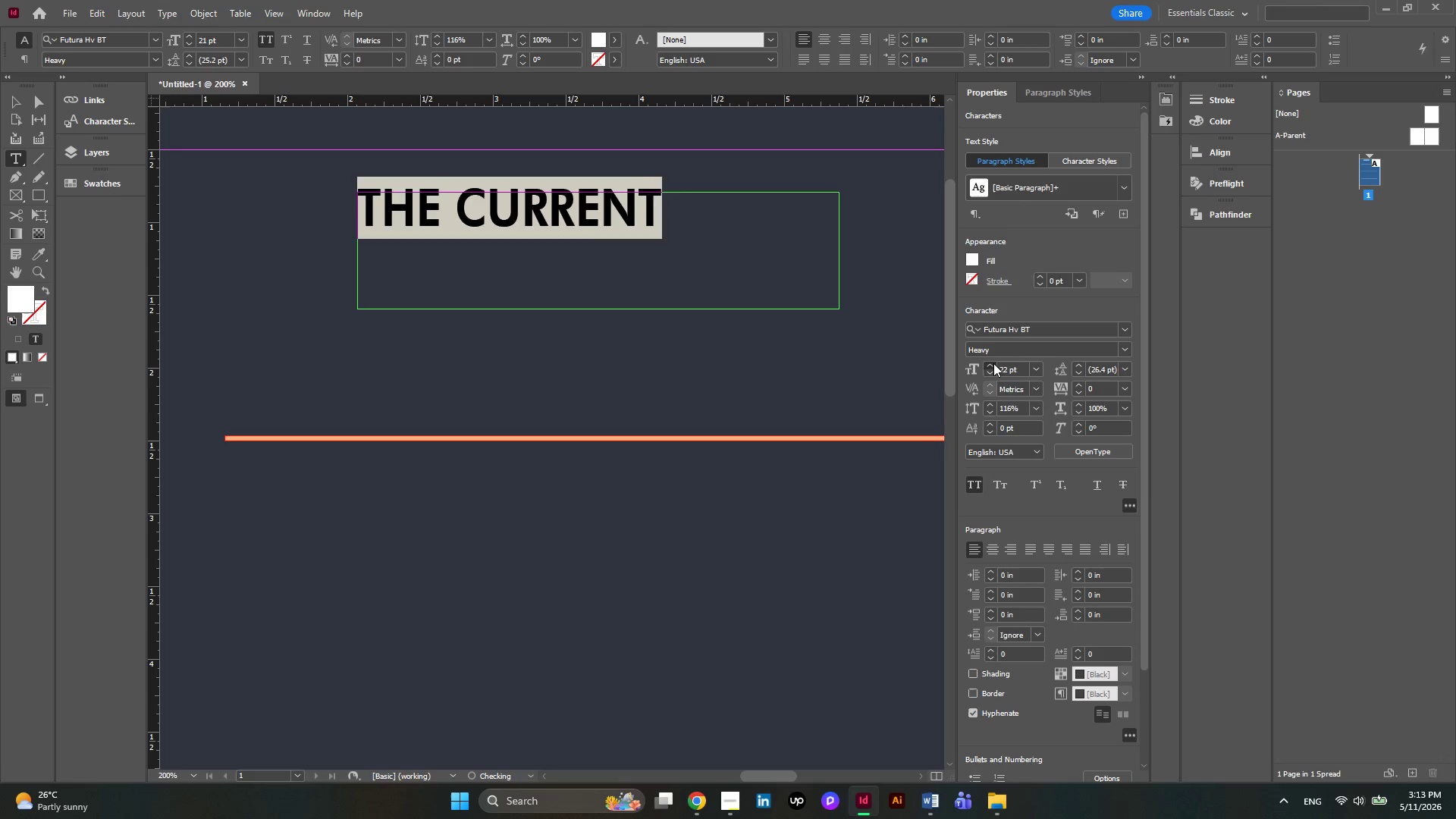 
triple_click([993, 363])
 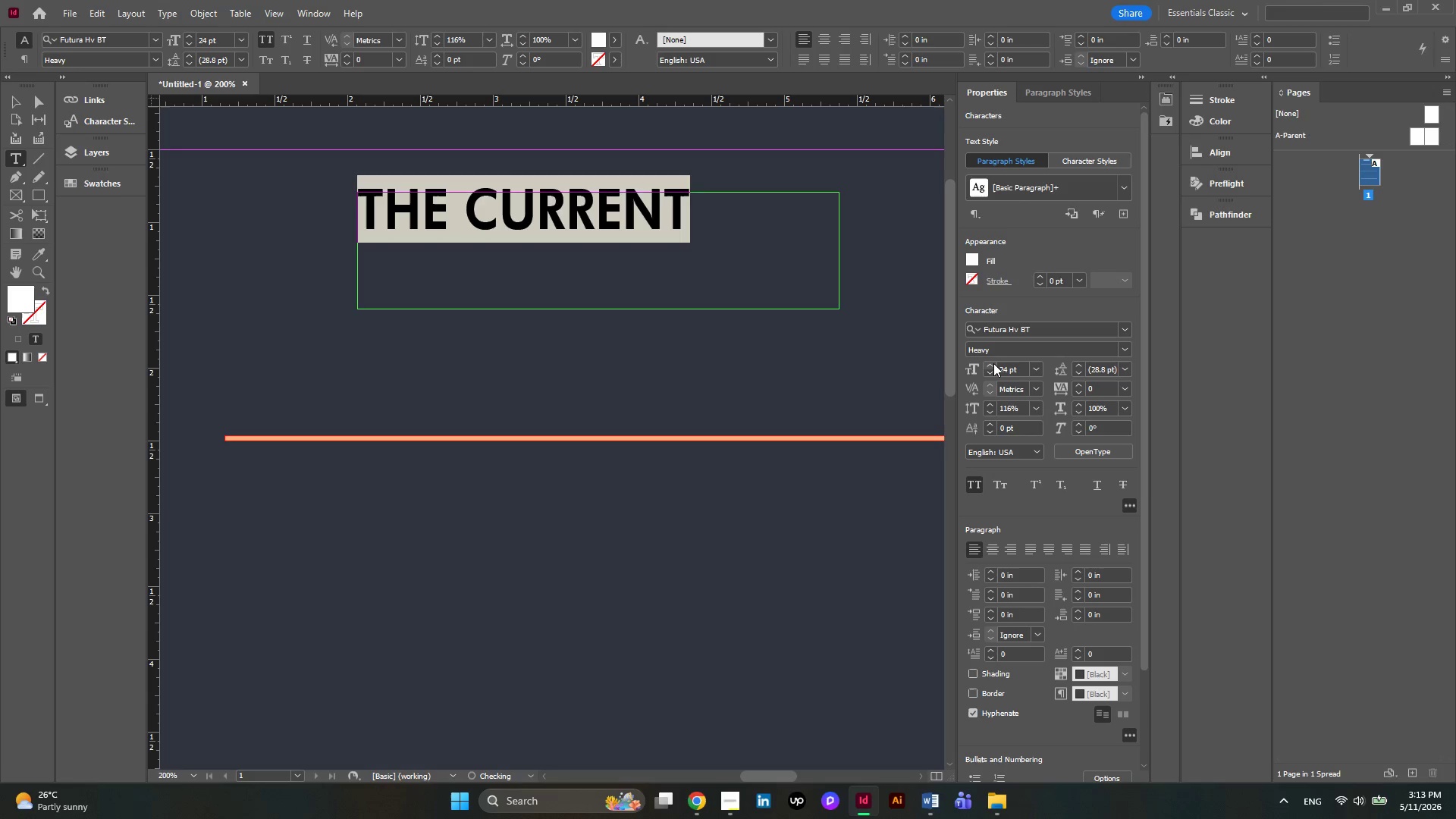 
triple_click([993, 363])
 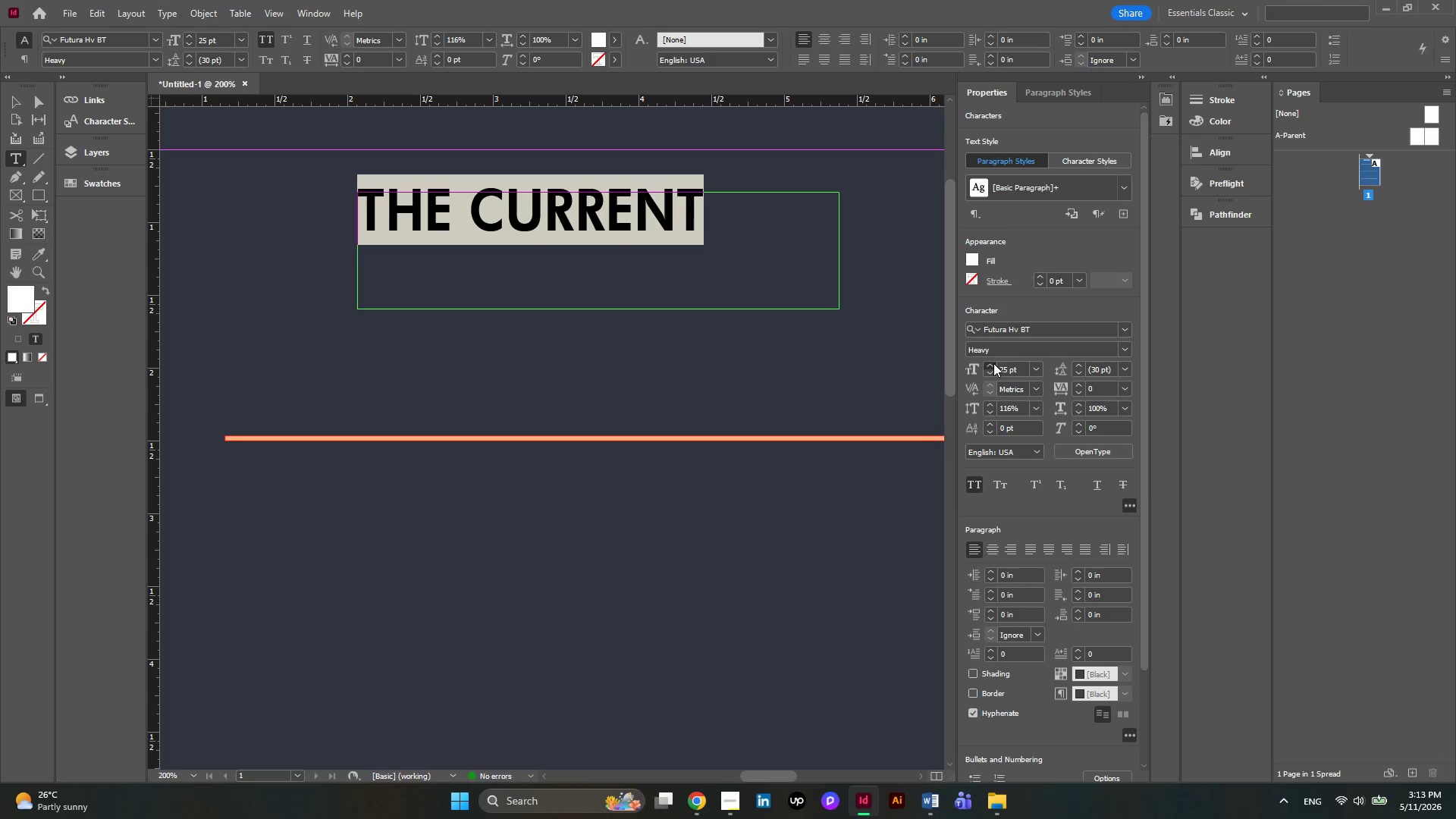 
double_click([993, 363])
 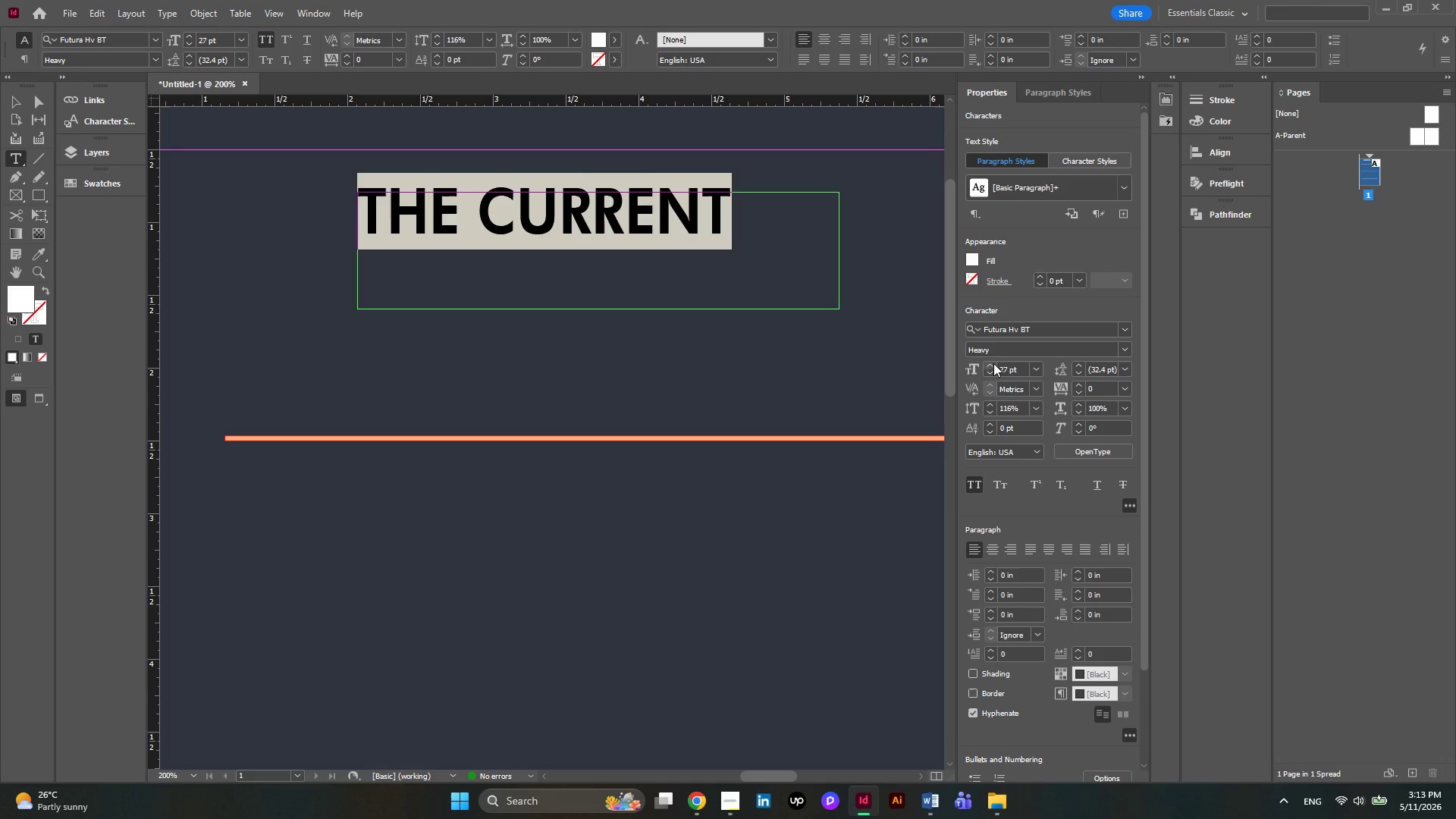 
left_click([993, 363])
 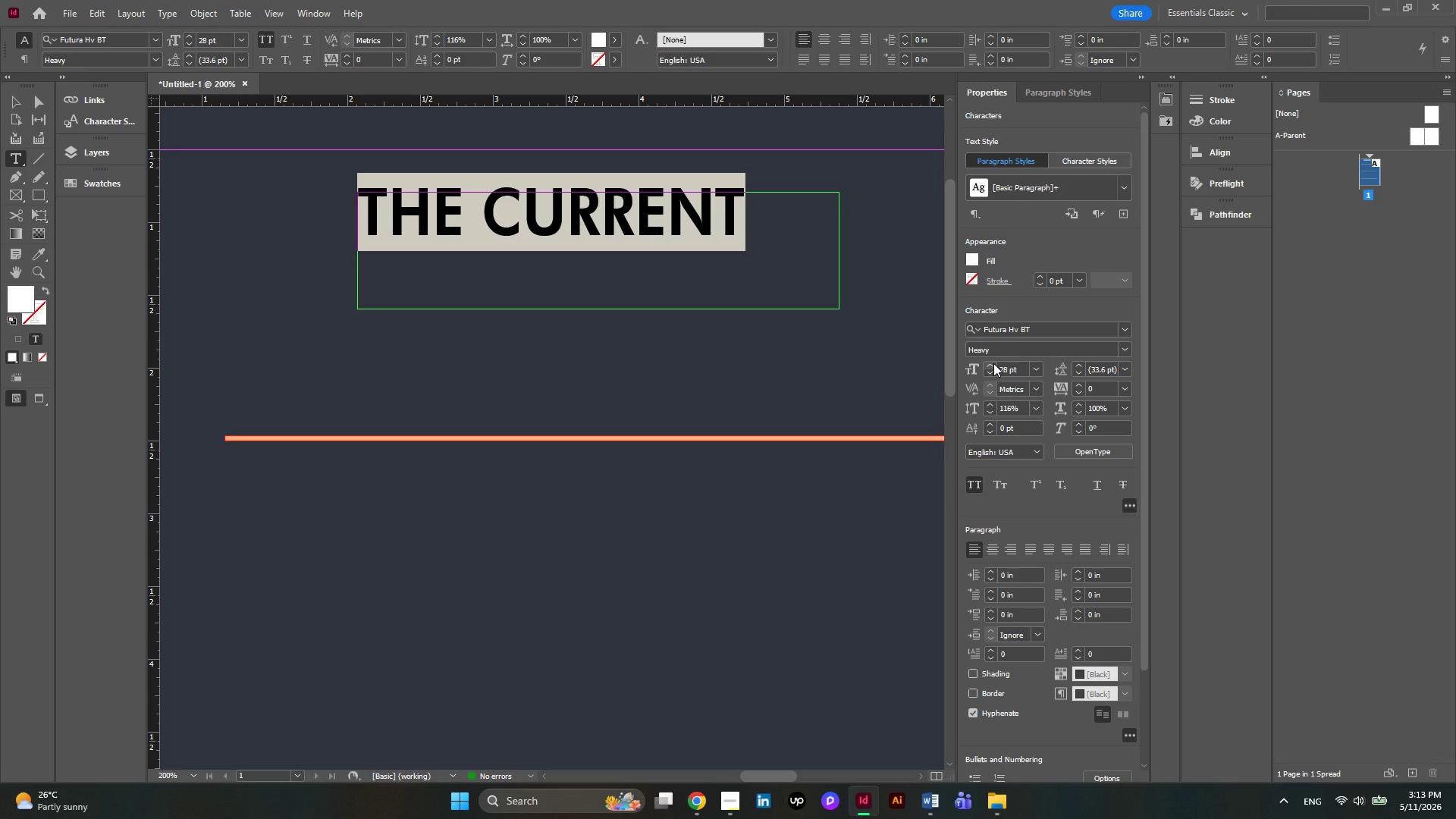 
left_click([993, 363])
 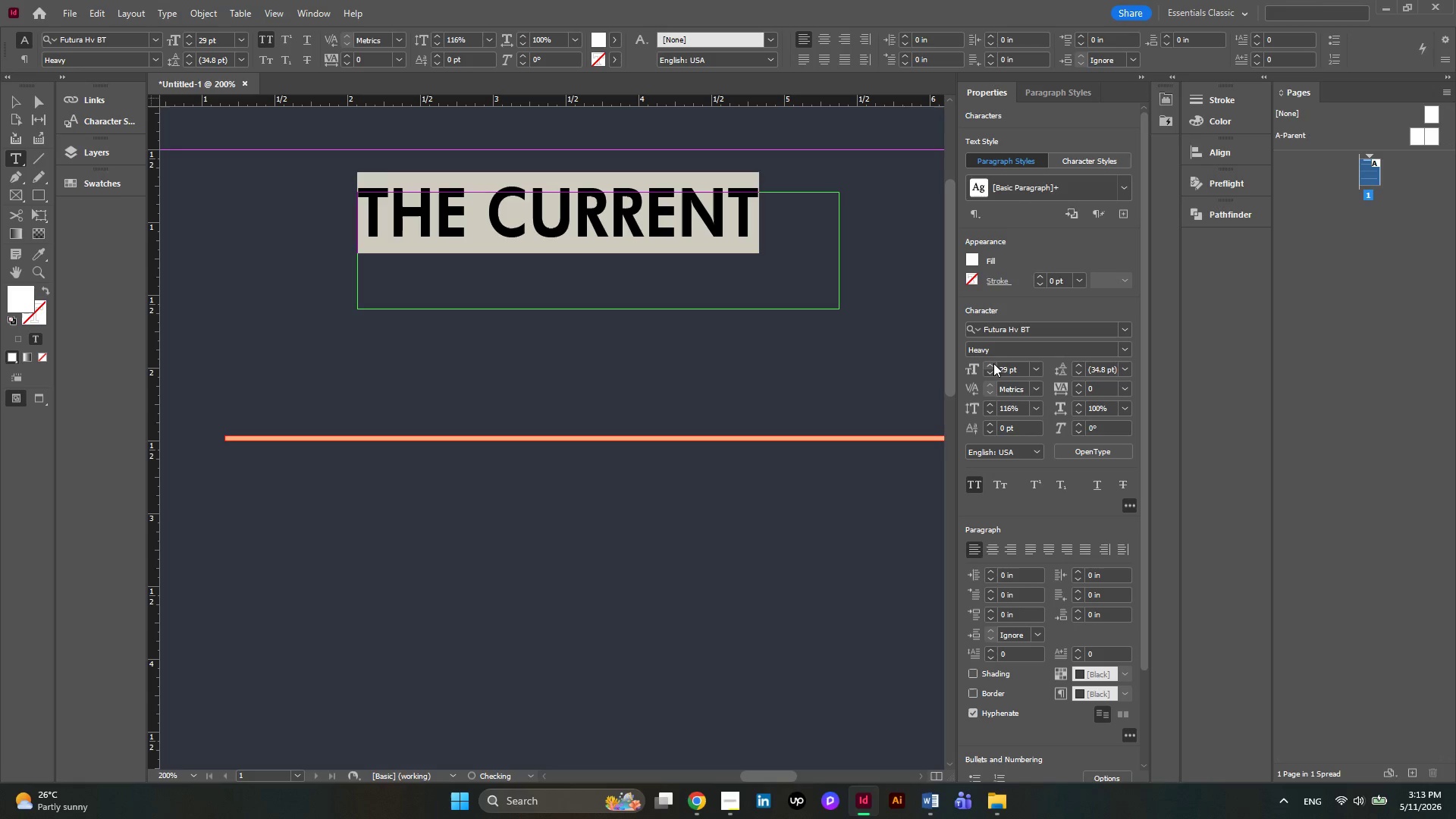 
left_click([993, 363])
 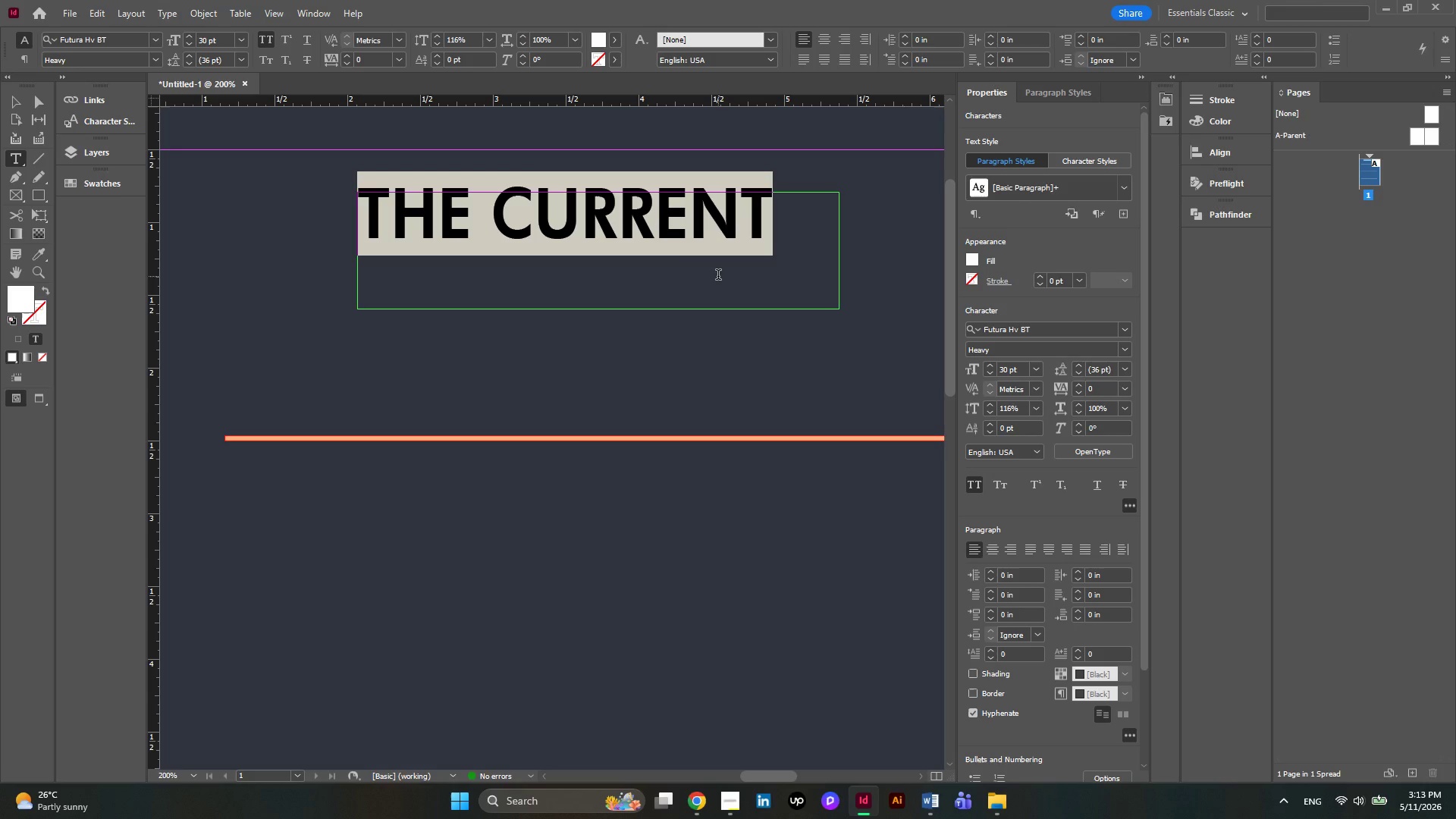 
wait(18.48)
 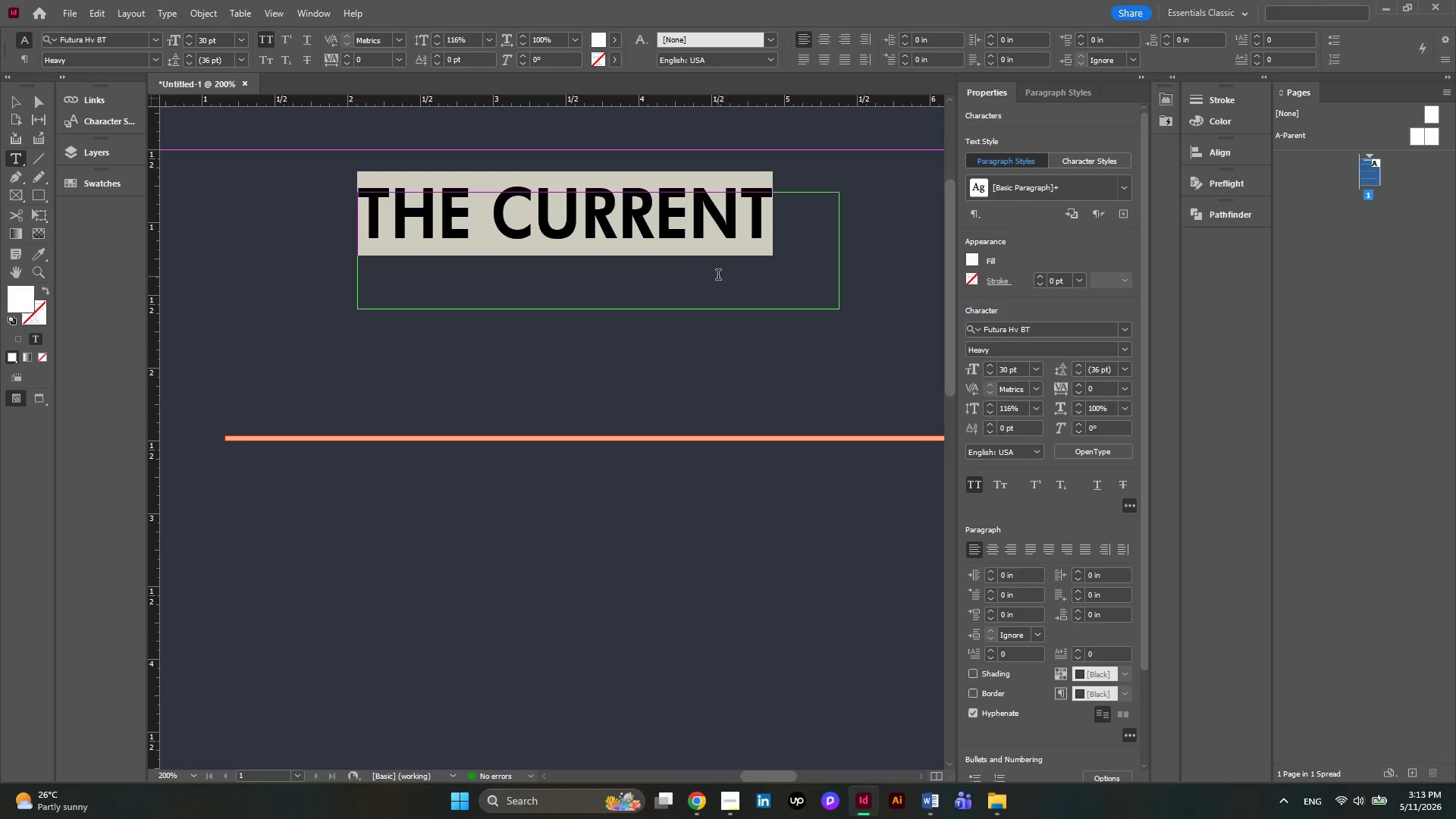 
left_click([990, 369])
 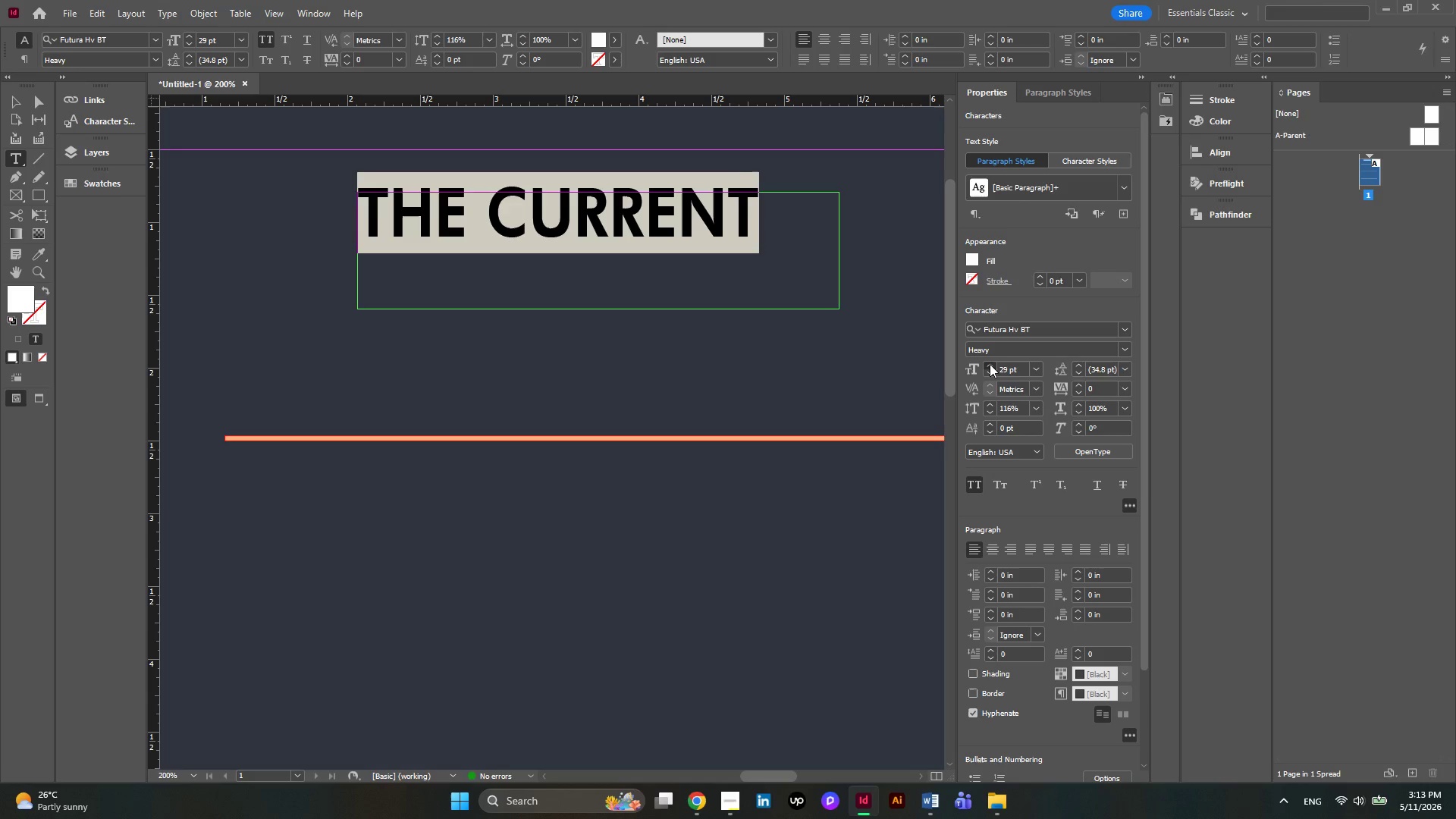 
double_click([990, 364])
 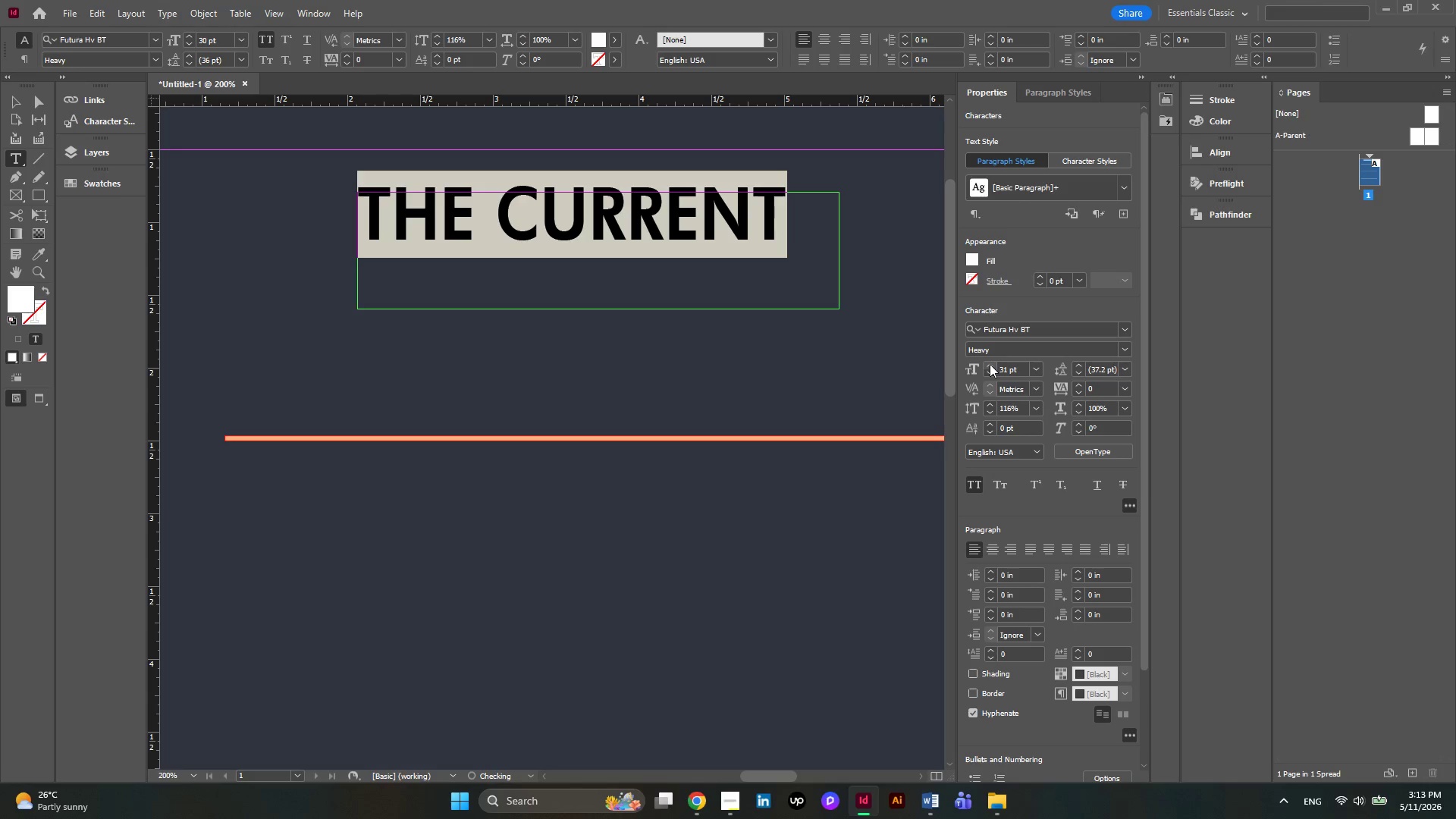 
triple_click([990, 364])
 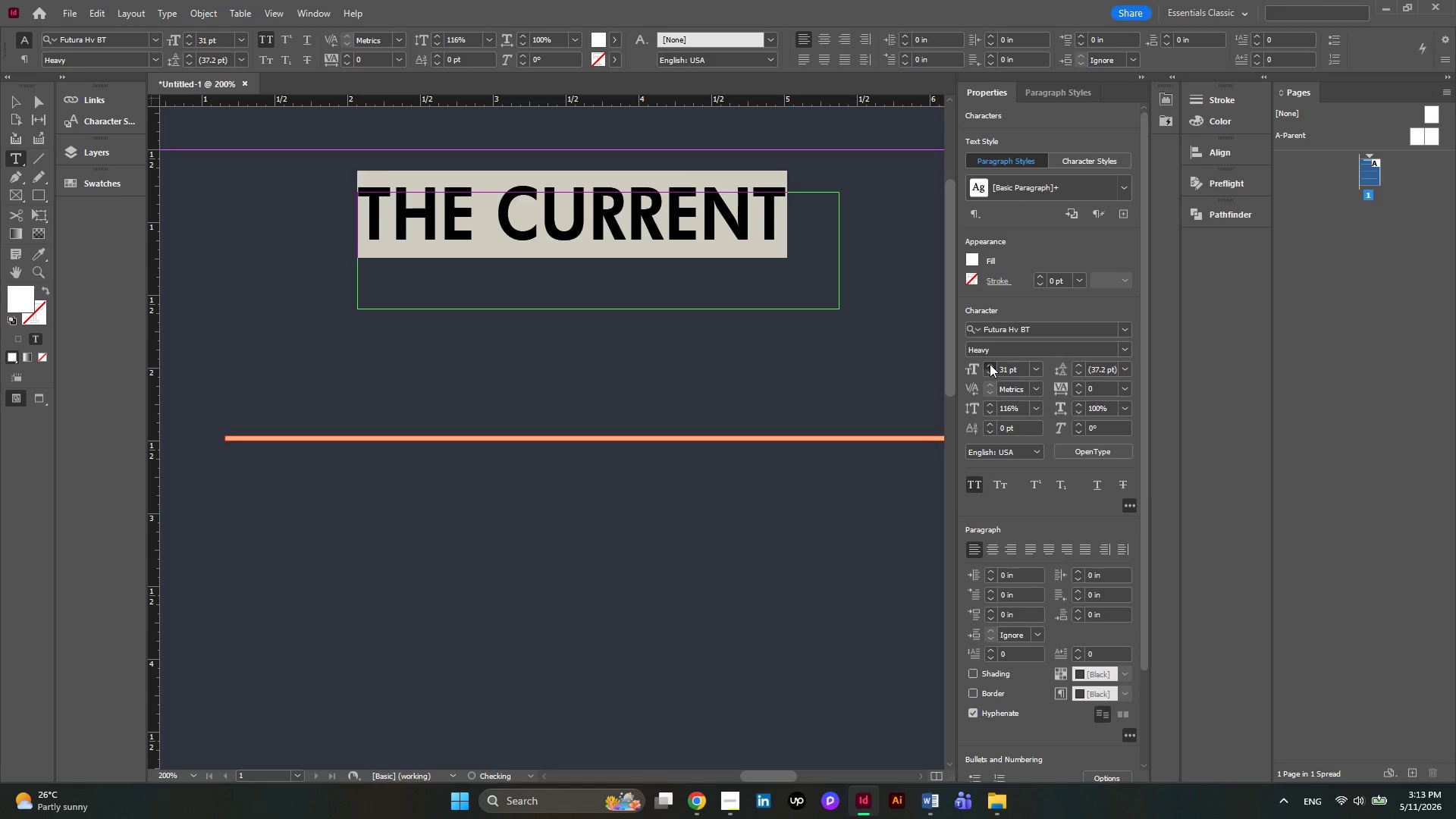 
triple_click([990, 364])
 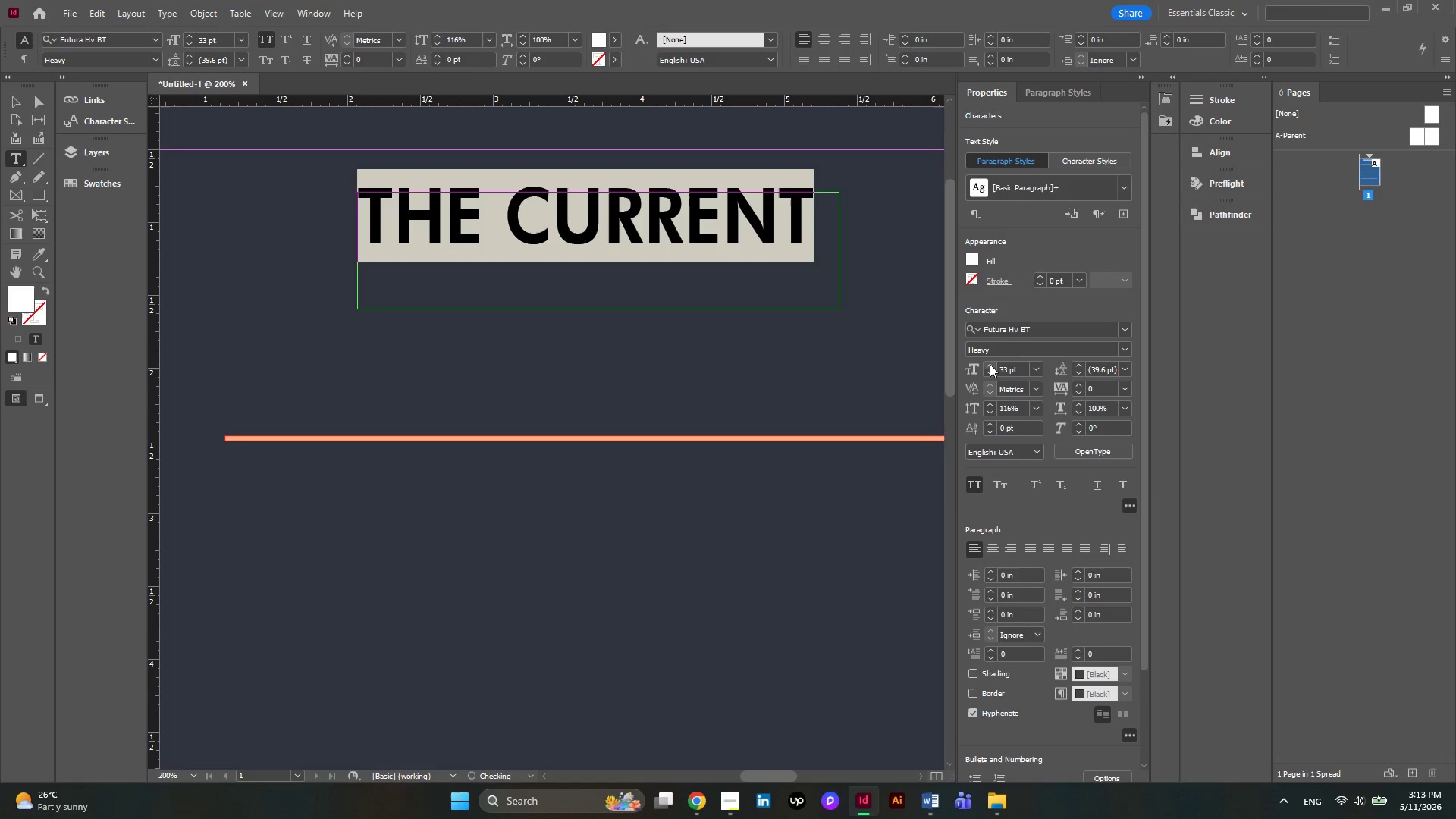 
triple_click([990, 364])
 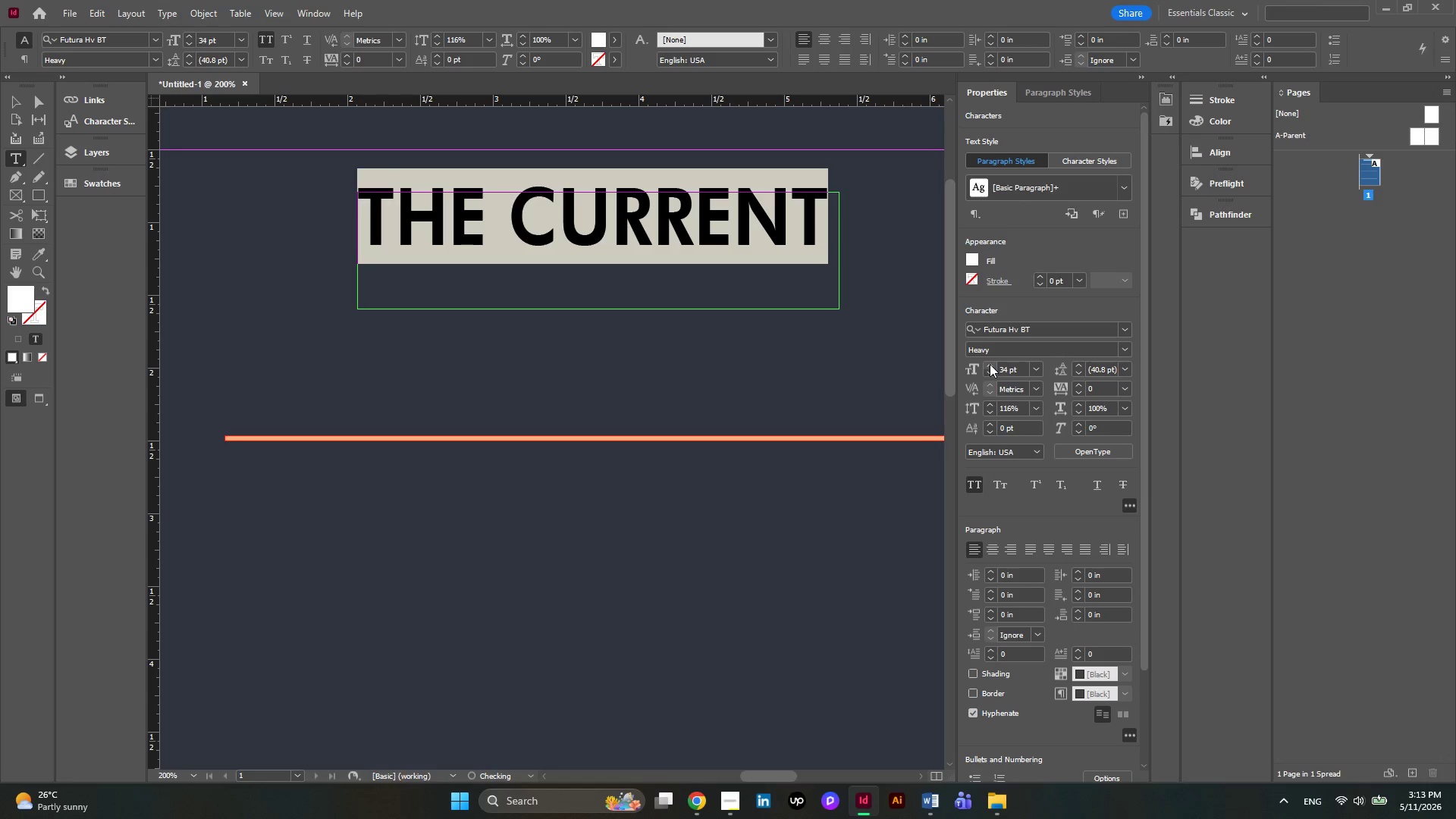 
left_click([990, 364])
 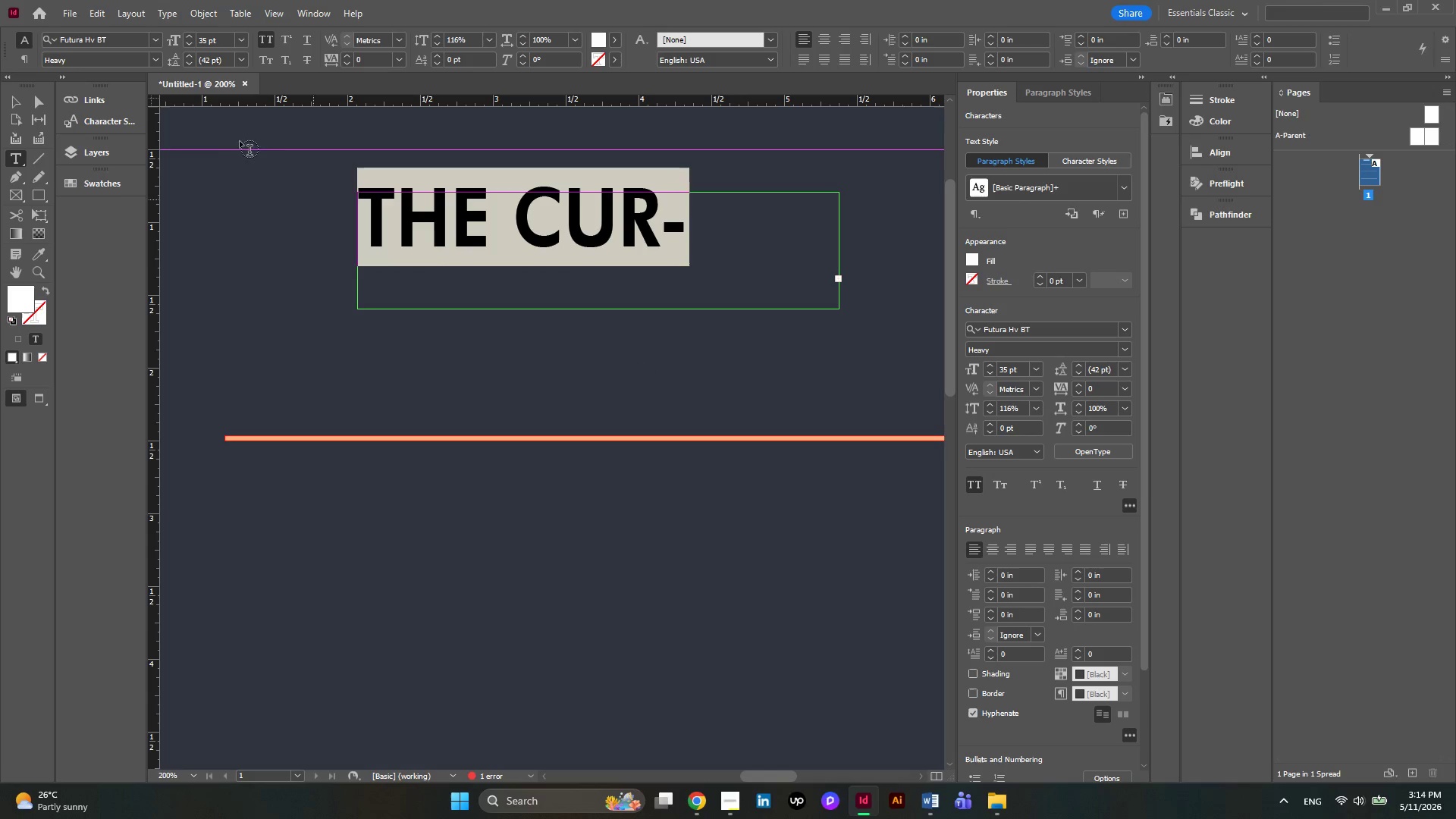 
left_click([8, 101])
 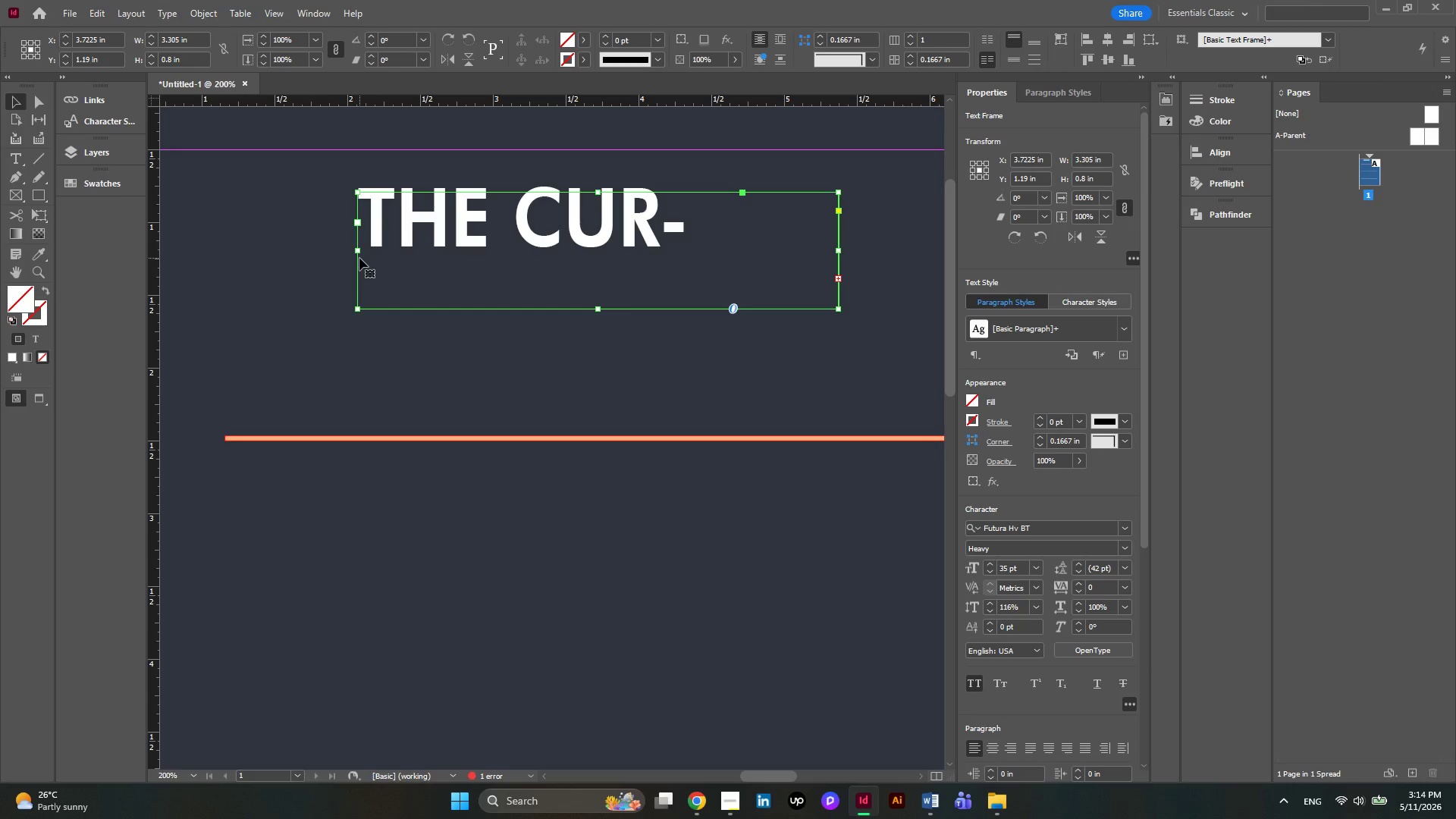 
left_click_drag(start_coordinate=[357, 249], to_coordinate=[267, 247])
 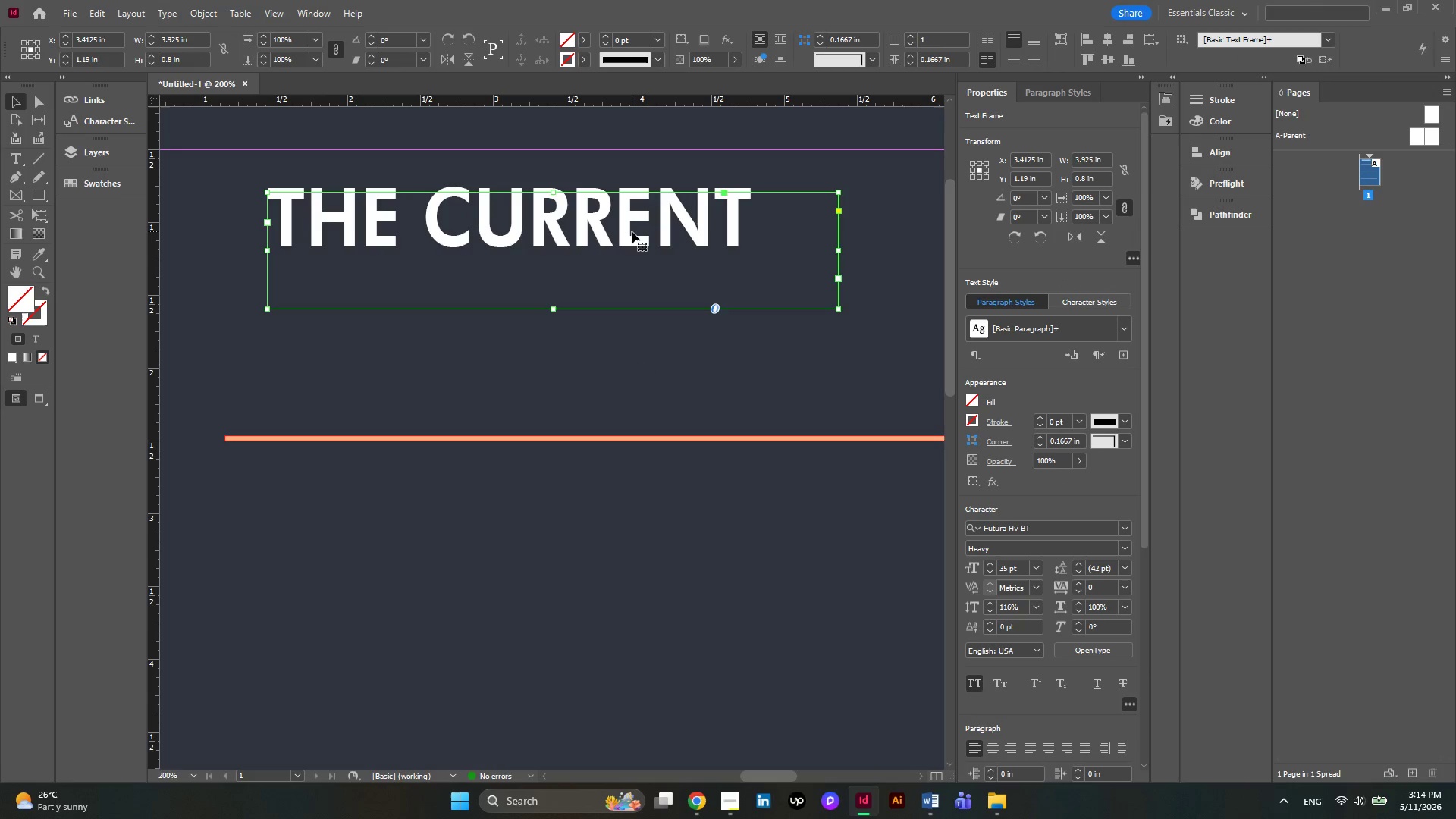 
left_click_drag(start_coordinate=[632, 236], to_coordinate=[687, 245])
 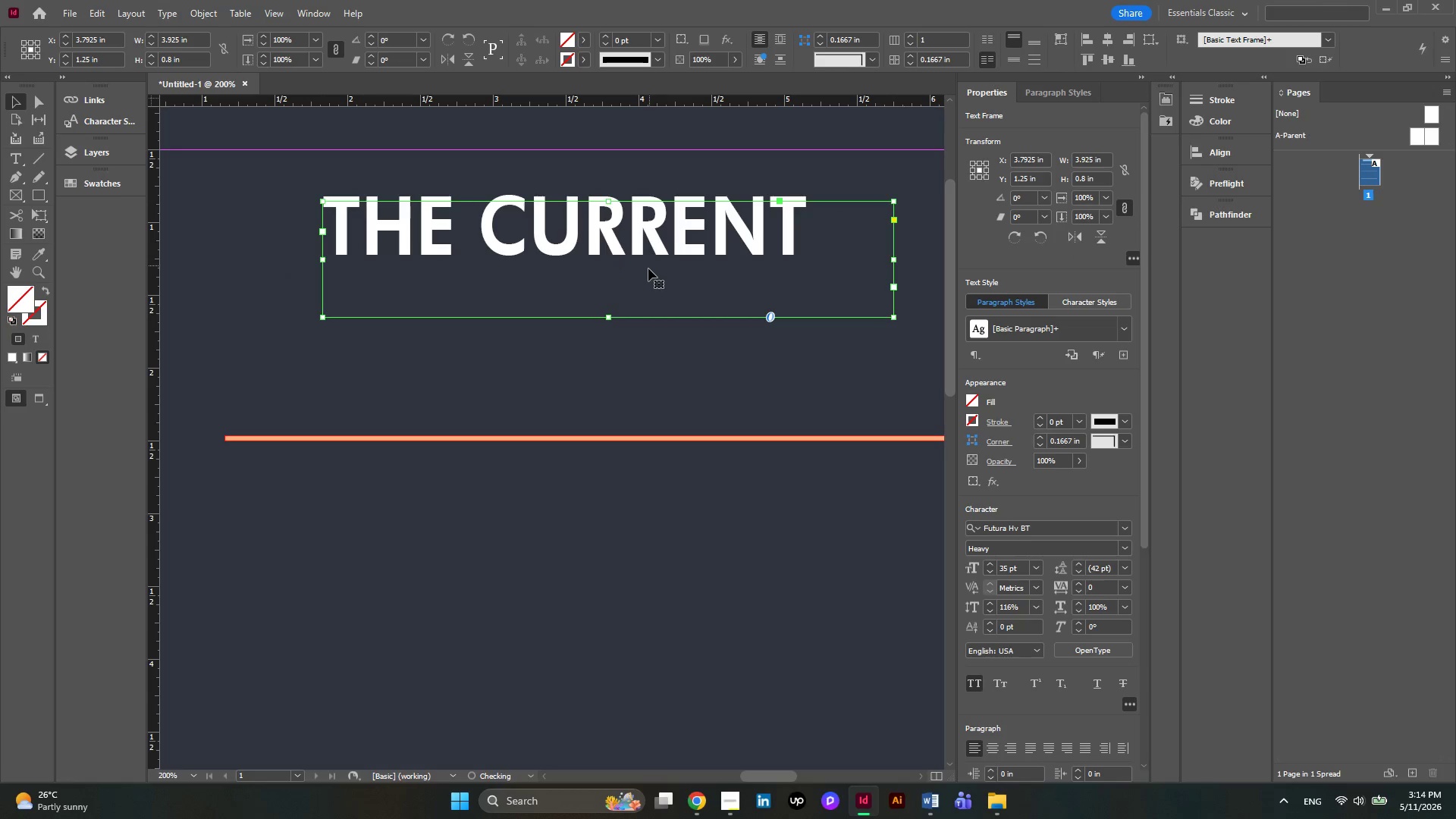 
hold_key(key=AltLeft, duration=0.41)
 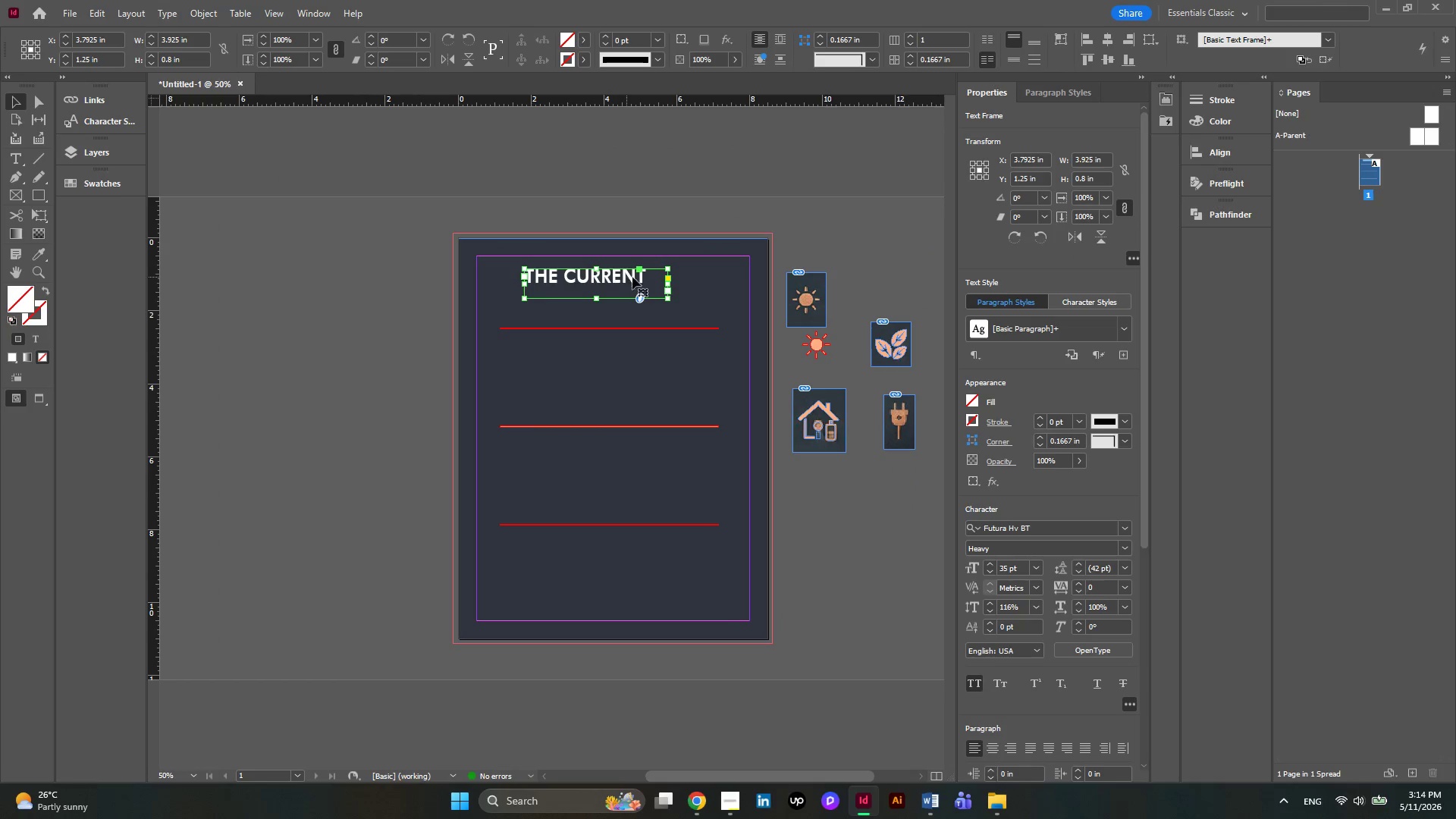 
key(Alt+AltLeft)
 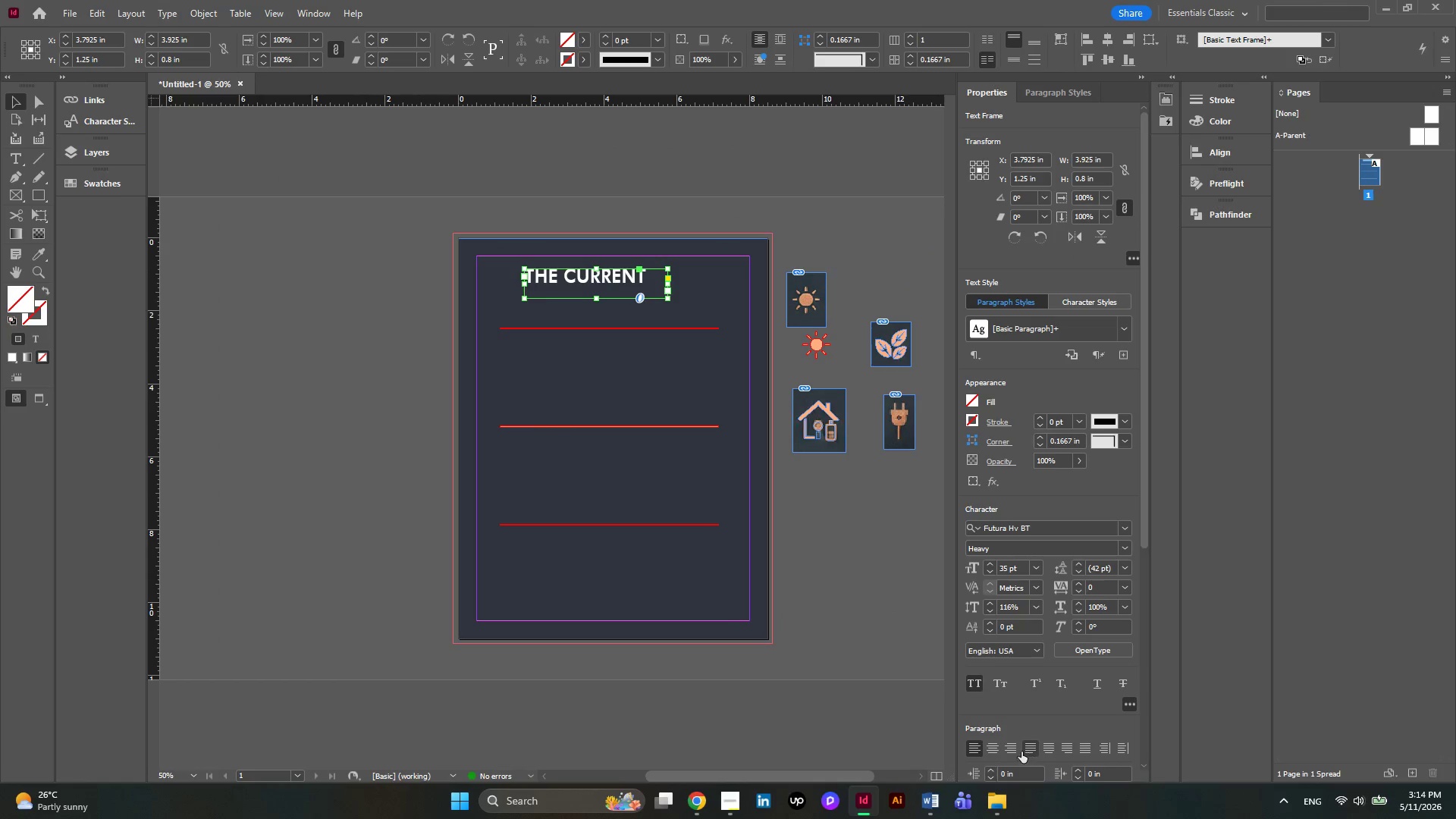 
scroll: coordinate [626, 277], scroll_direction: down, amount: 5.0
 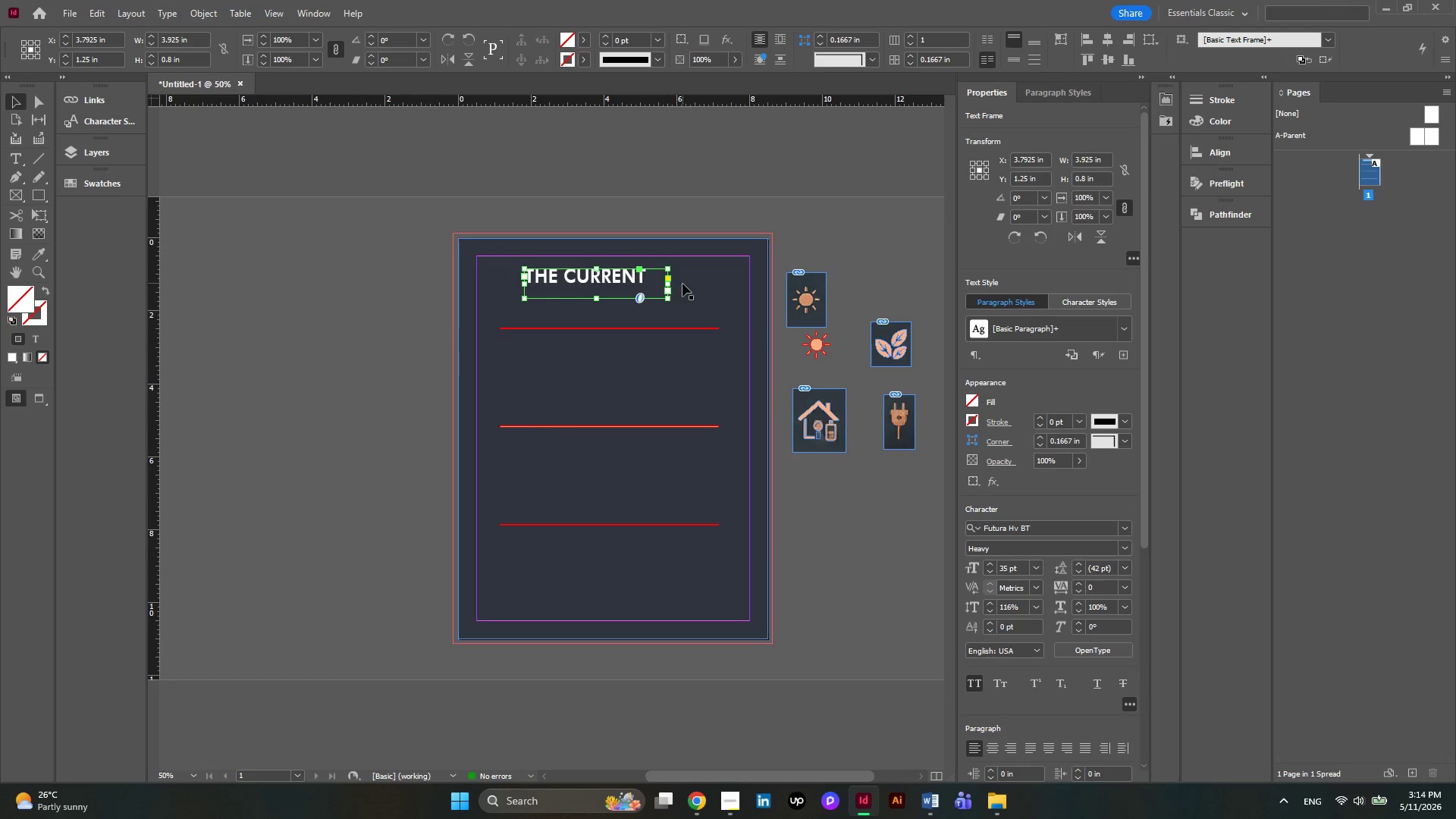 
left_click([988, 747])
 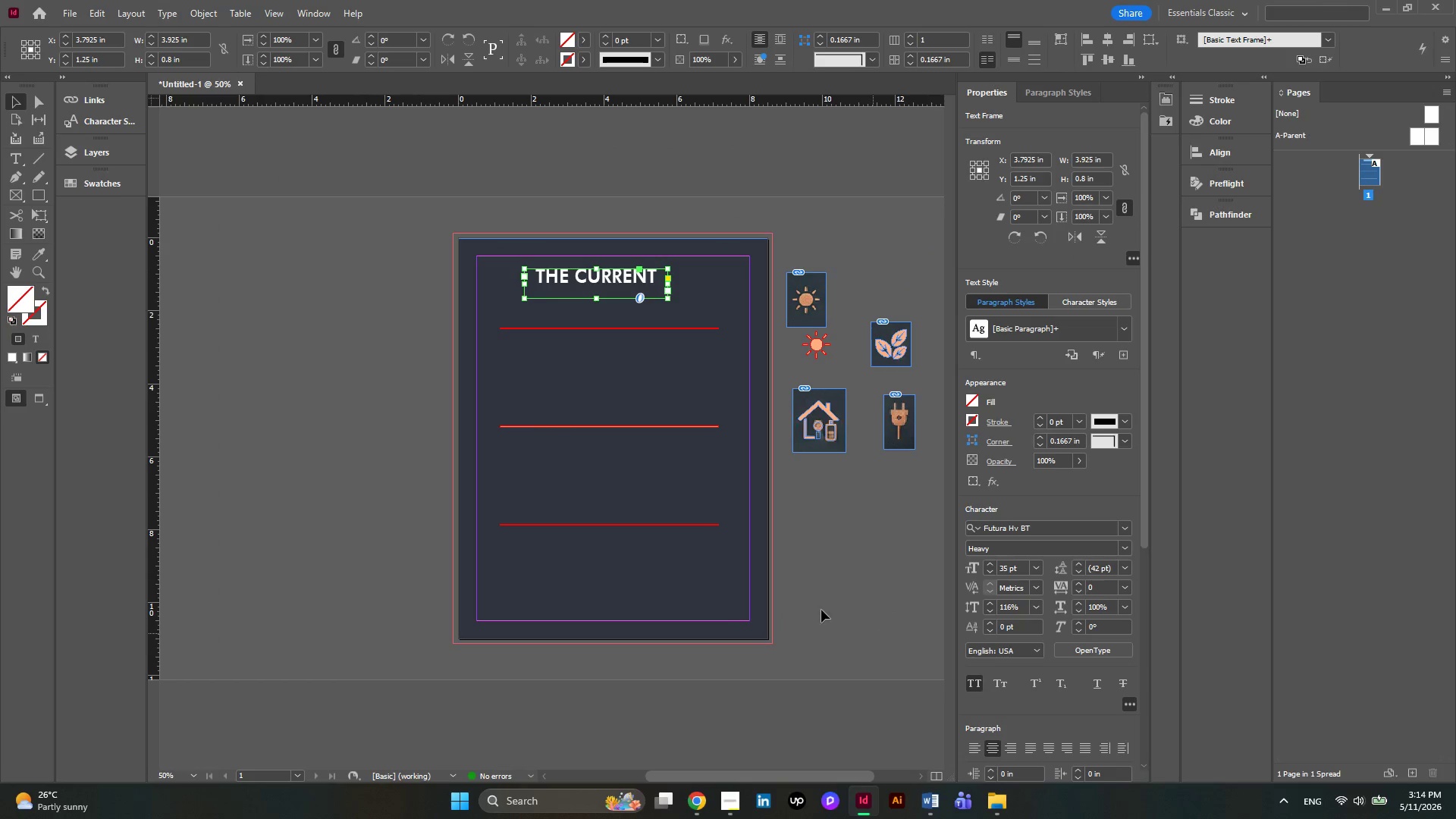 
left_click([601, 595])
 